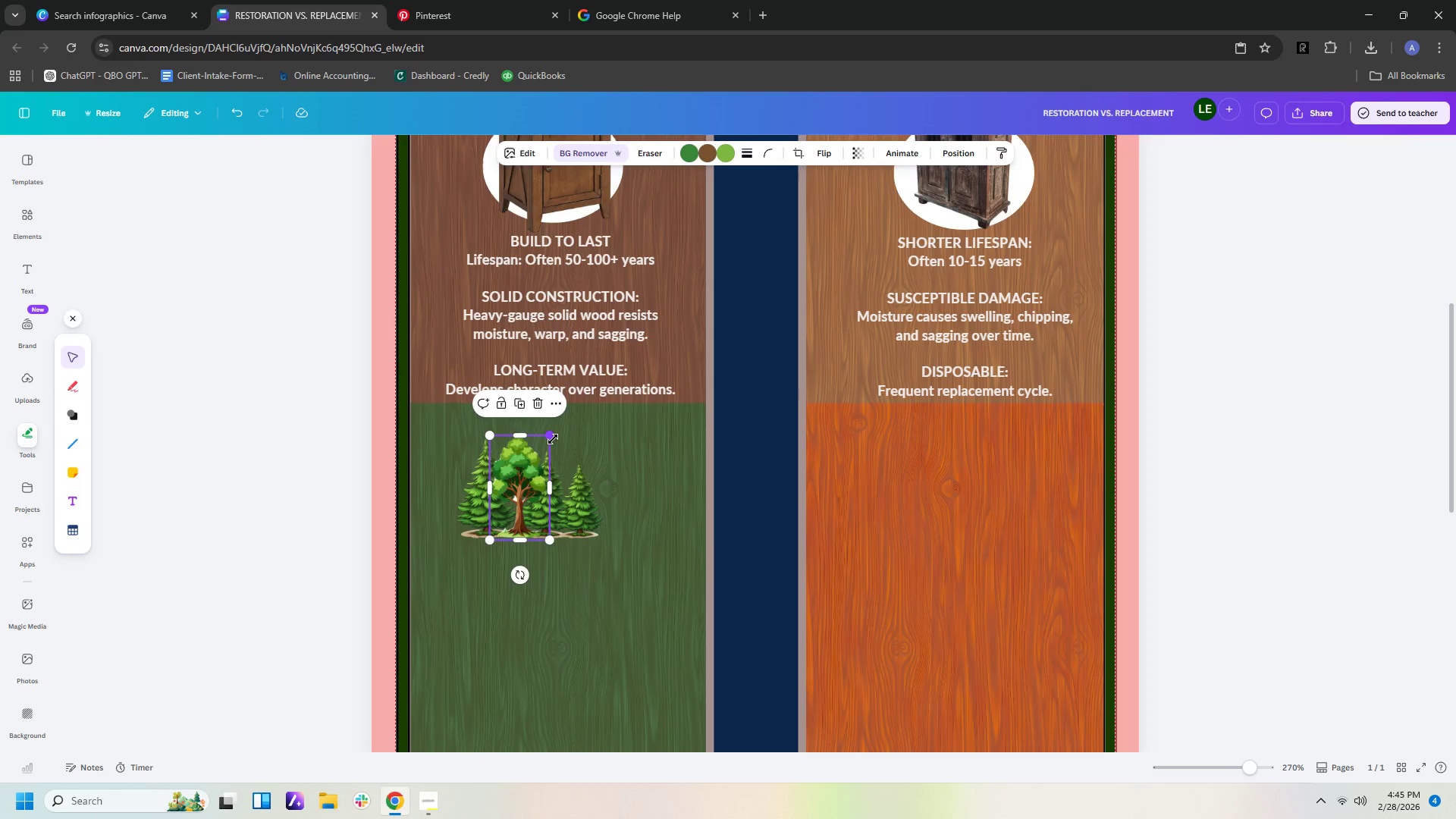 
left_click_drag(start_coordinate=[553, 438], to_coordinate=[541, 454])
 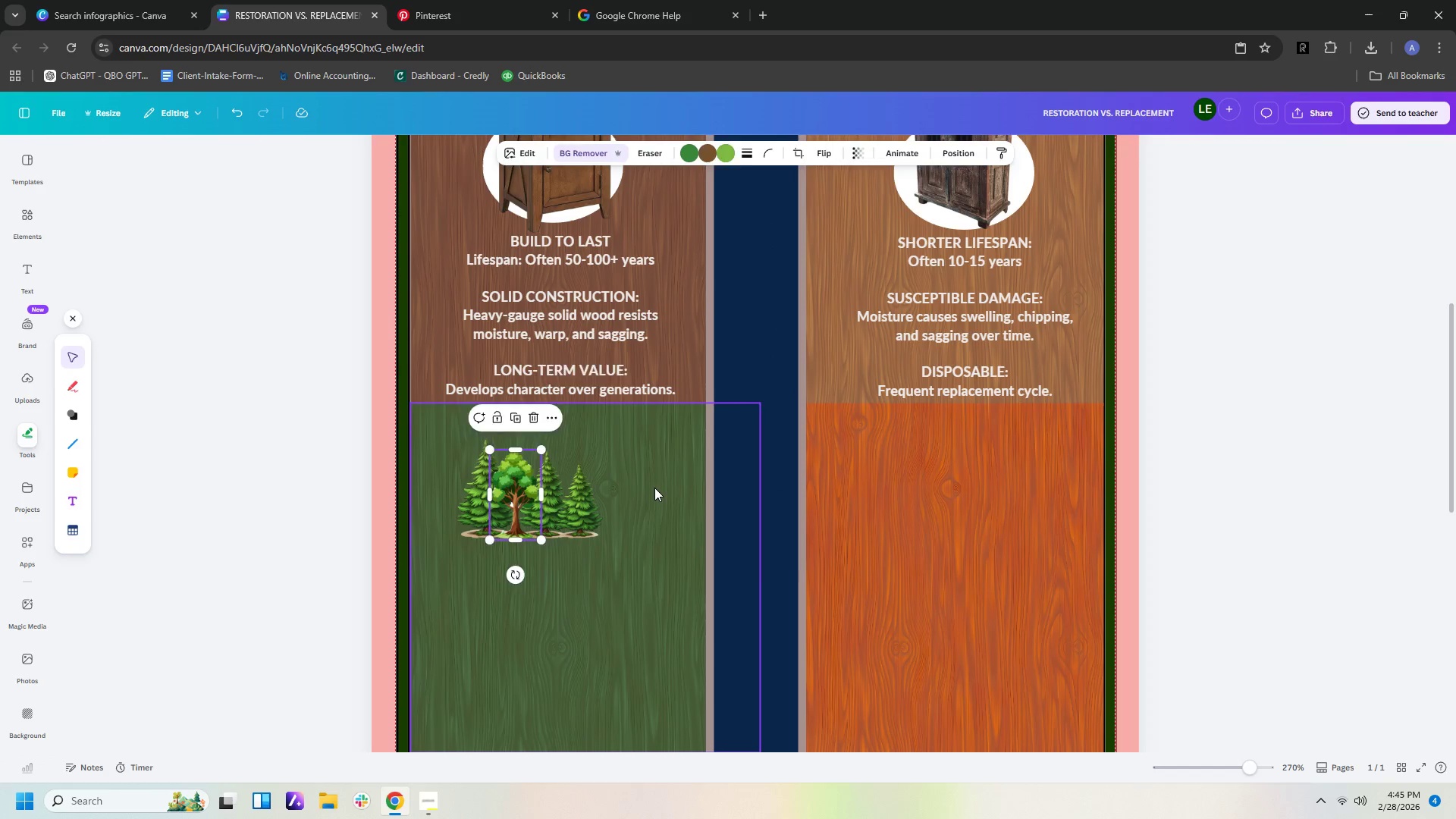 
left_click([654, 488])
 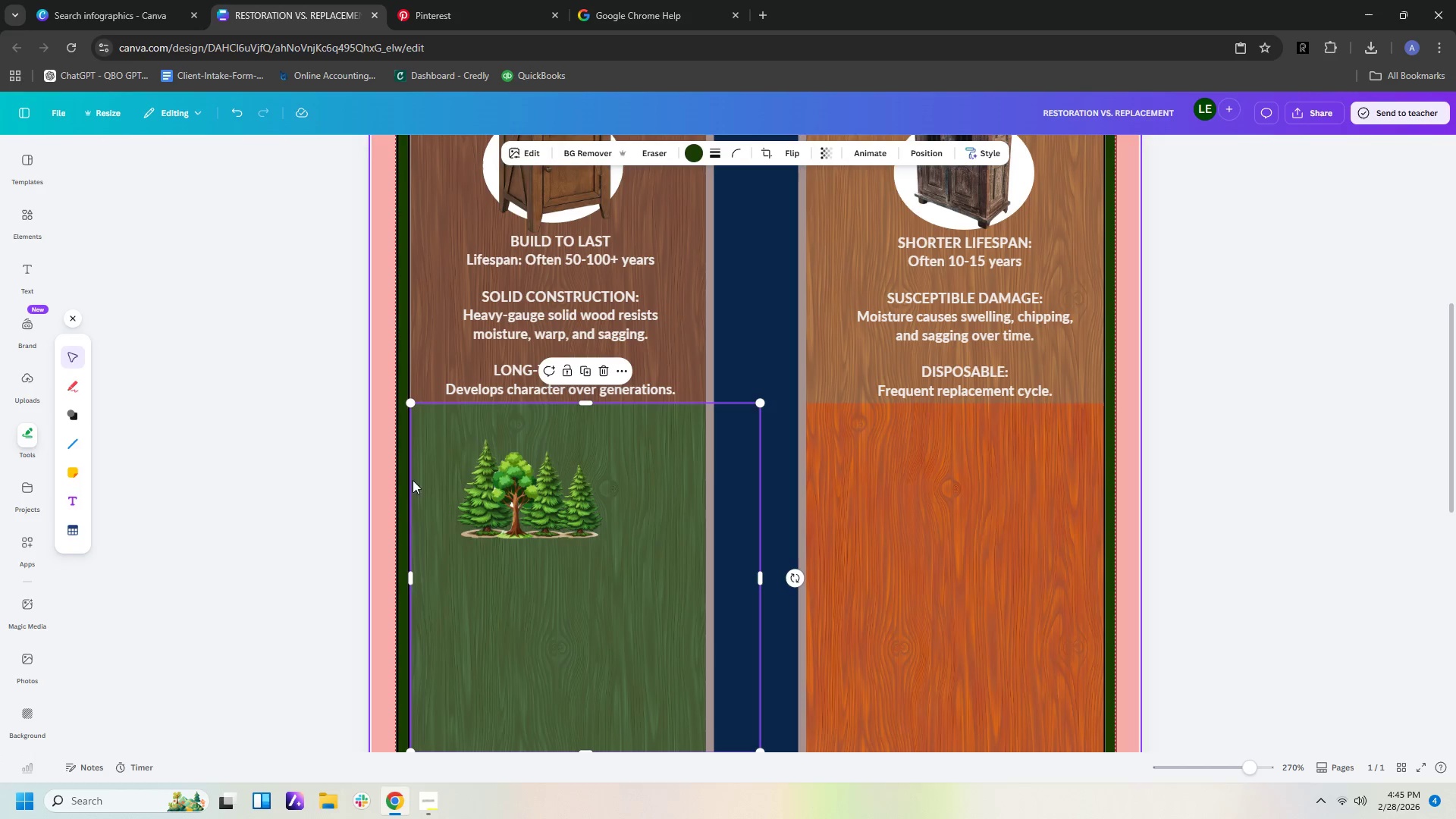 
left_click_drag(start_coordinate=[441, 453], to_coordinate=[612, 491])
 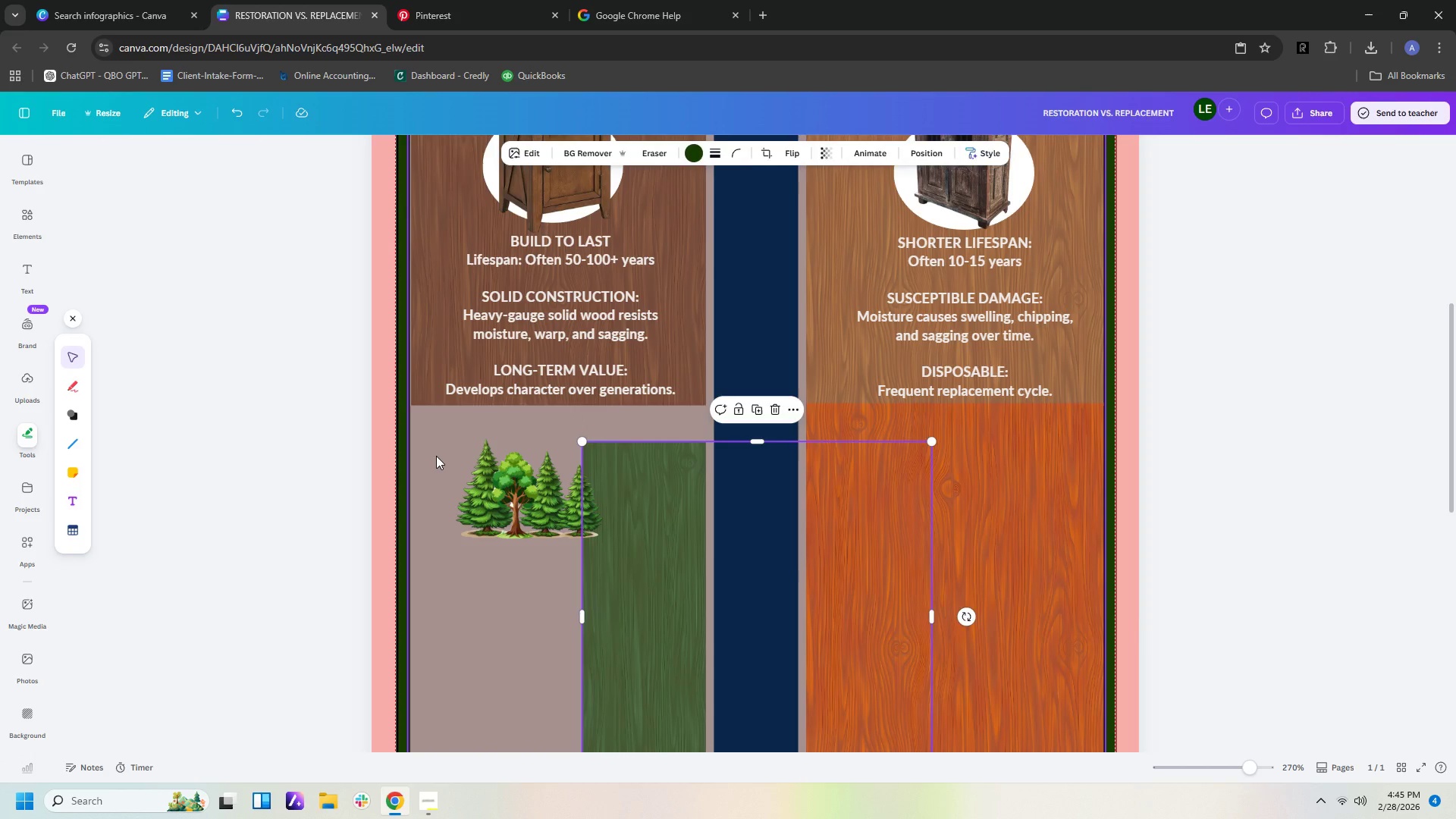 
left_click_drag(start_coordinate=[436, 456], to_coordinate=[579, 497])
 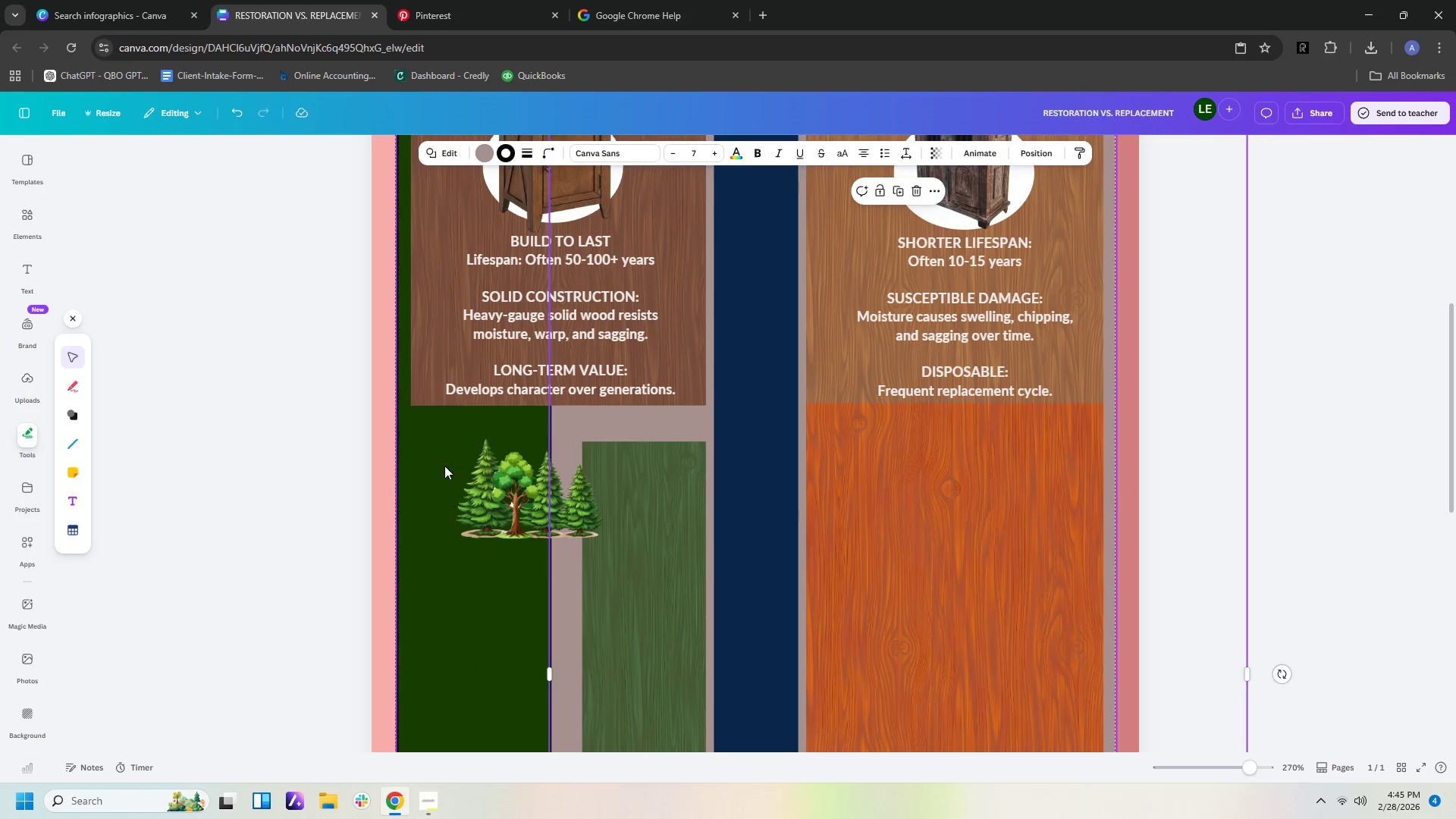 
left_click_drag(start_coordinate=[438, 466], to_coordinate=[466, 469])
 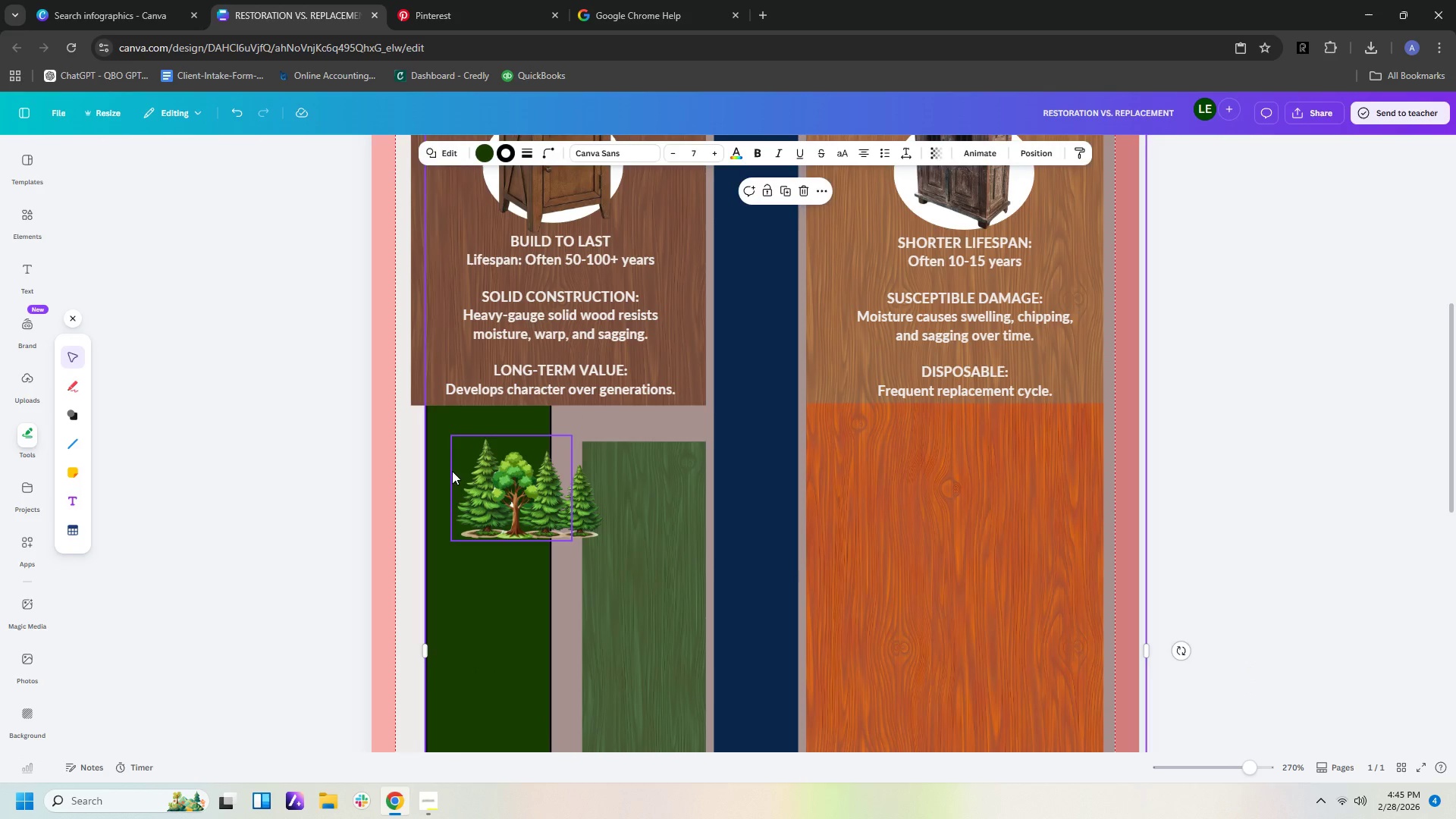 
left_click_drag(start_coordinate=[452, 471], to_coordinate=[530, 484])
 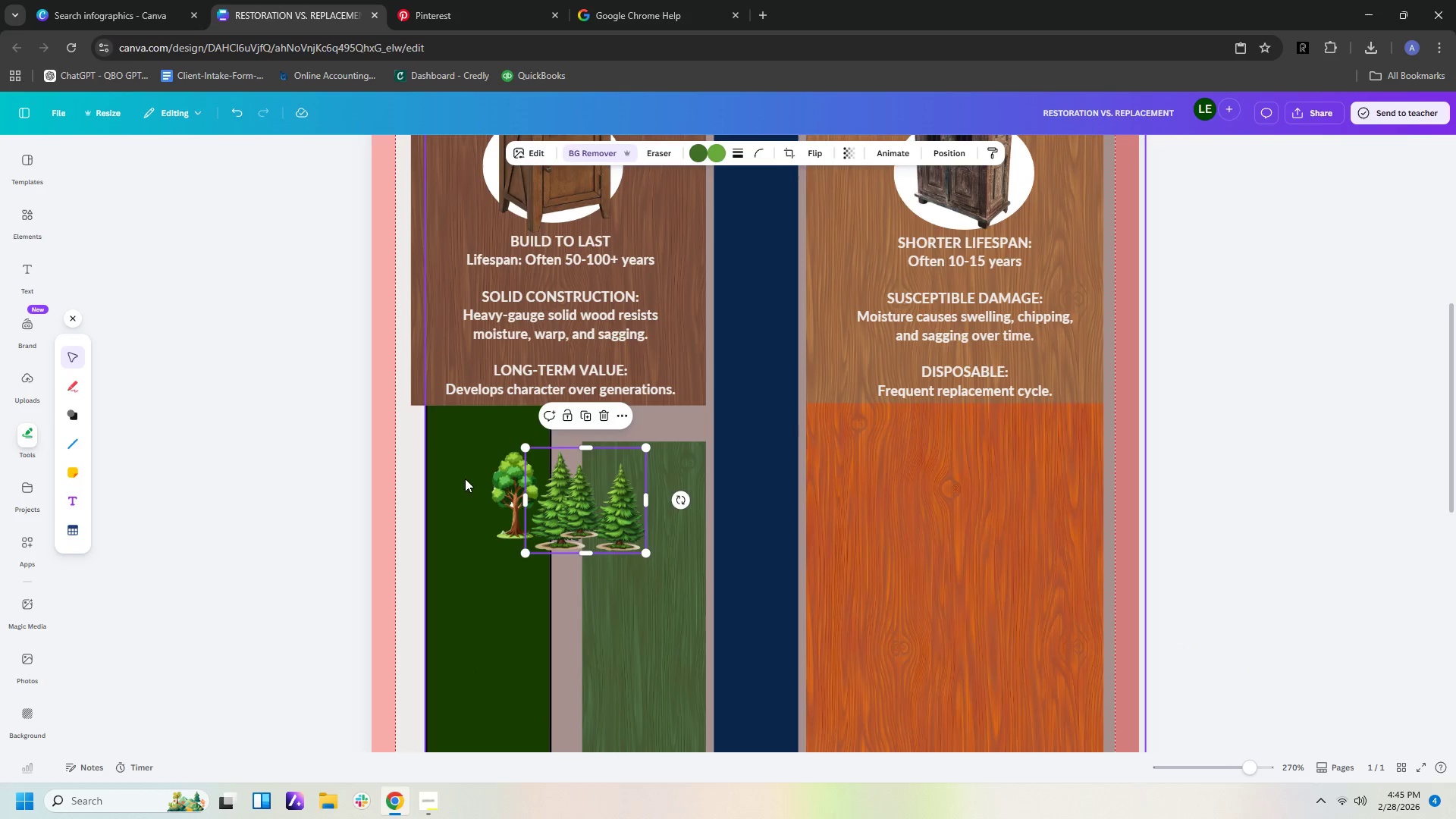 
left_click_drag(start_coordinate=[455, 470], to_coordinate=[663, 519])
 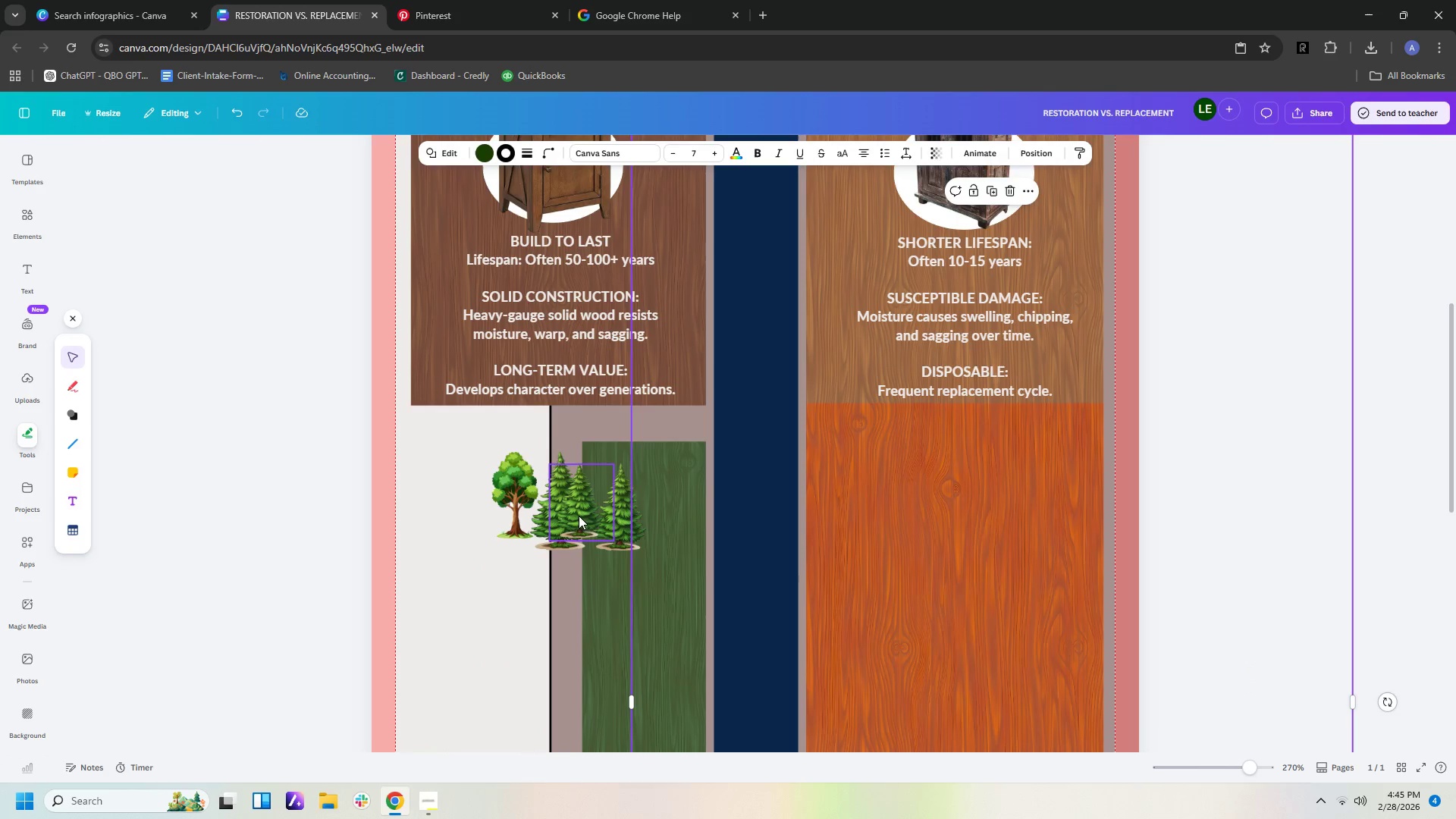 
left_click_drag(start_coordinate=[576, 516], to_coordinate=[469, 514])
 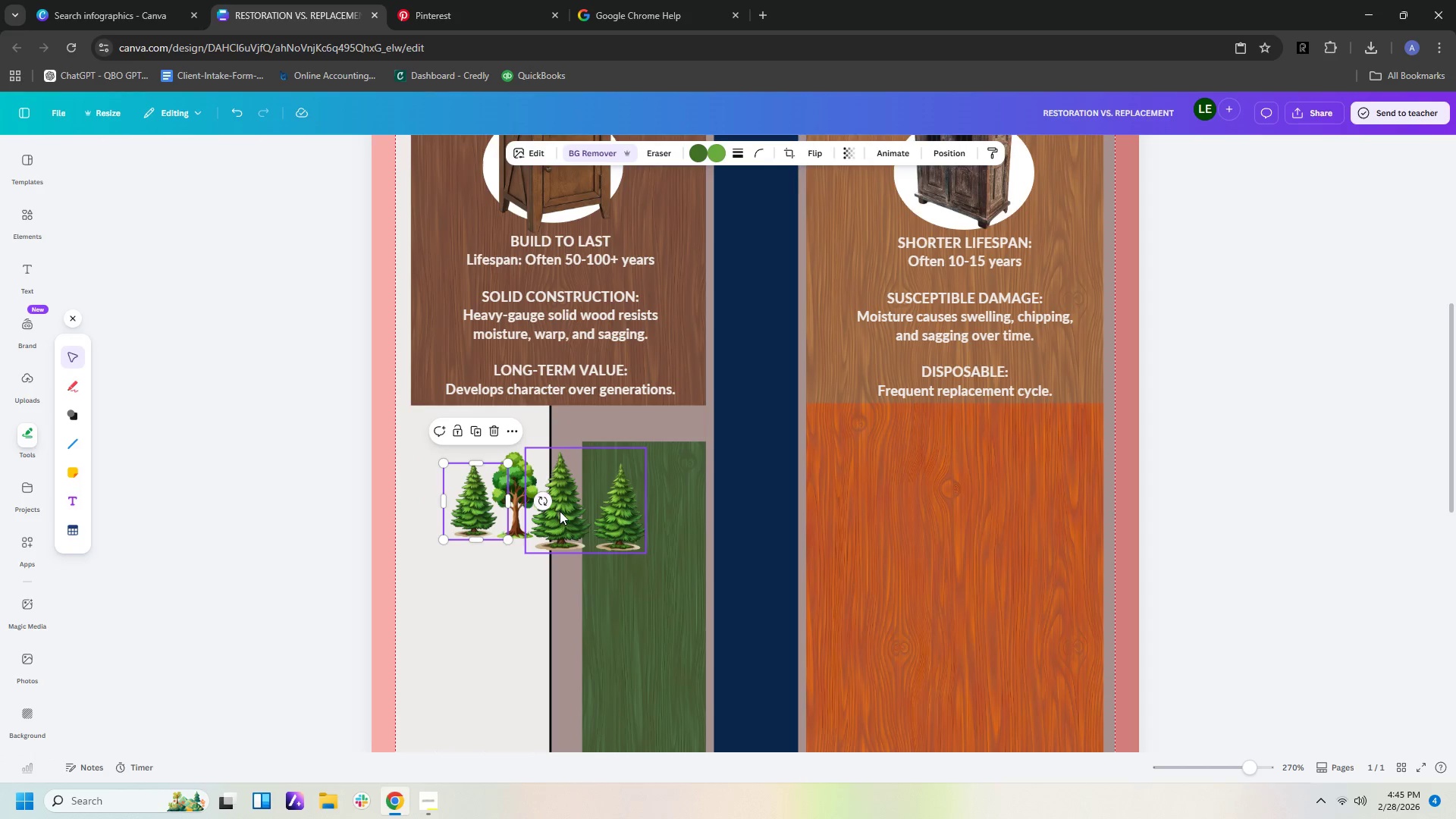 
left_click_drag(start_coordinate=[560, 513], to_coordinate=[434, 500])
 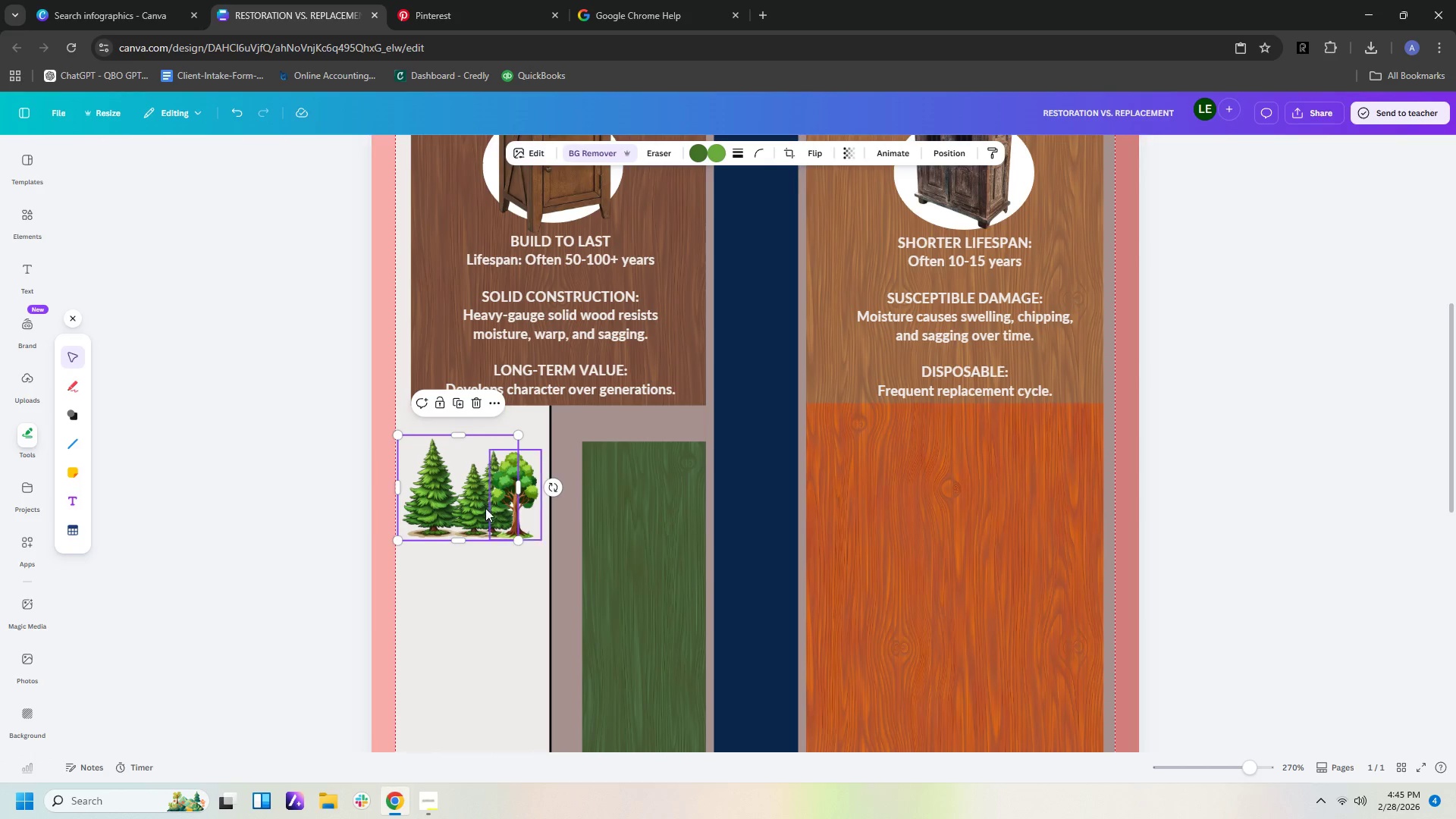 
left_click_drag(start_coordinate=[474, 510], to_coordinate=[542, 518])
 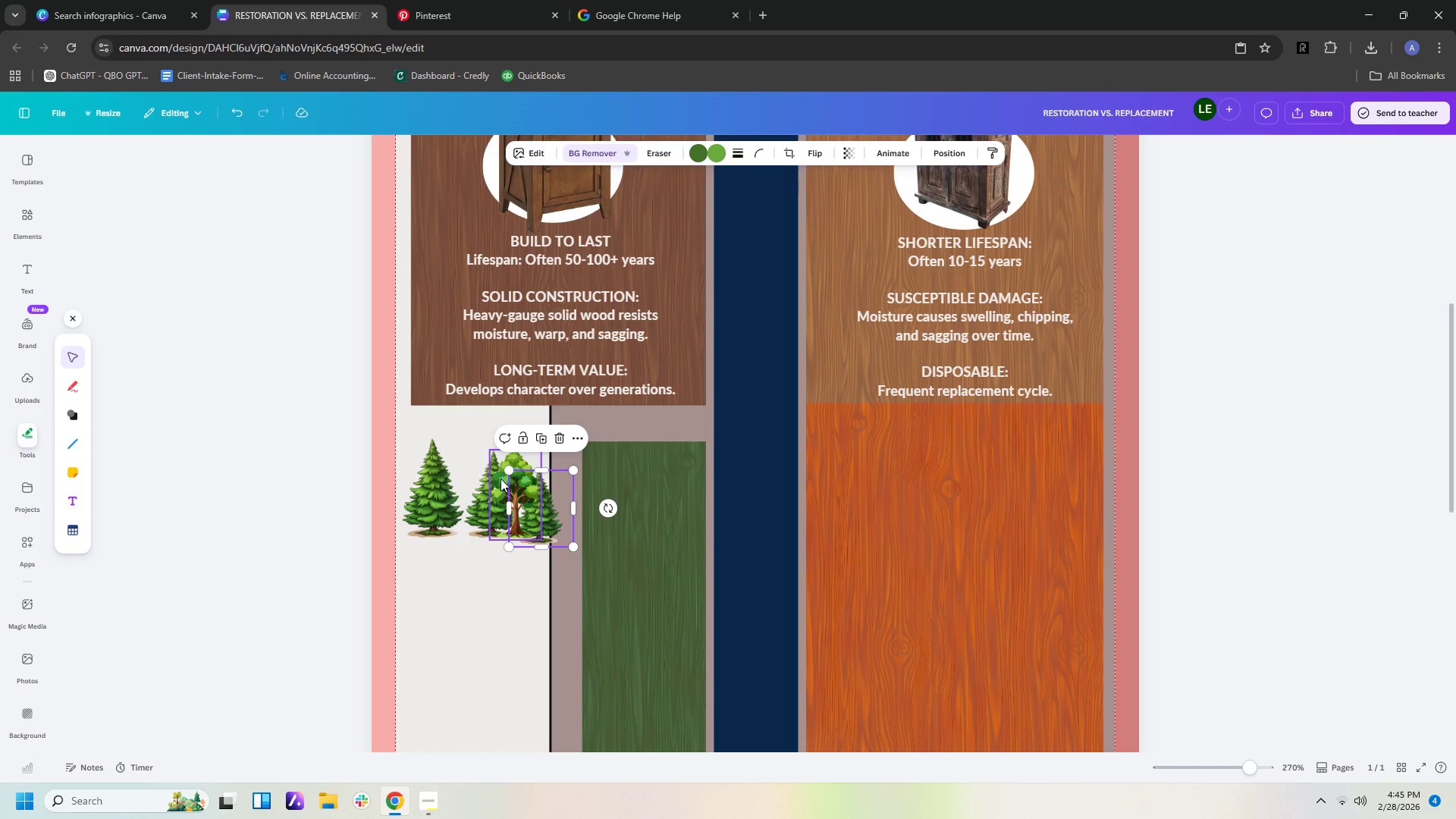 
left_click_drag(start_coordinate=[500, 479], to_coordinate=[450, 477])
 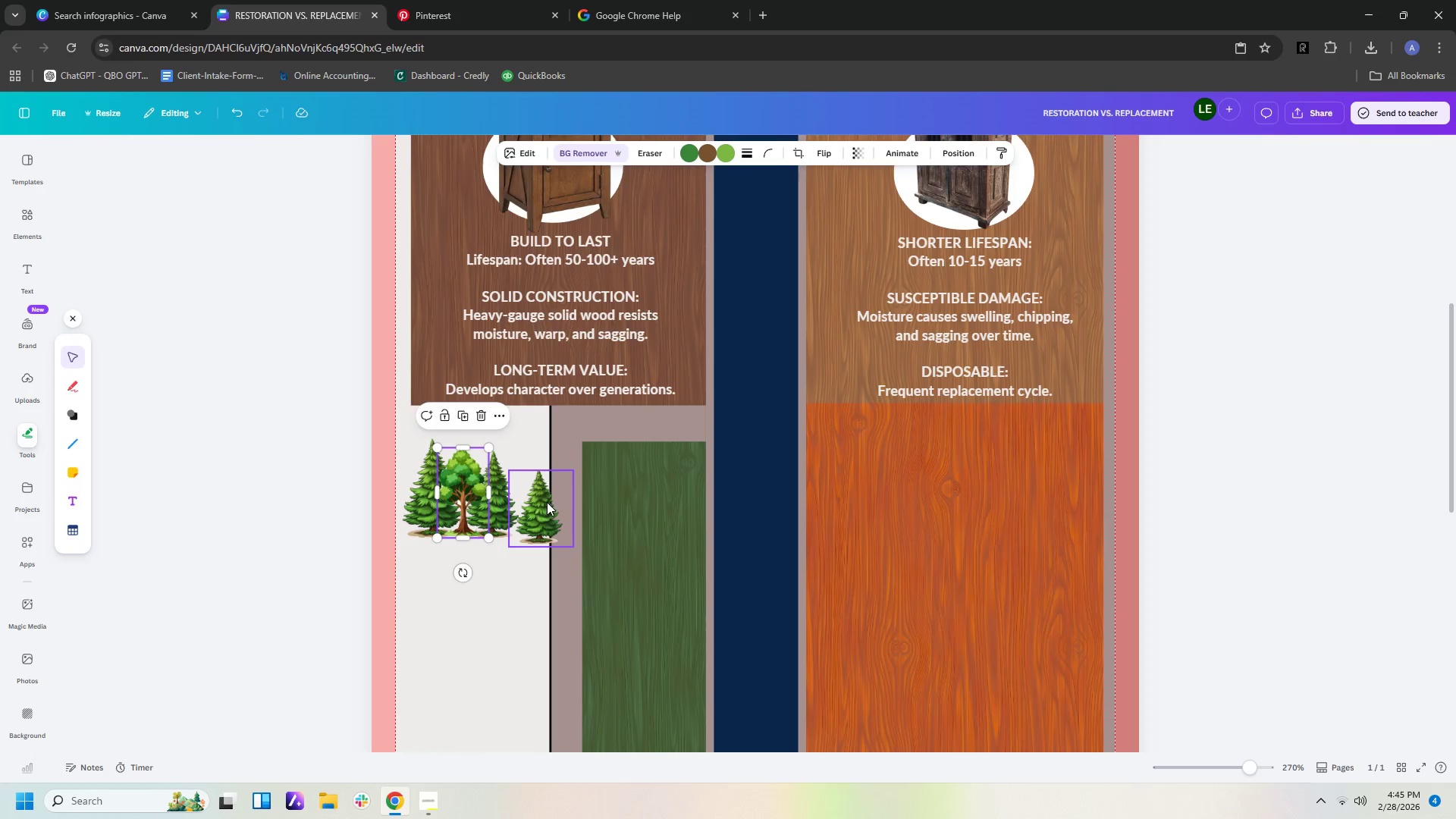 
left_click_drag(start_coordinate=[542, 505], to_coordinate=[526, 501])
 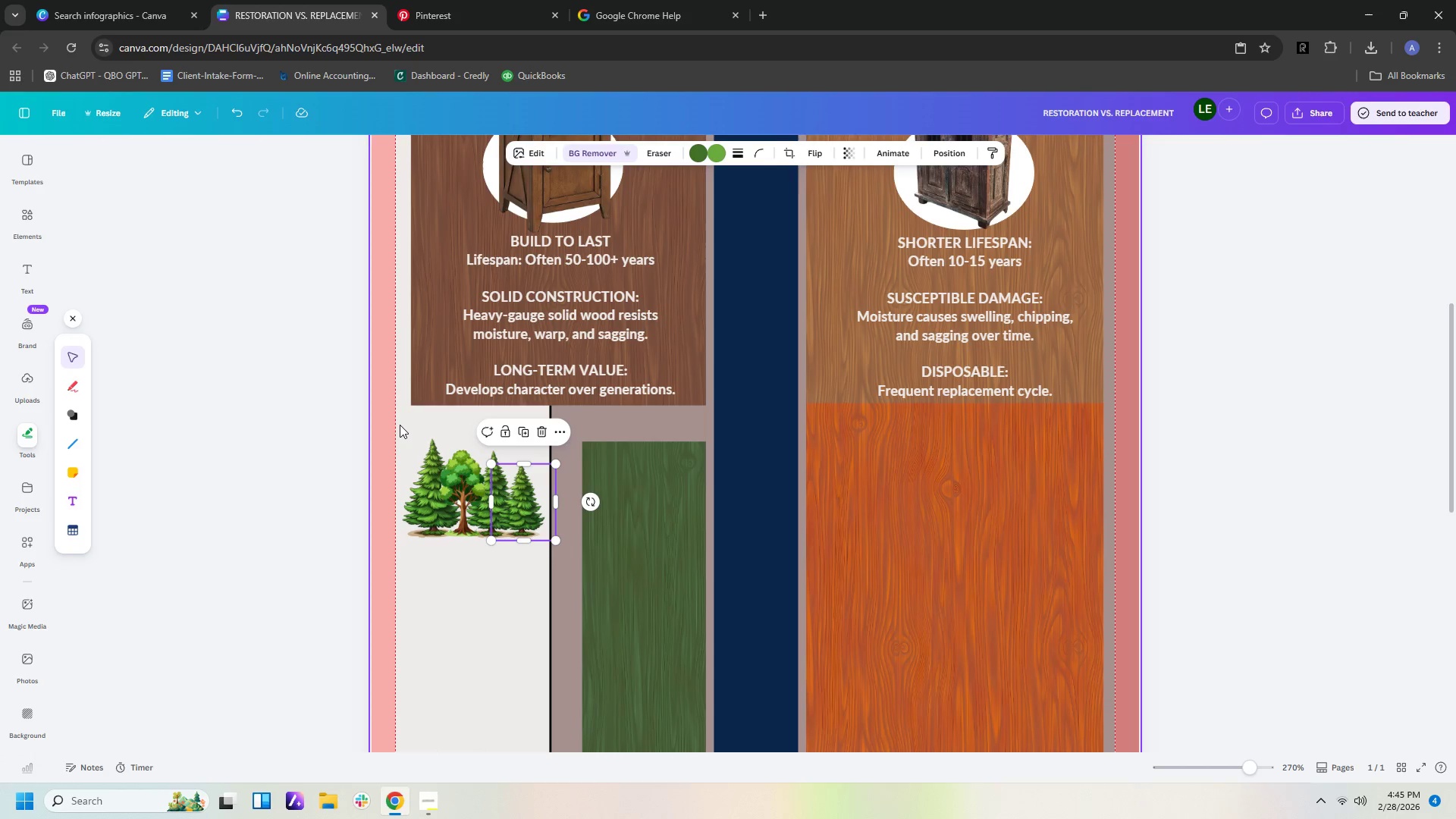 
left_click_drag(start_coordinate=[399, 422], to_coordinate=[526, 544])
 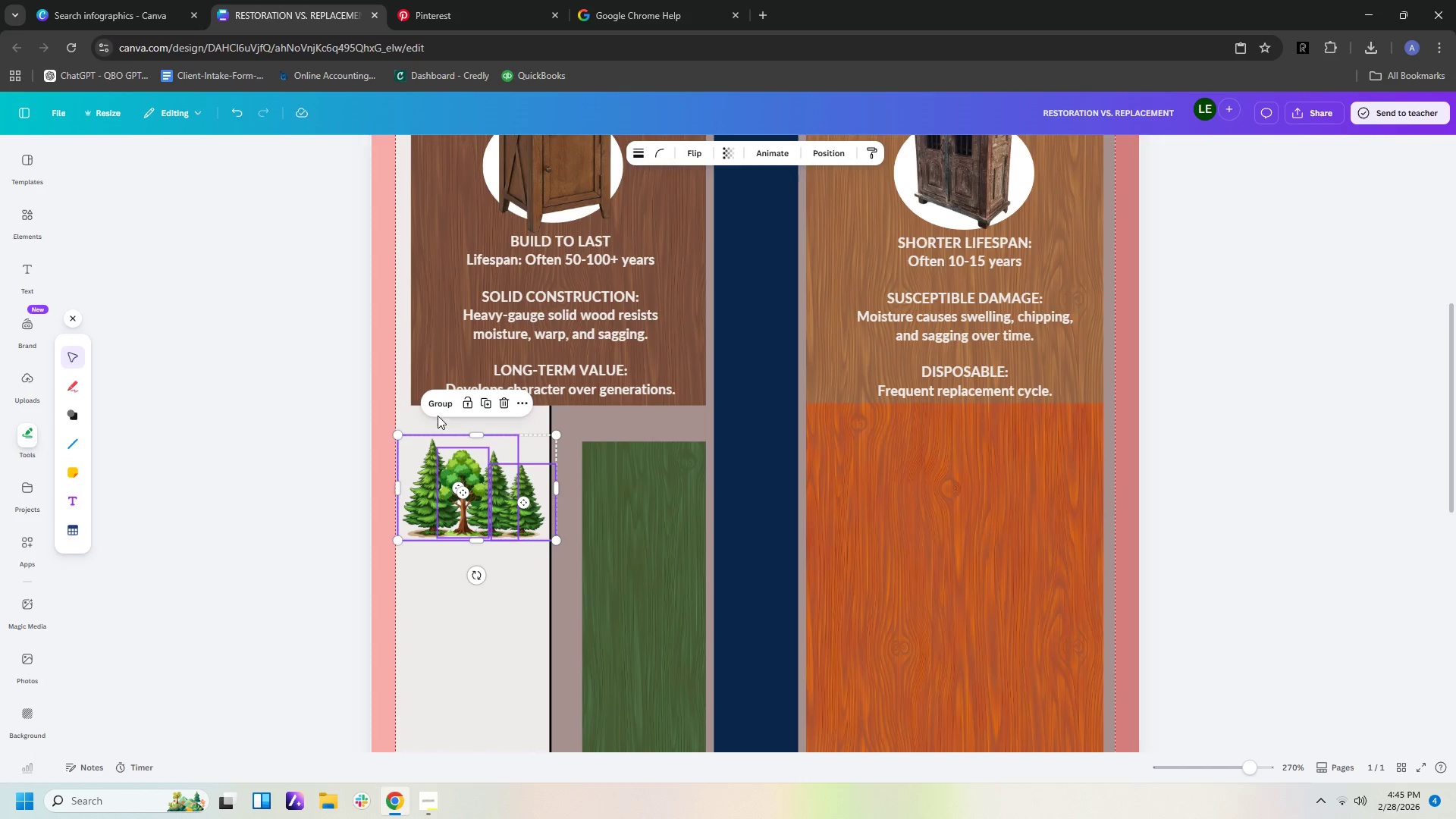 
left_click([438, 403])
 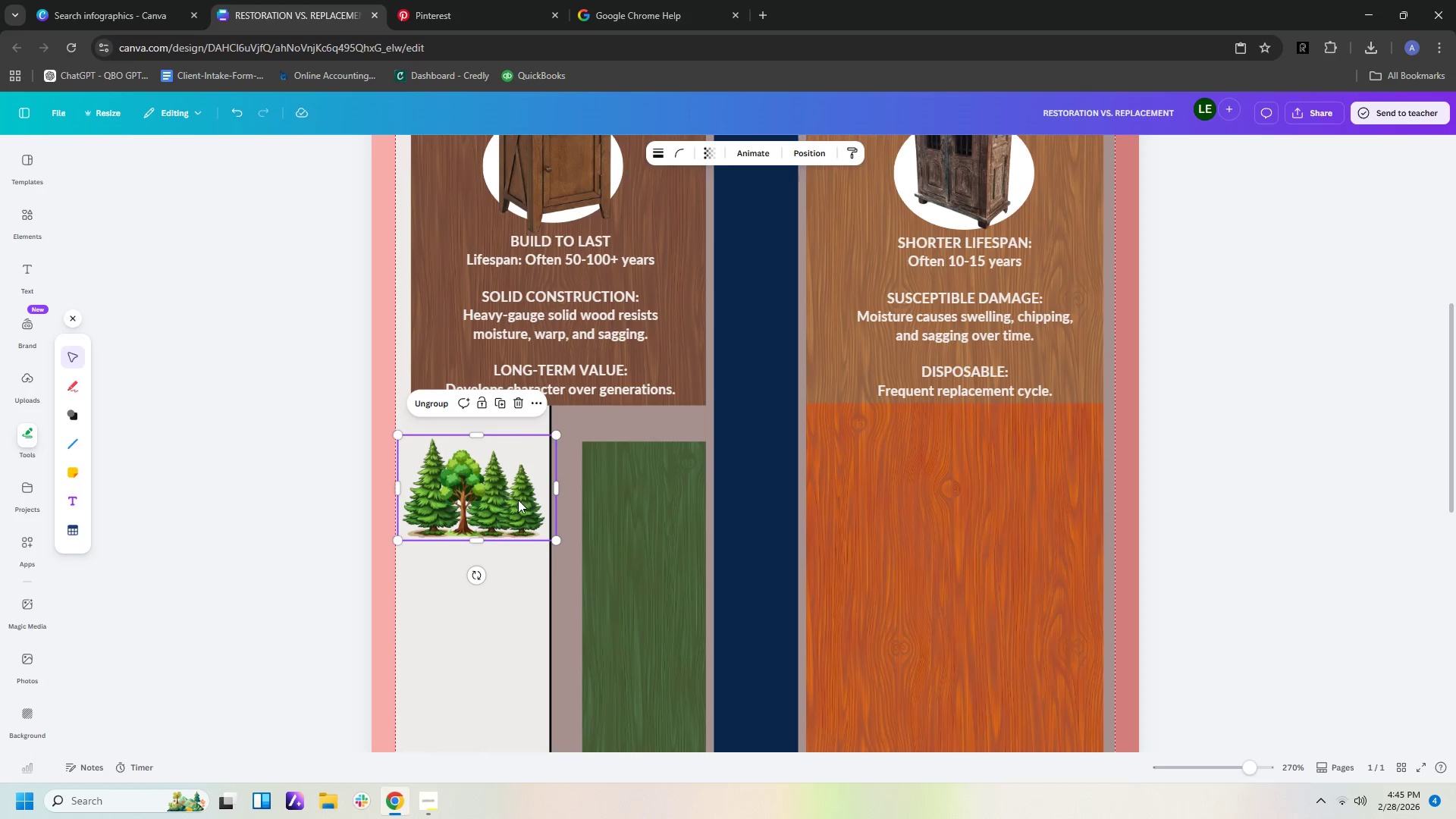 
left_click_drag(start_coordinate=[513, 502], to_coordinate=[940, 339])
 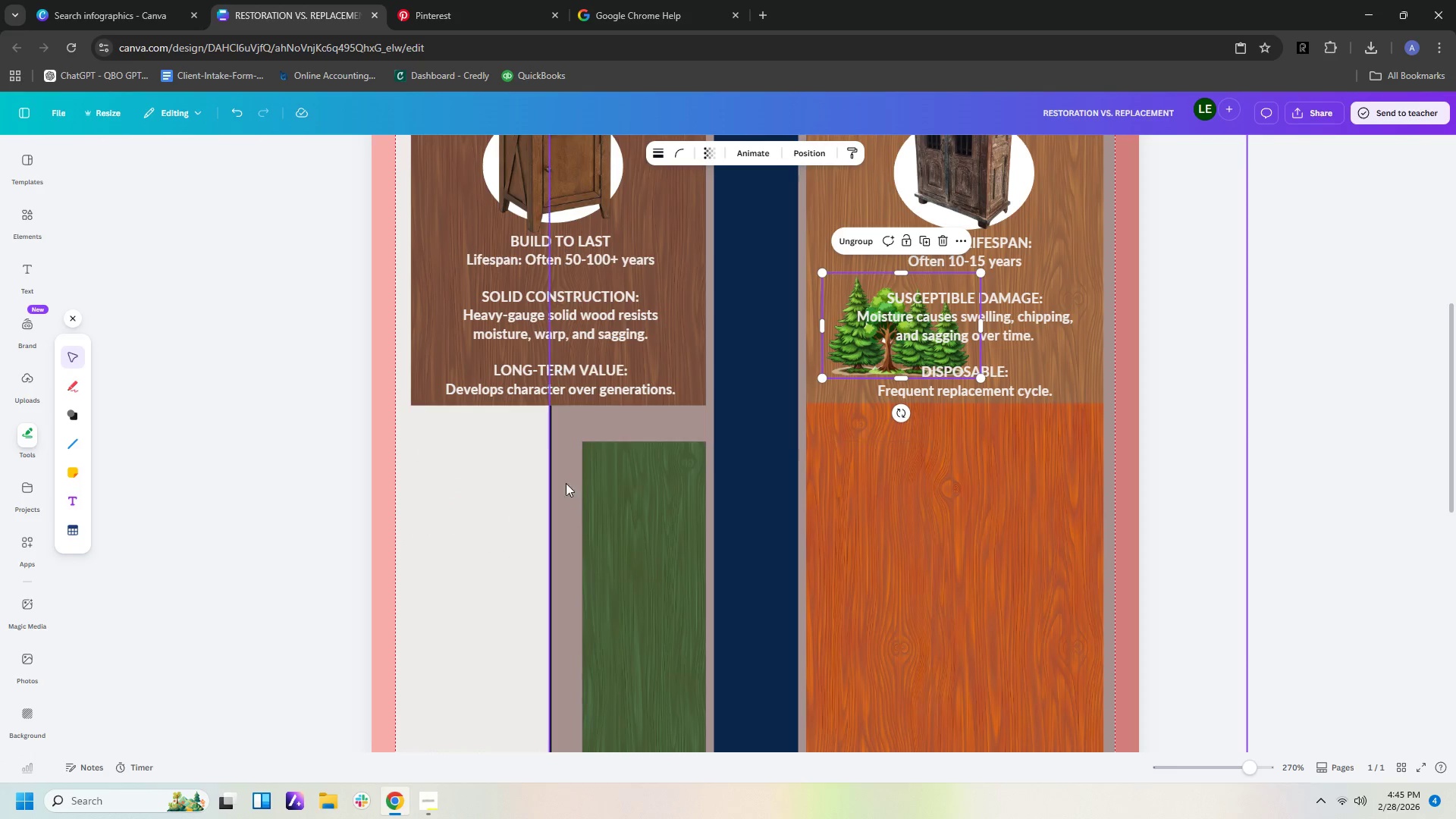 
left_click_drag(start_coordinate=[561, 483], to_coordinate=[410, 463])
 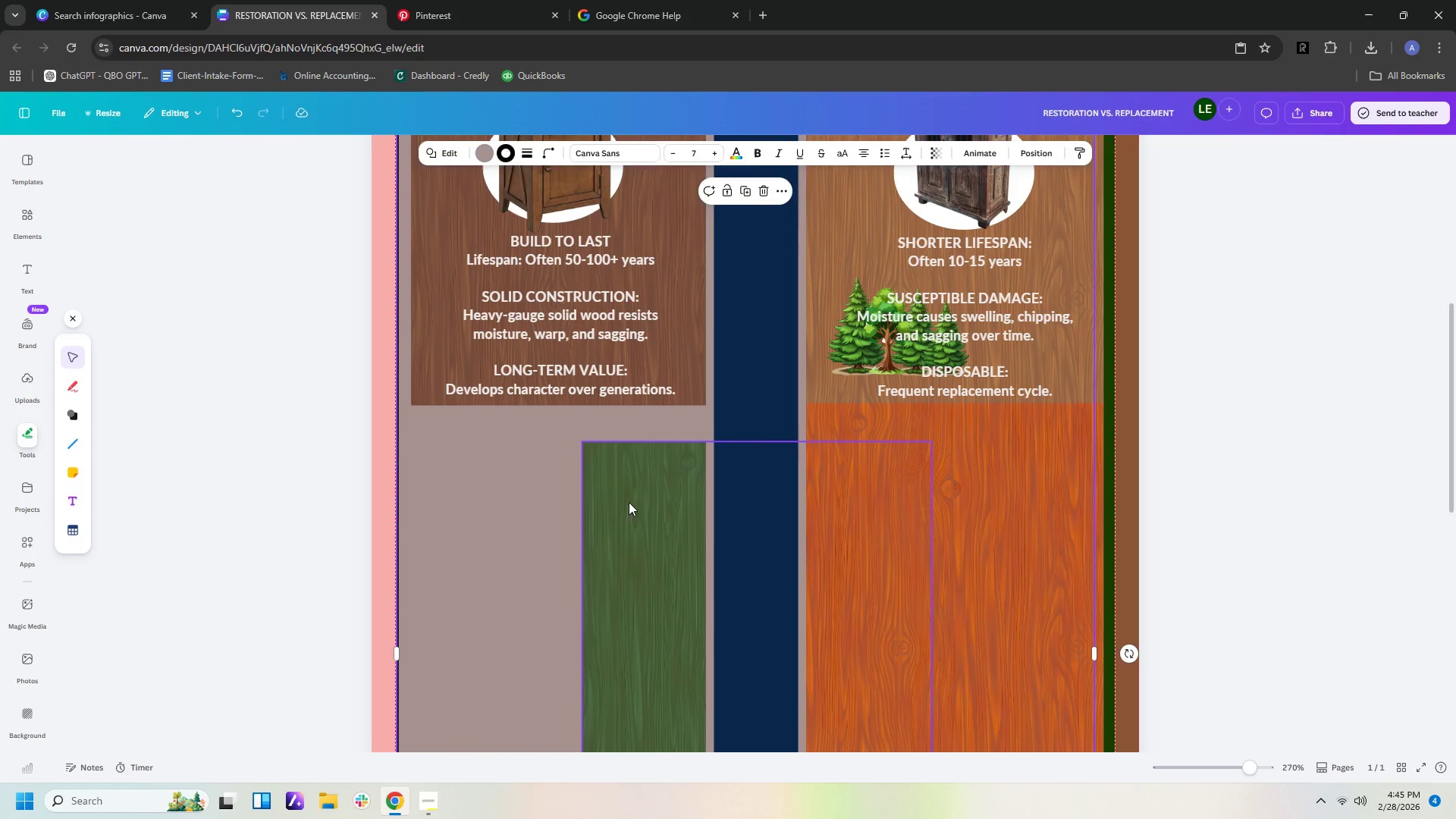 
left_click_drag(start_coordinate=[635, 504], to_coordinate=[463, 469])
 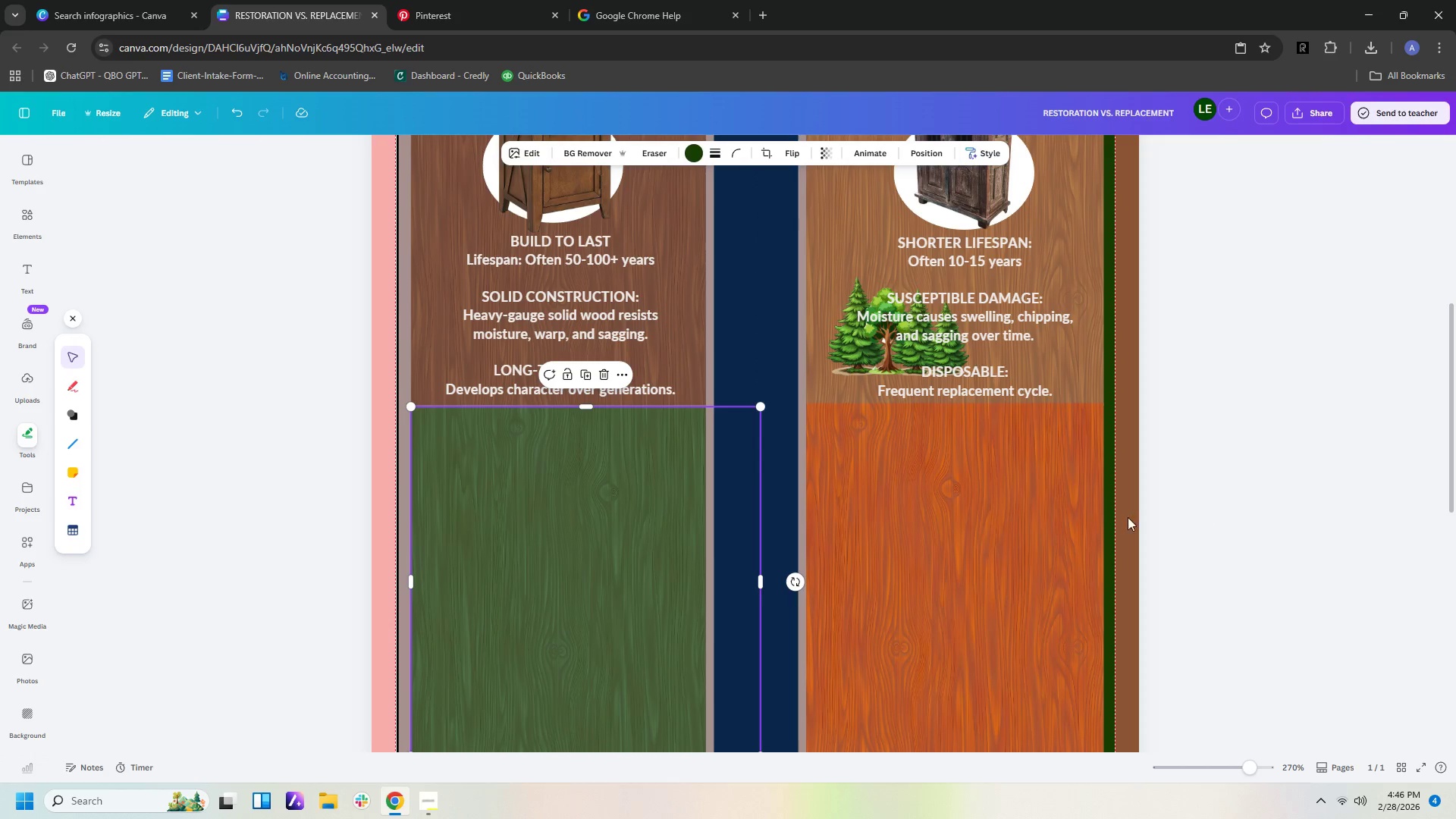 
left_click_drag(start_coordinate=[1107, 514], to_coordinate=[874, 571])
 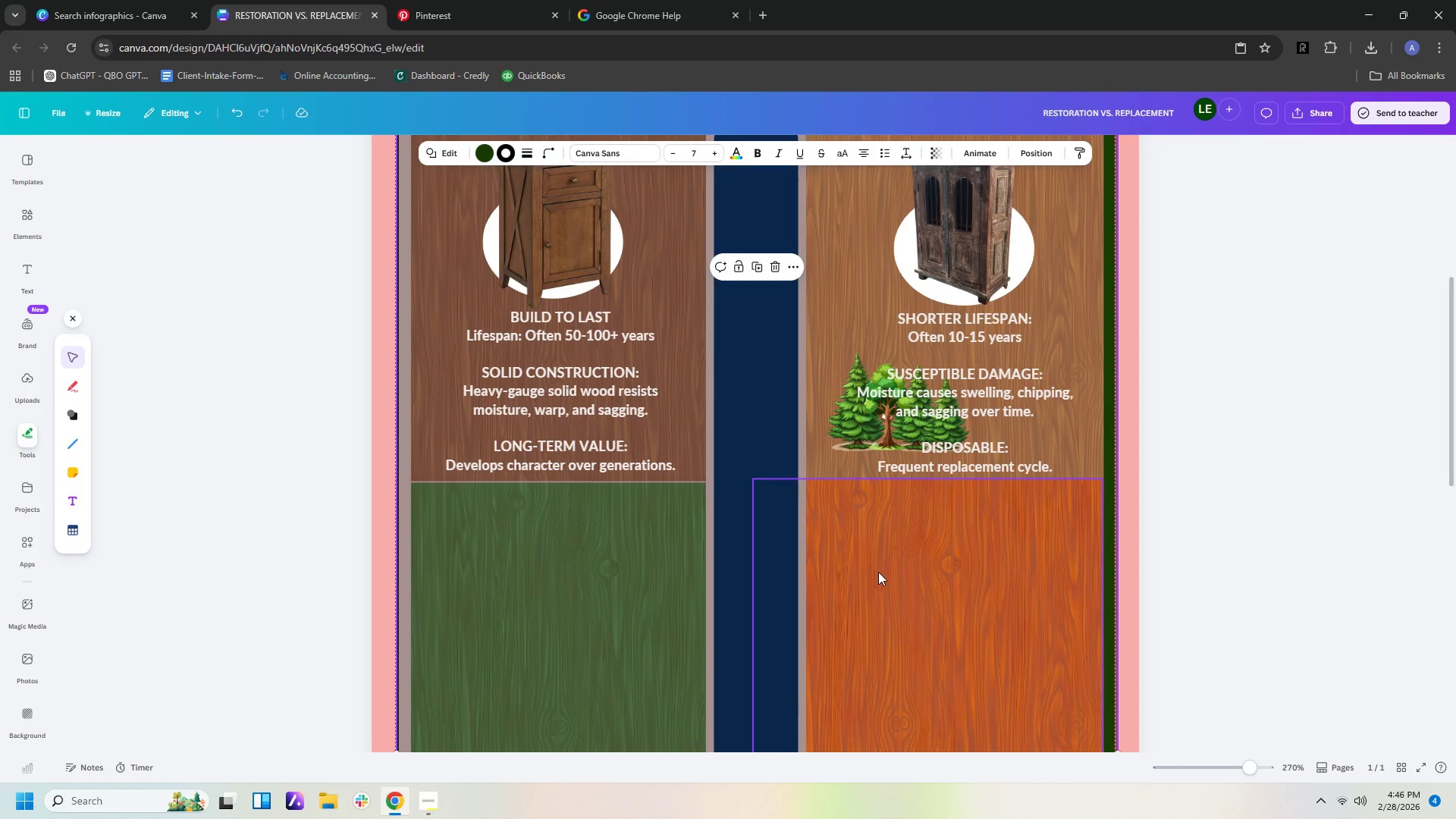 
scroll: coordinate [993, 554], scroll_direction: up, amount: 1.0
 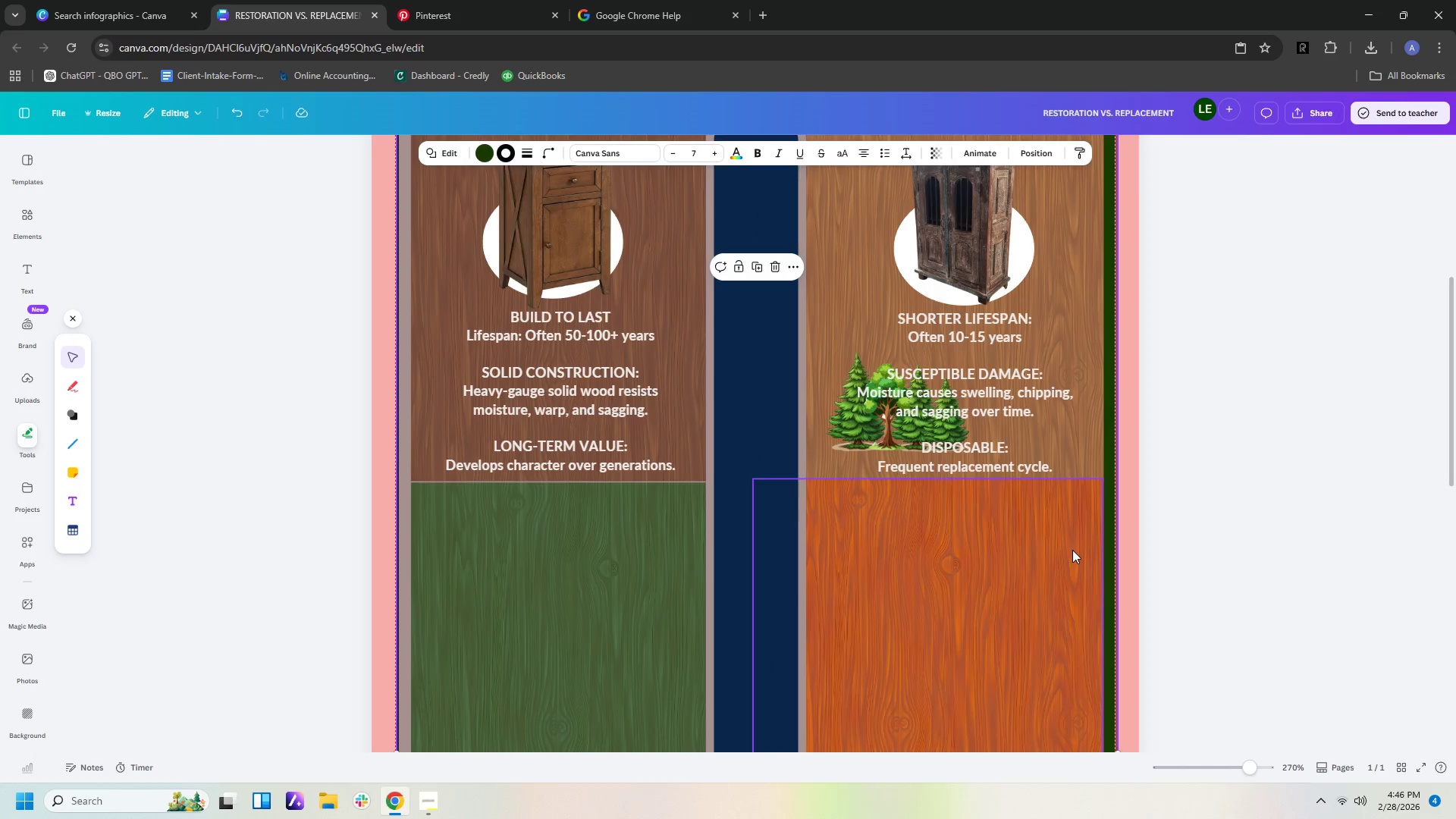 
left_click_drag(start_coordinate=[1109, 538], to_coordinate=[1108, 550])
 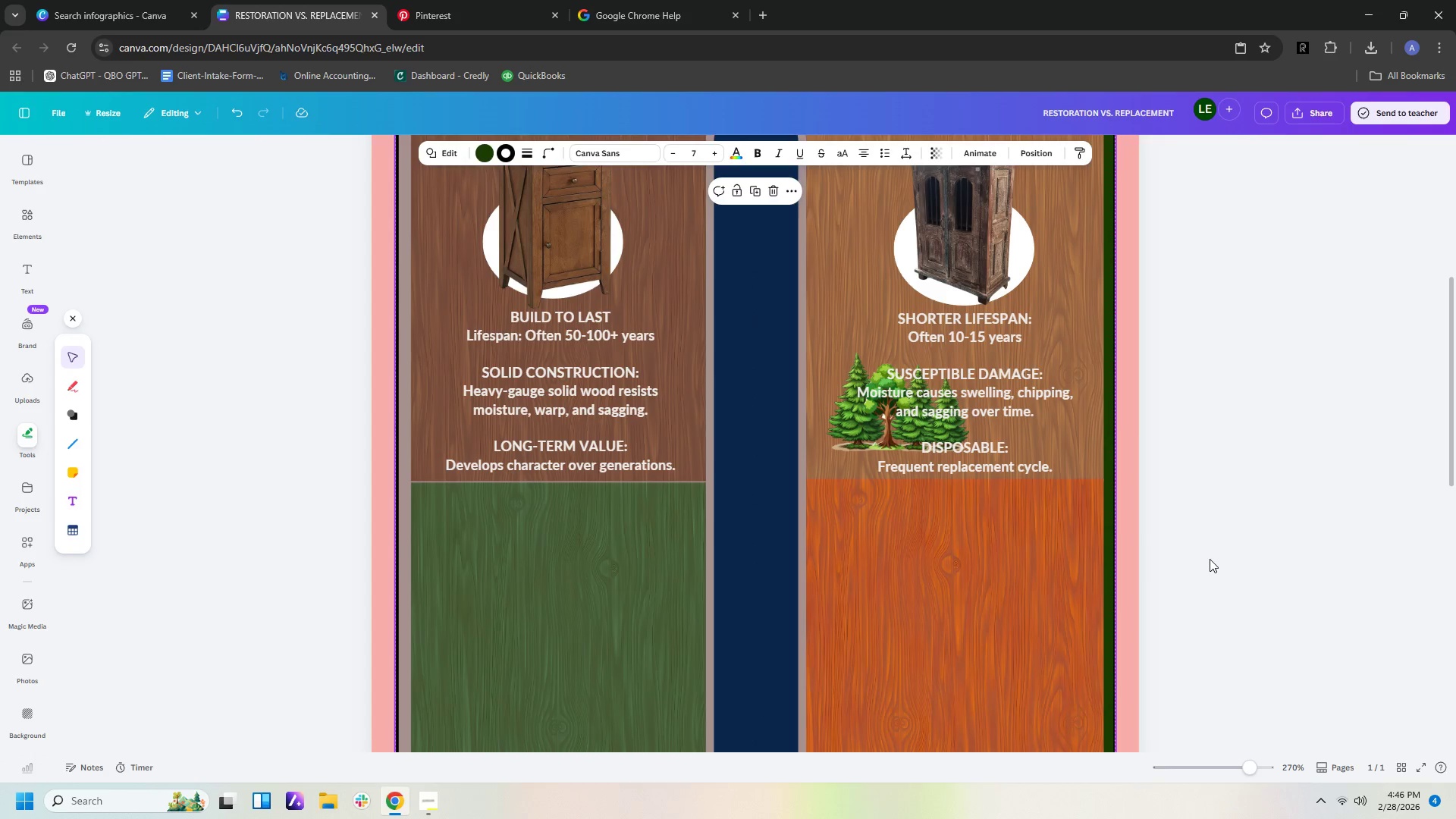 
scroll: coordinate [1211, 559], scroll_direction: up, amount: 5.0
 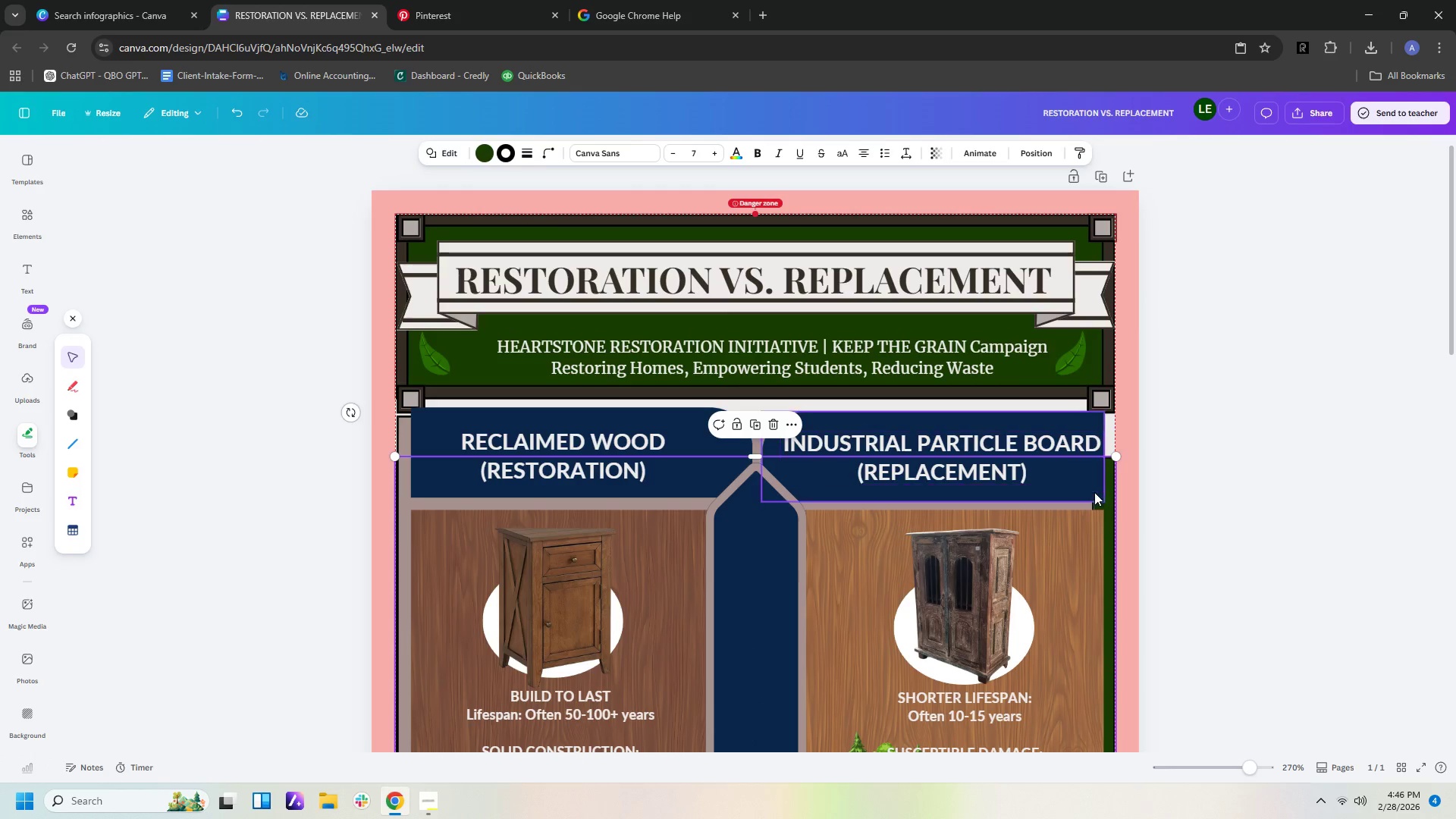 
left_click_drag(start_coordinate=[1109, 512], to_coordinate=[1110, 455])
 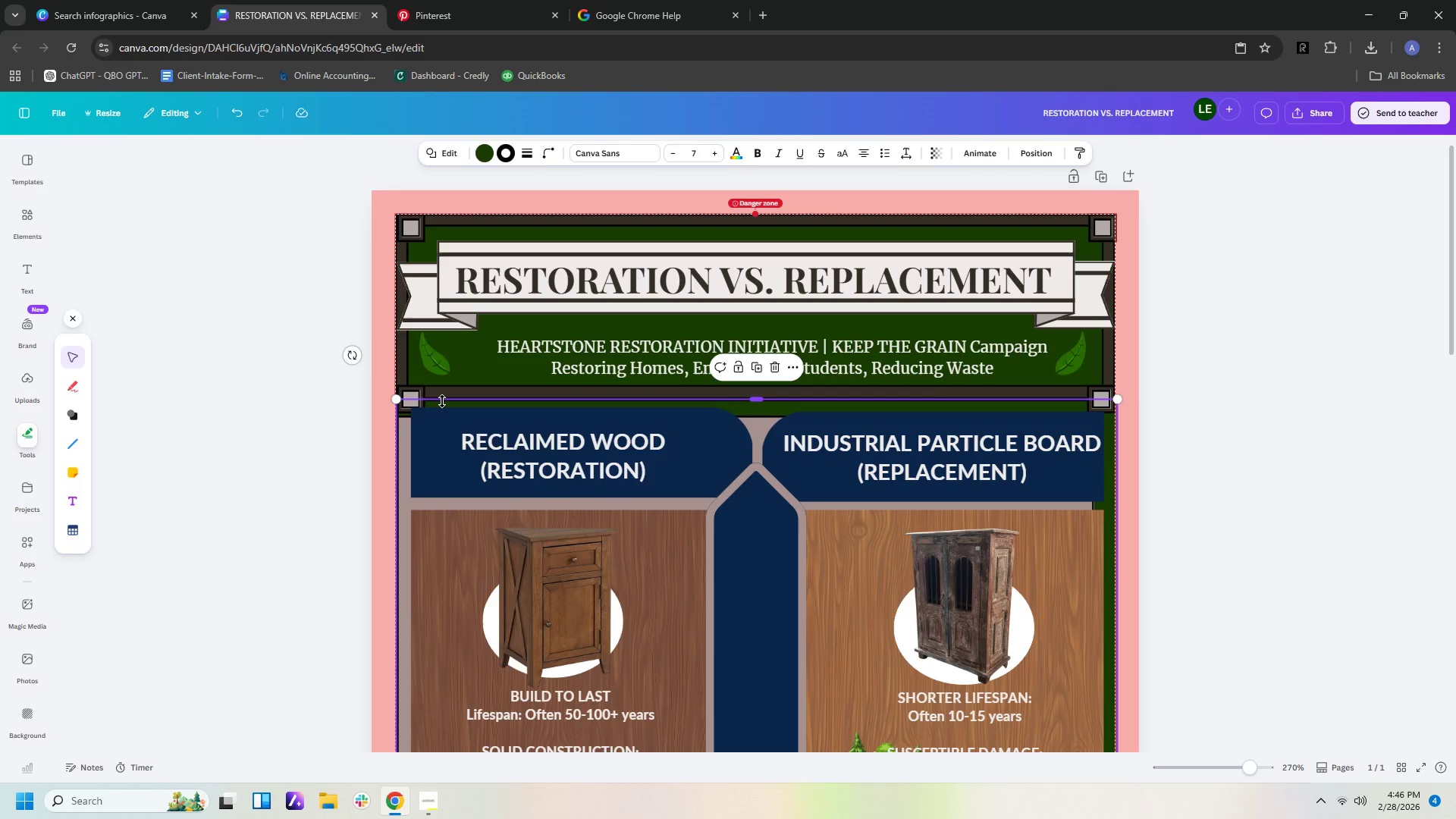 
wait(6.3)
 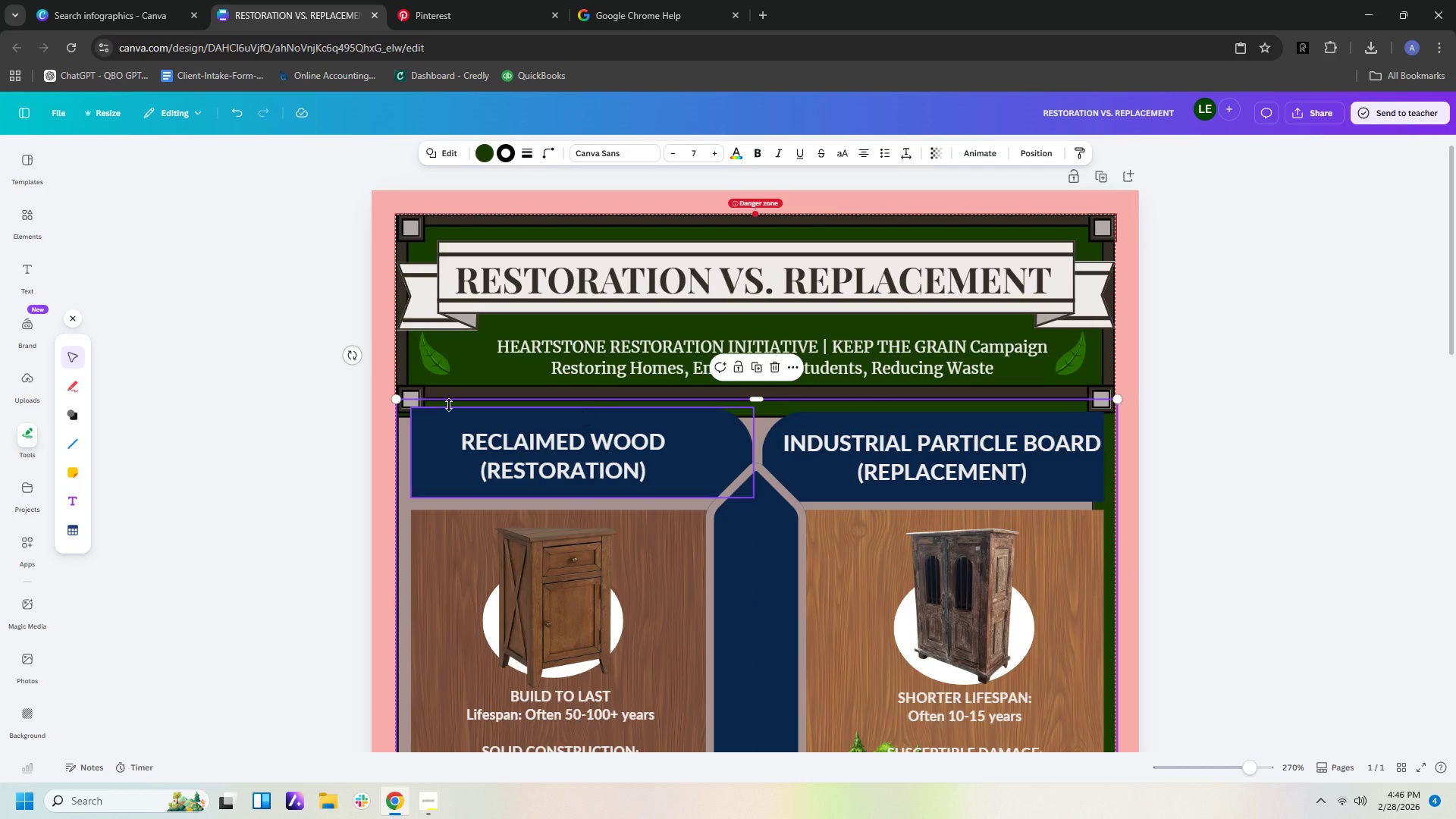 
left_click([406, 456])
 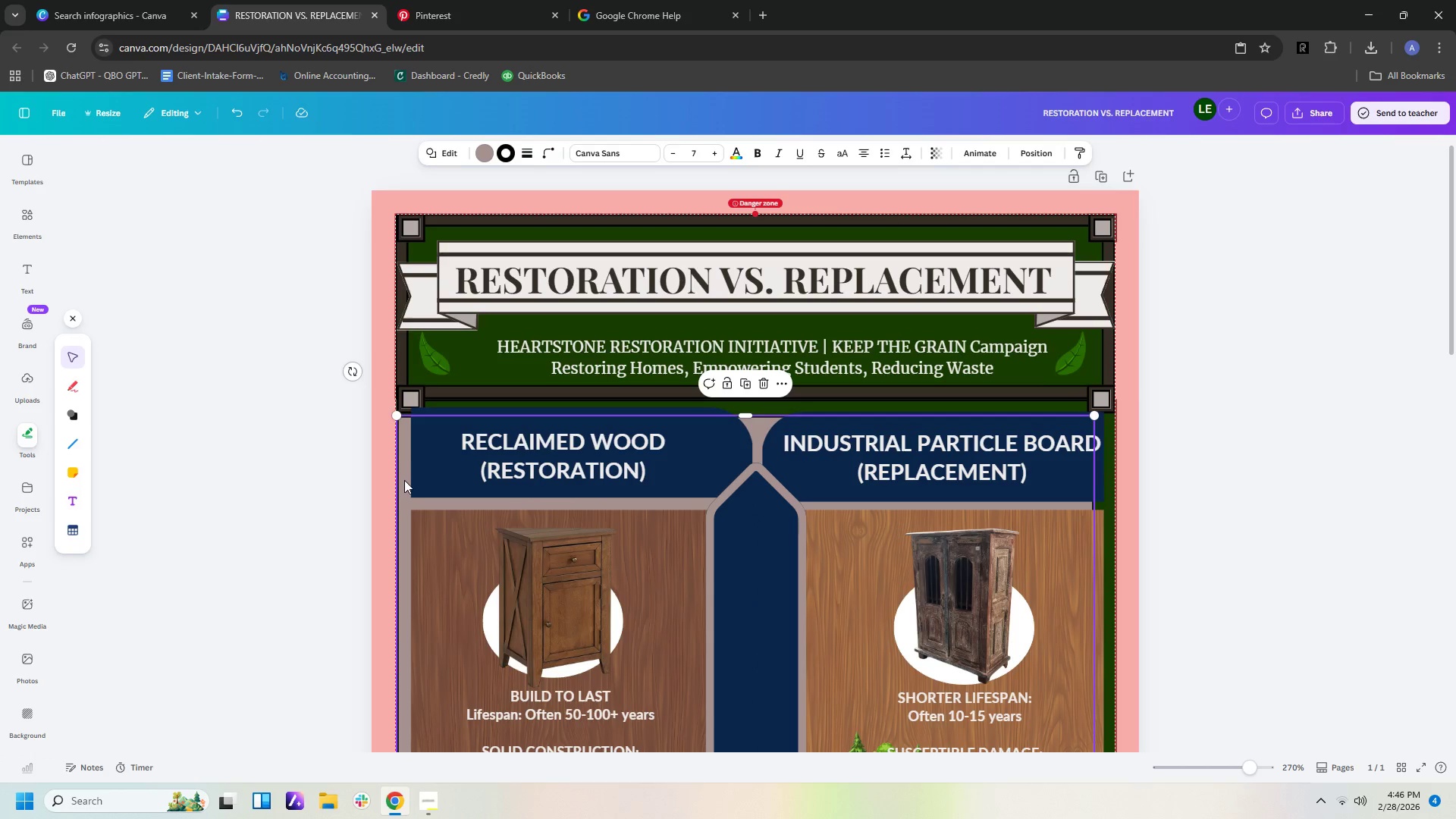 
left_click_drag(start_coordinate=[404, 480], to_coordinate=[416, 477])
 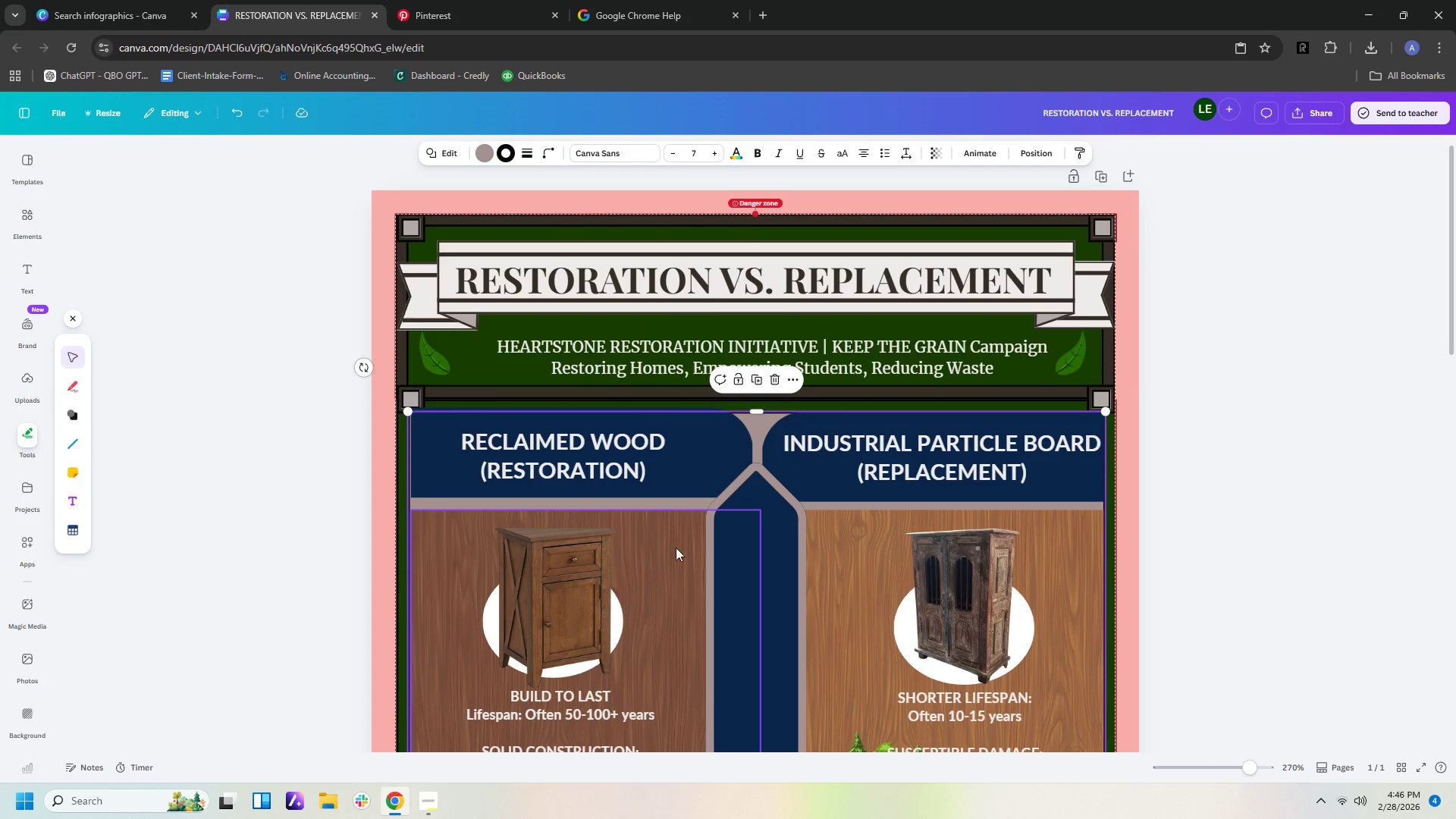 
scroll: coordinate [683, 569], scroll_direction: down, amount: 11.0
 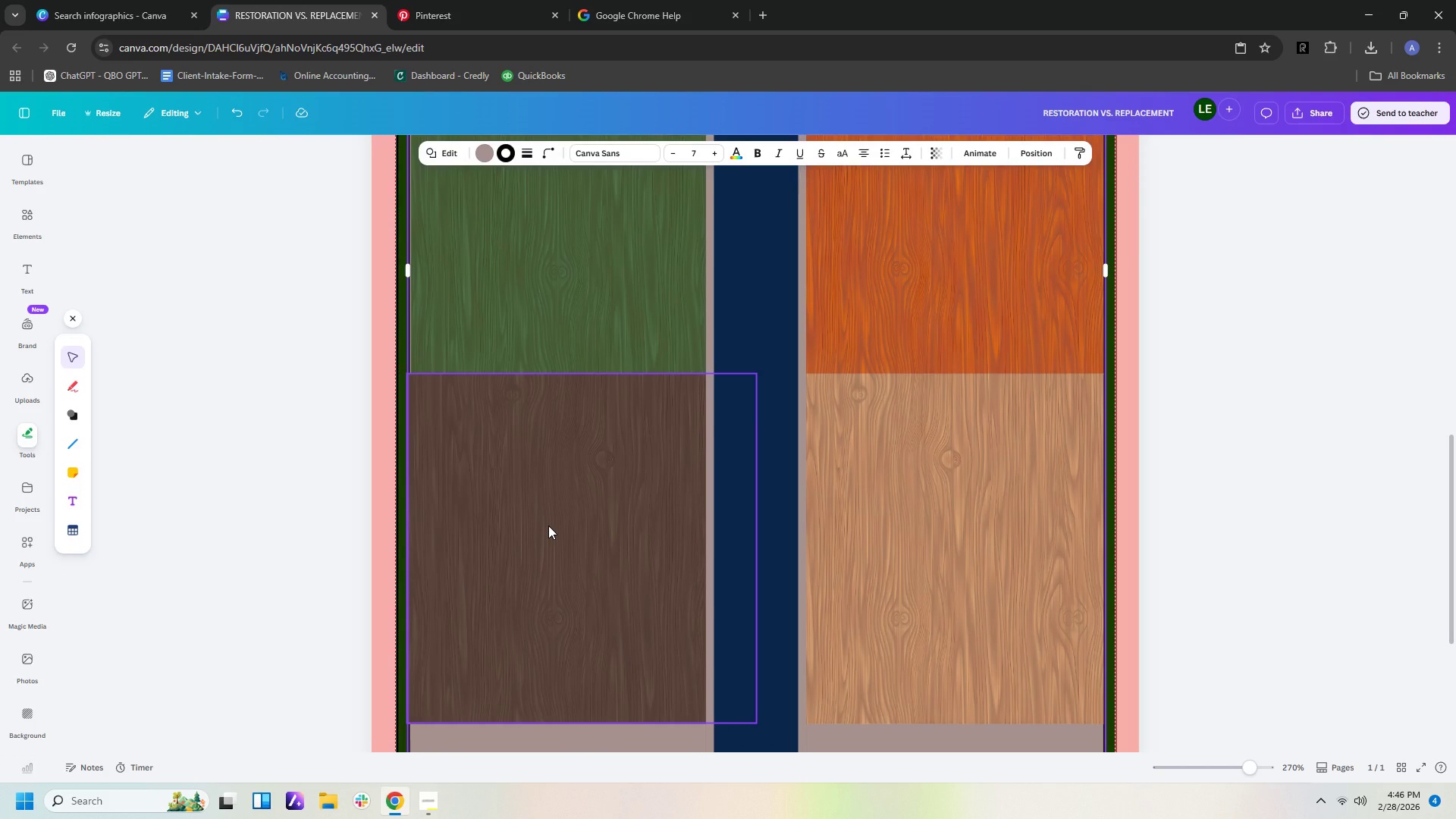 
left_click_drag(start_coordinate=[548, 526], to_coordinate=[563, 517])
 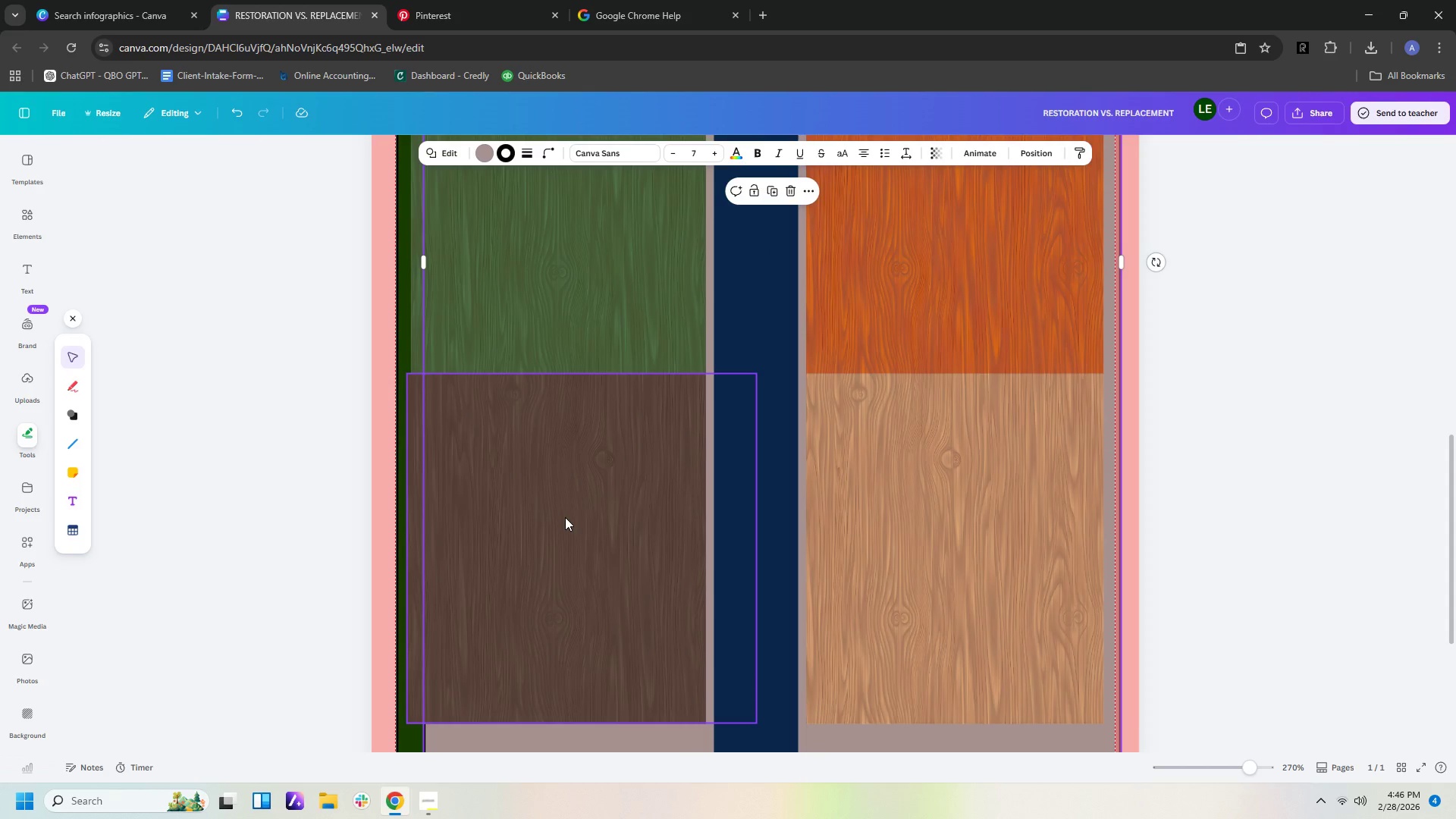 
key(Control+Z)
 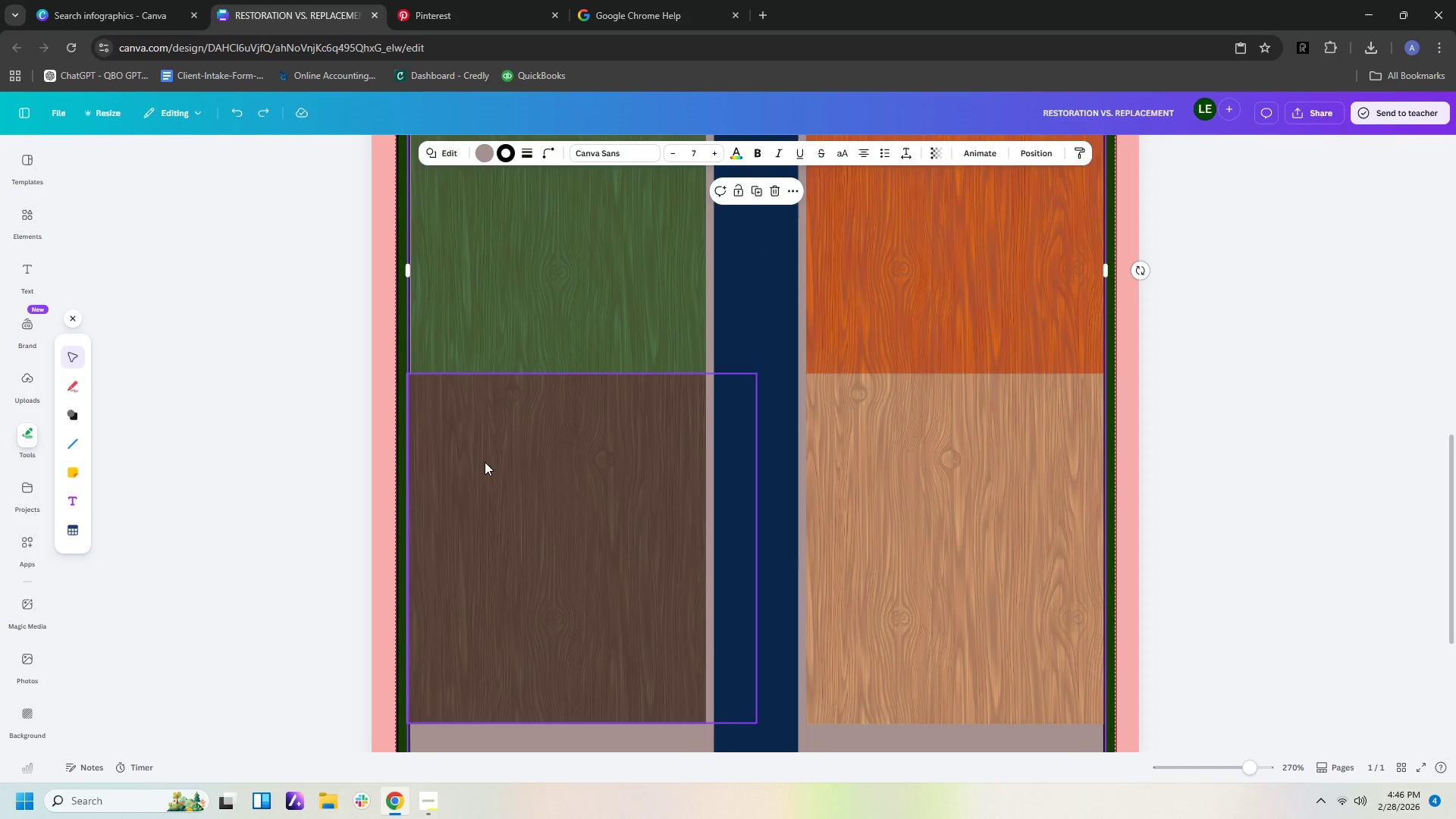 
left_click([485, 460])
 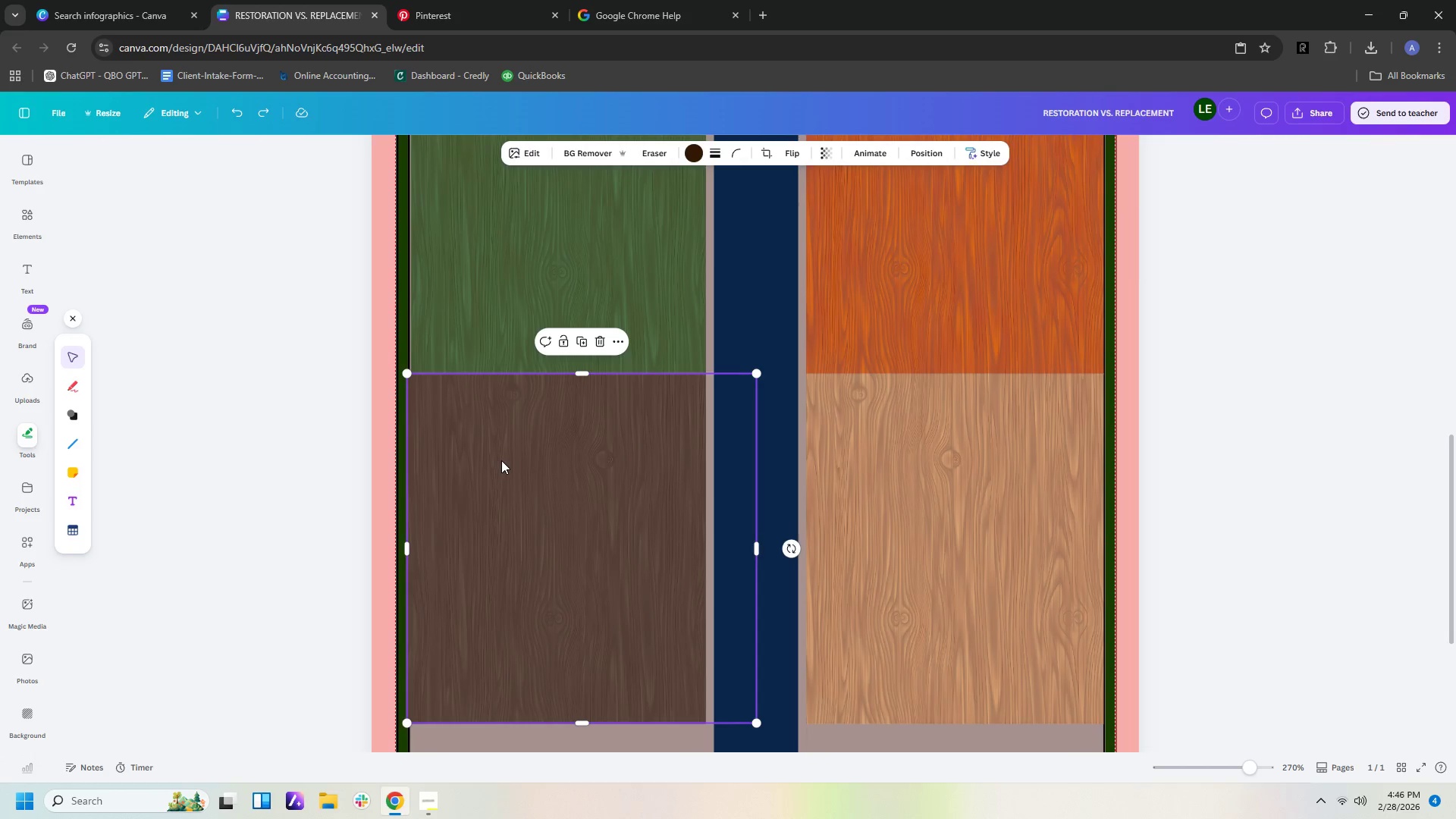 
left_click_drag(start_coordinate=[501, 460], to_coordinate=[506, 465])
 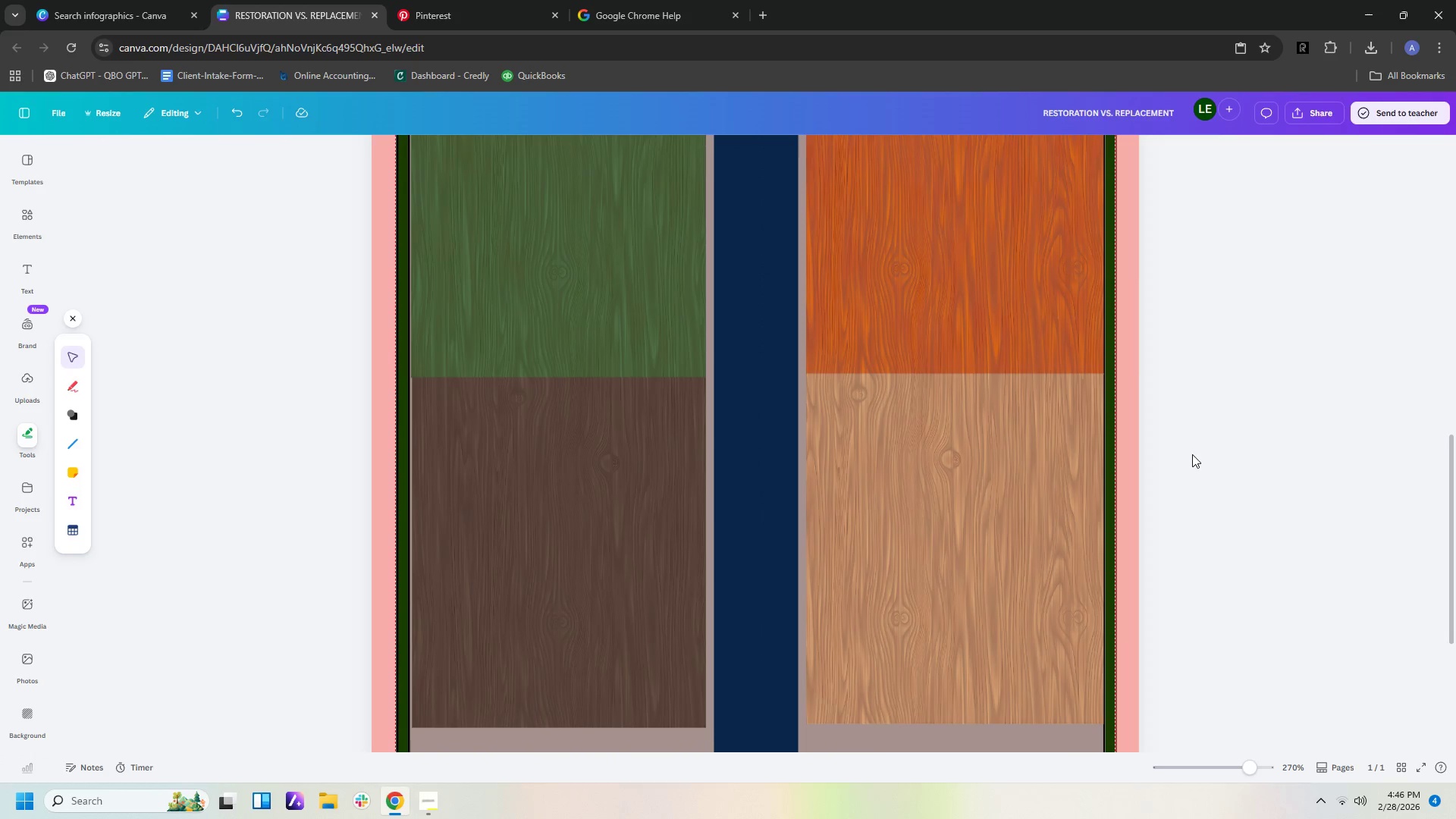 
scroll: coordinate [1212, 471], scroll_direction: up, amount: 5.0
 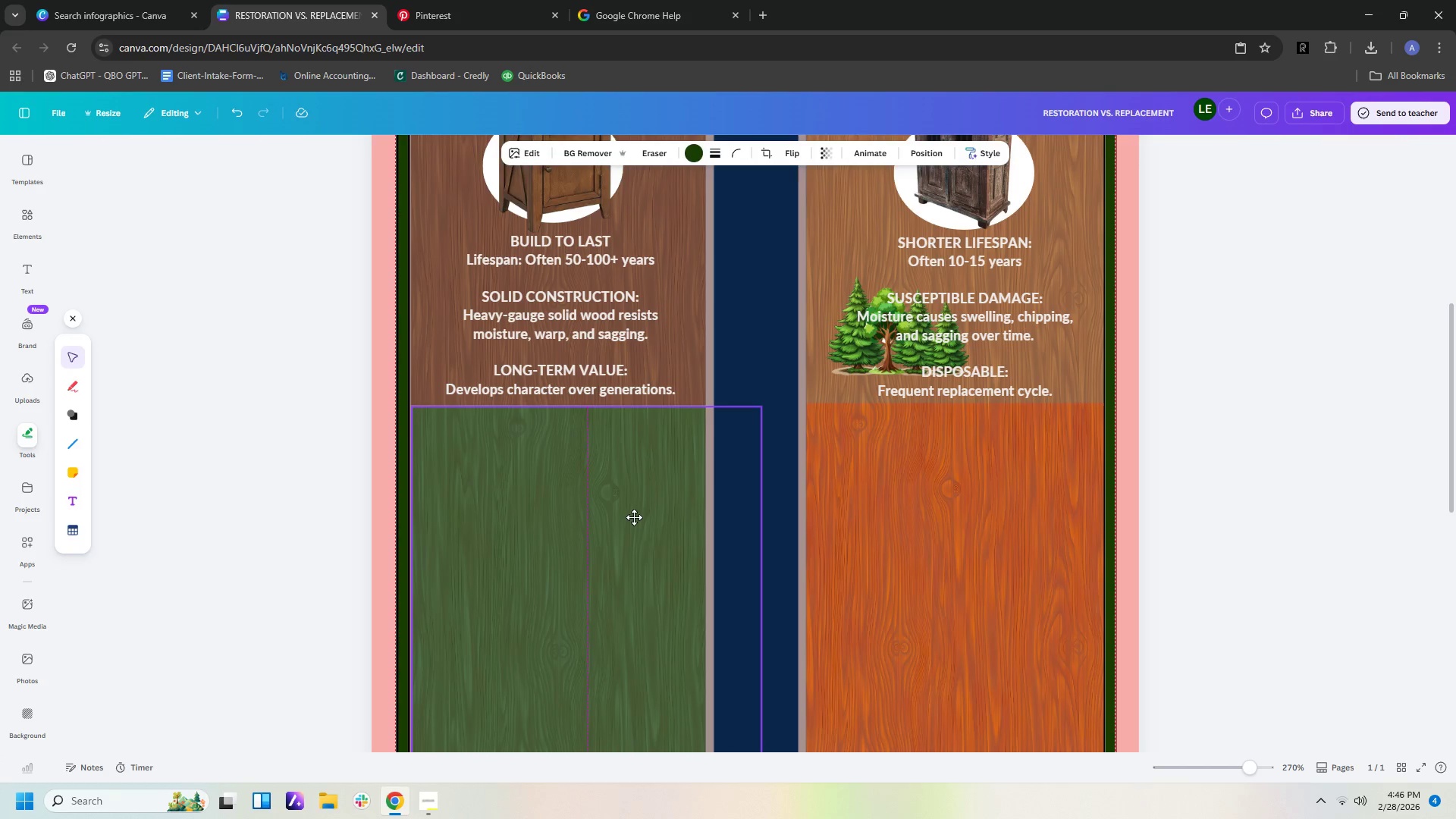 
scroll: coordinate [1065, 570], scroll_direction: down, amount: 2.0
 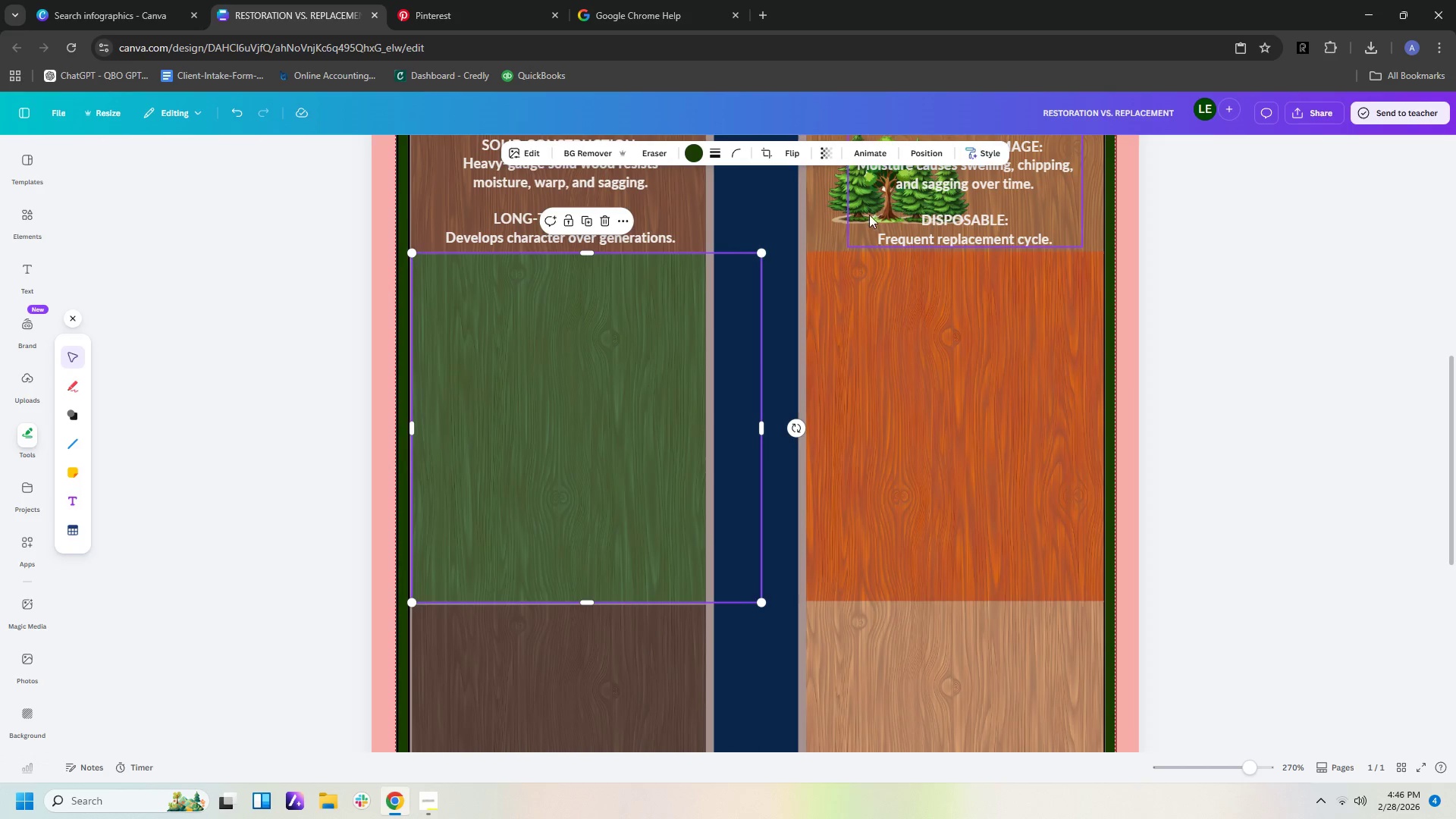 
left_click_drag(start_coordinate=[866, 210], to_coordinate=[868, 245])
 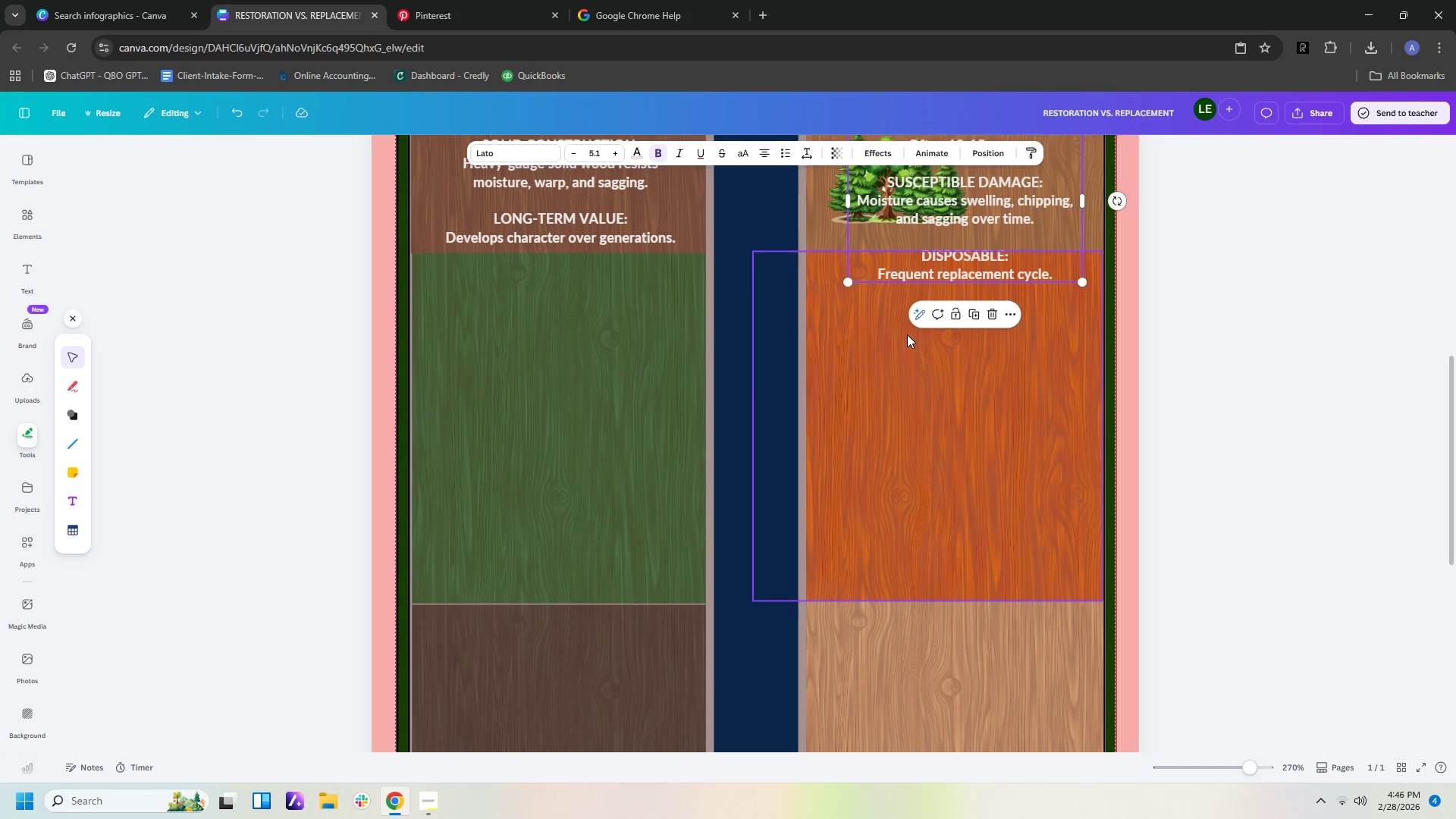 
key(Control+Z)
 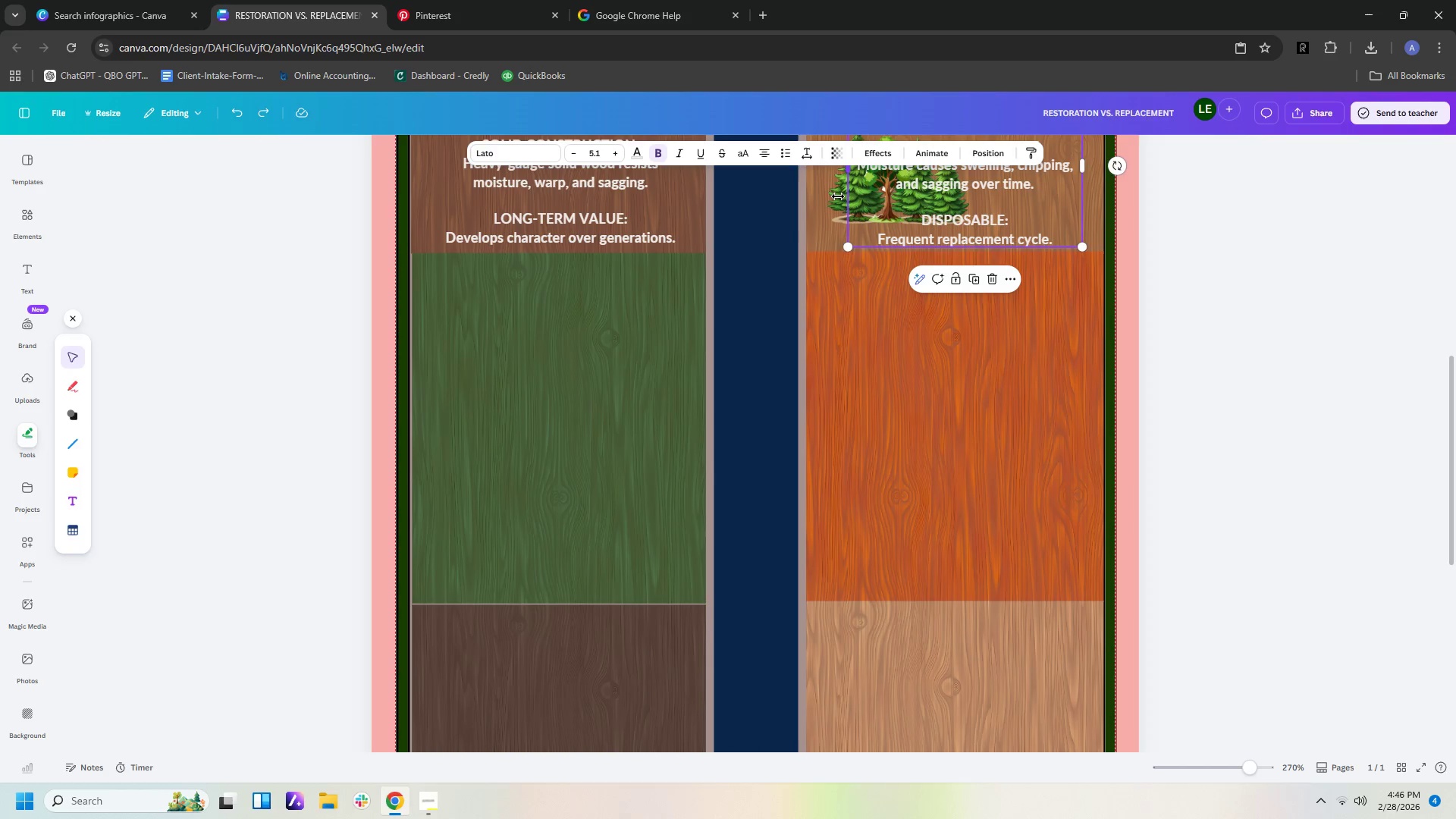 
left_click([837, 196])
 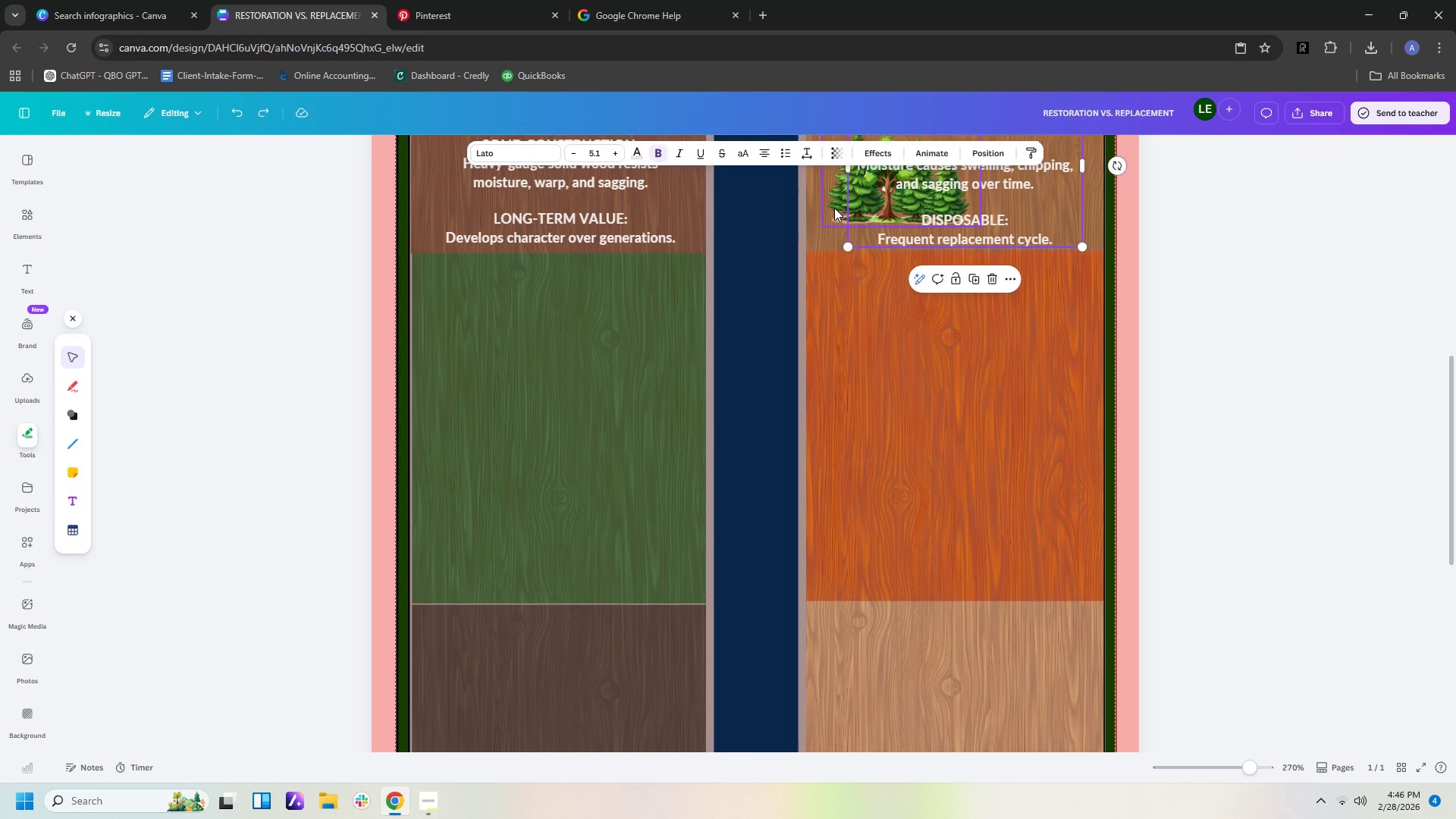 
left_click([834, 208])
 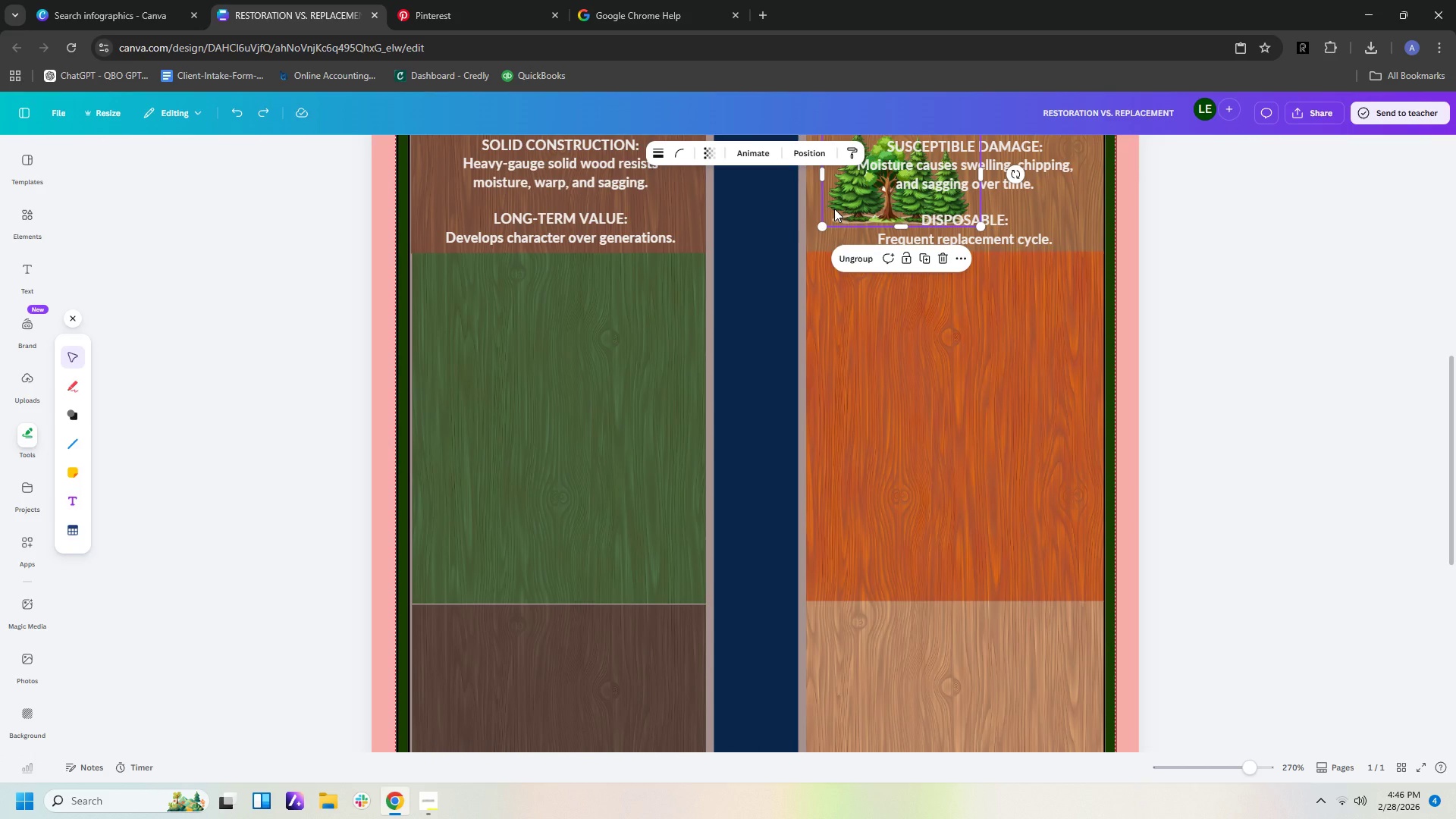 
left_click_drag(start_coordinate=[834, 209], to_coordinate=[494, 403])
 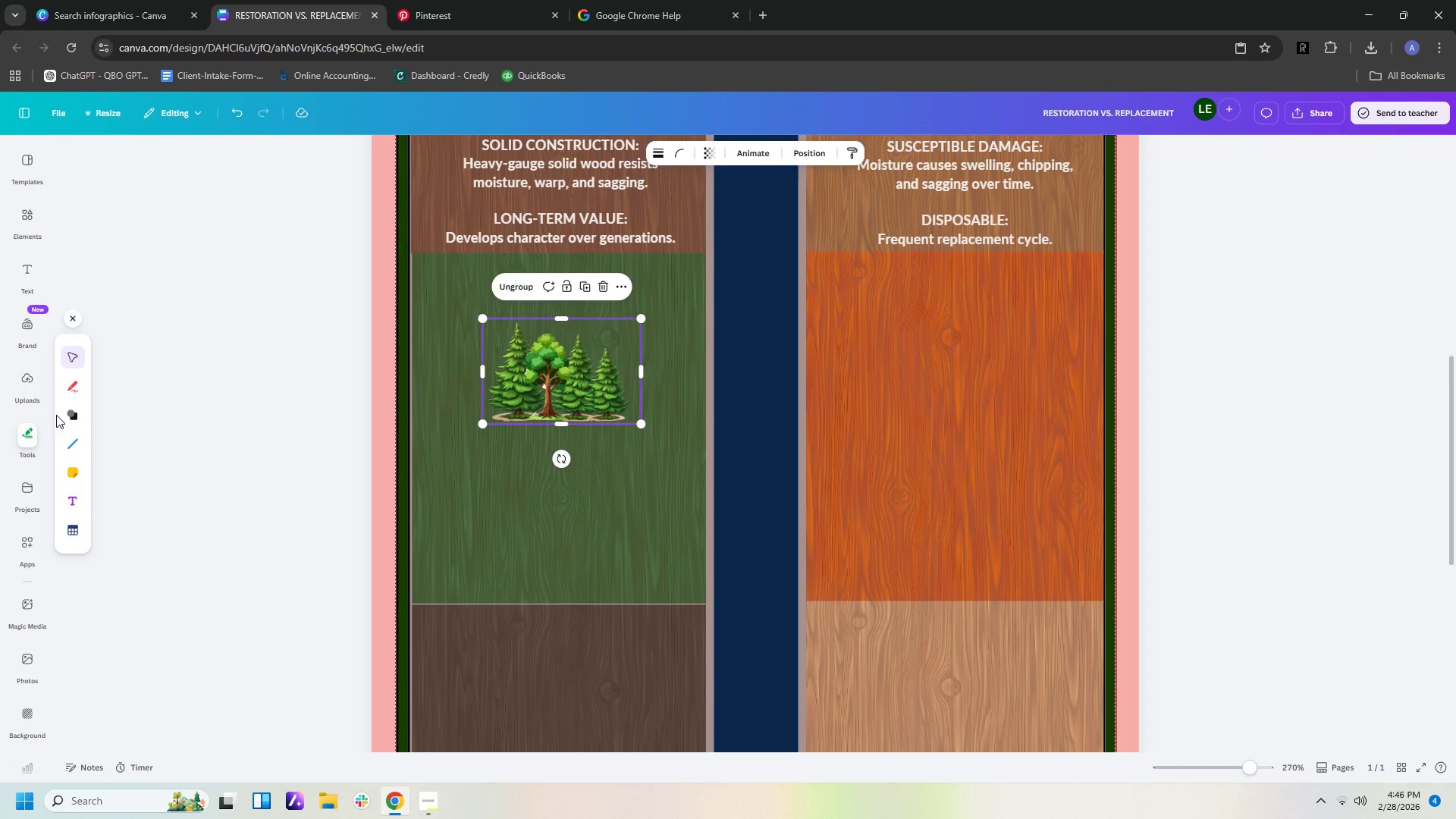 
left_click([71, 416])
 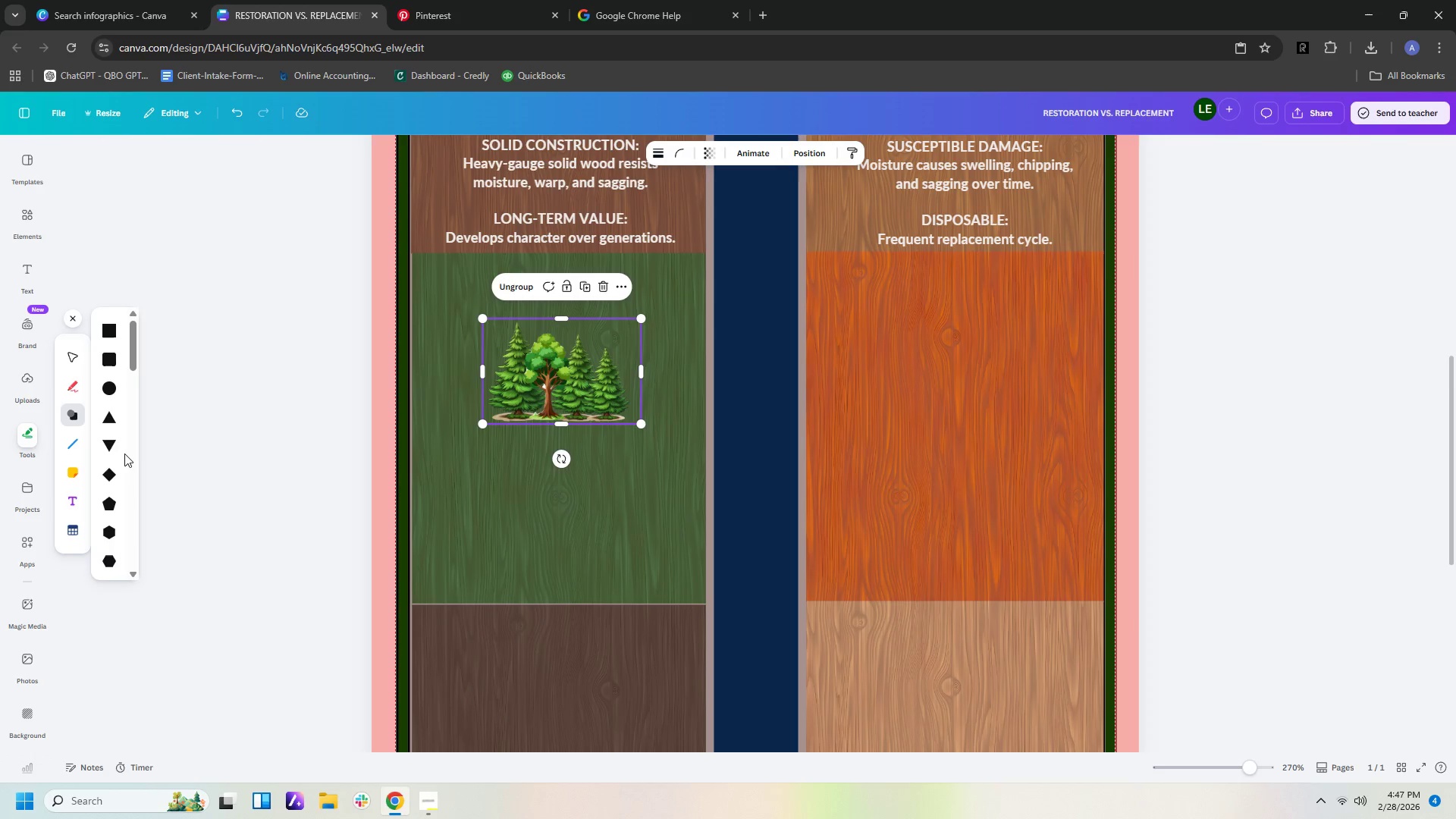 
scroll: coordinate [117, 492], scroll_direction: down, amount: 8.0
 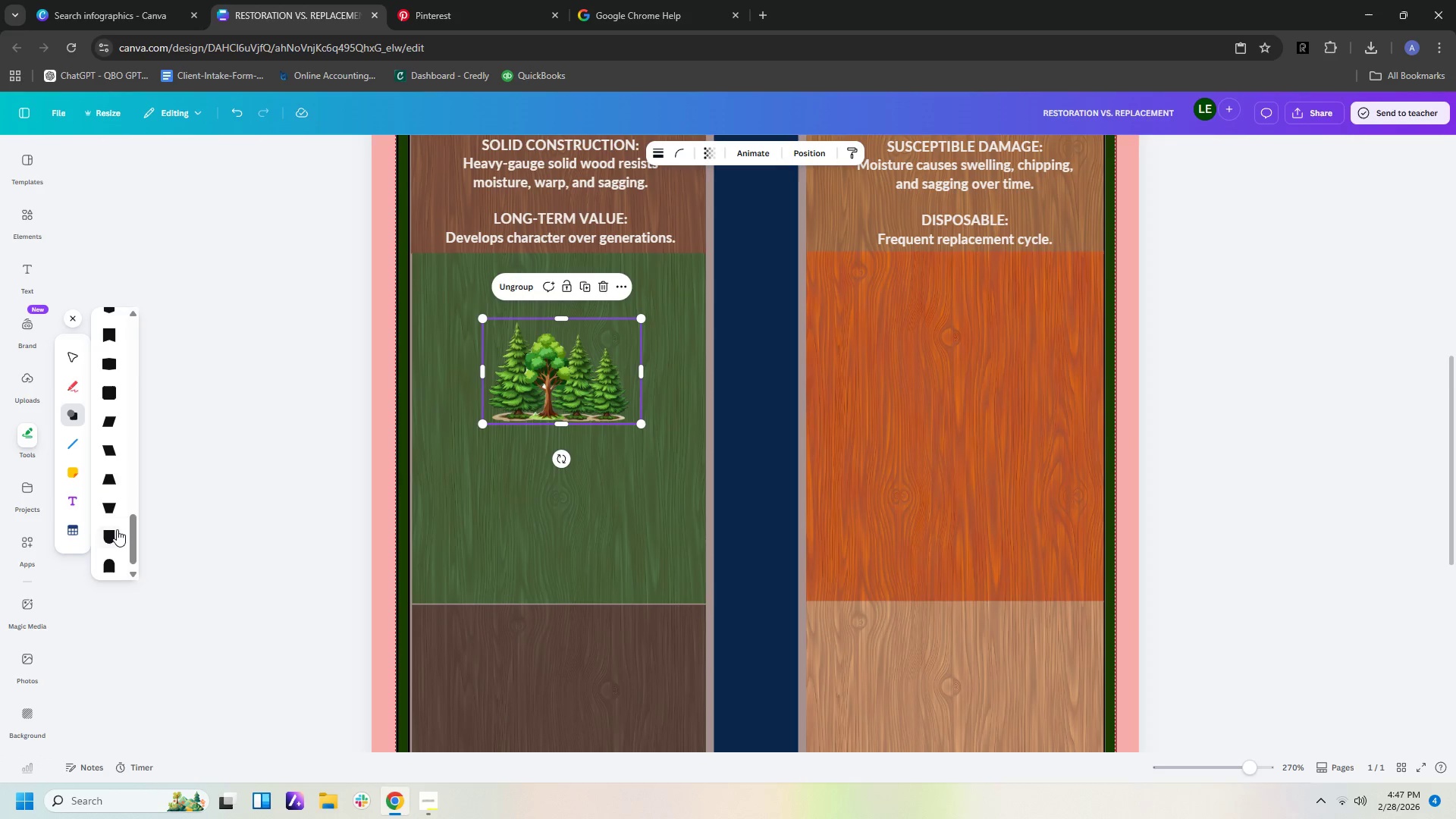 
left_click([110, 535])
 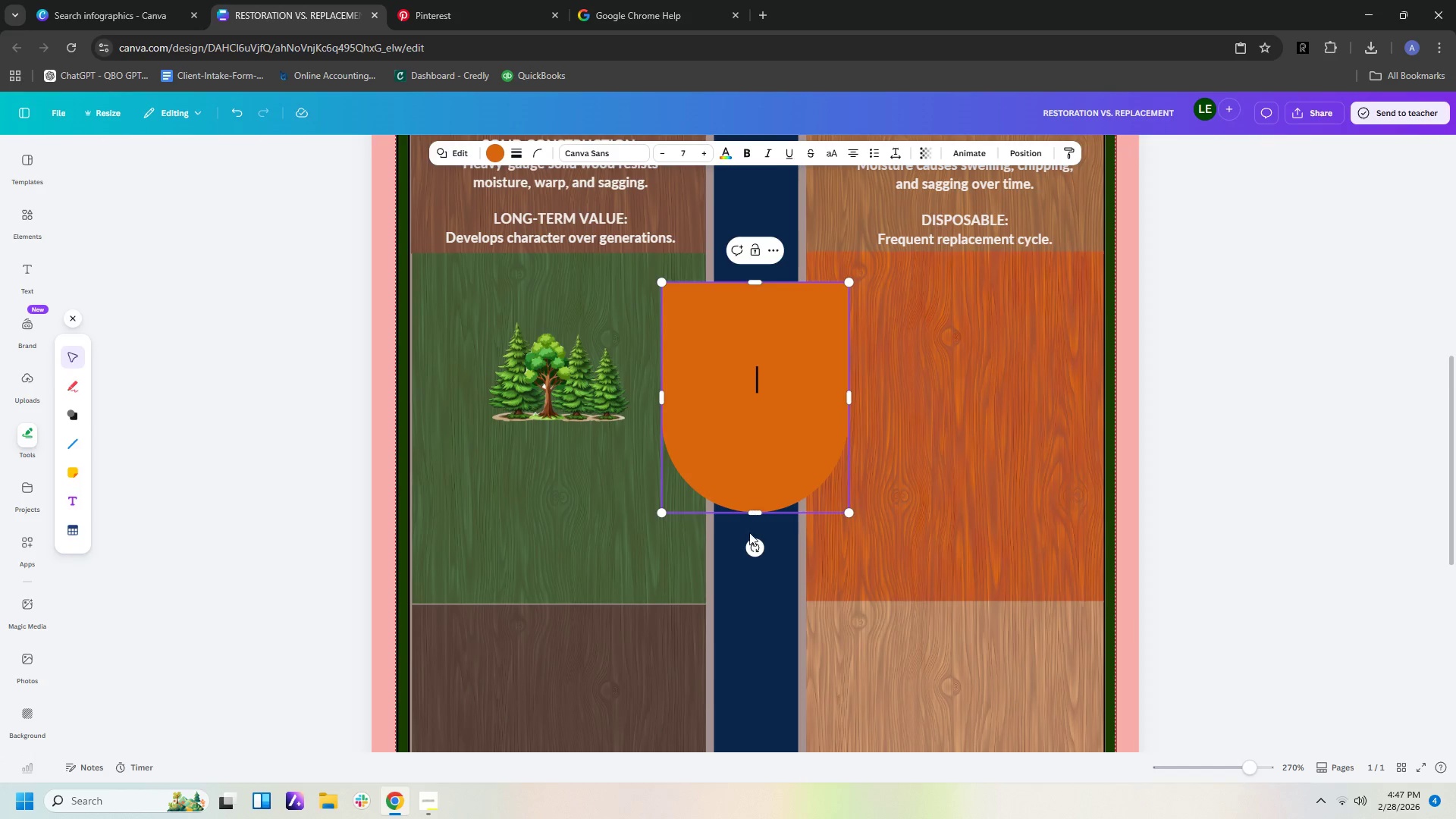 
left_click_drag(start_coordinate=[756, 548], to_coordinate=[756, 256])
 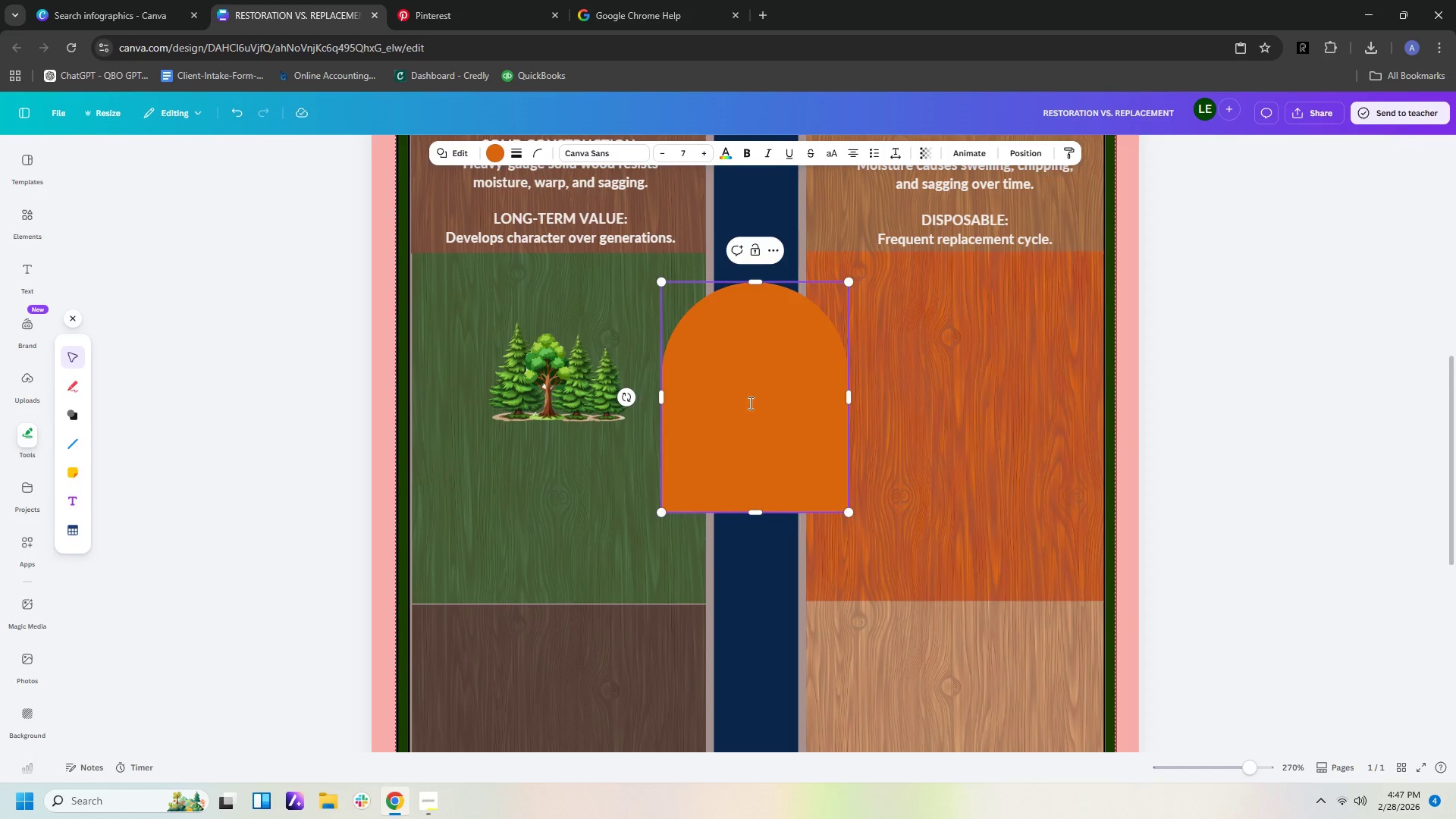 
left_click_drag(start_coordinate=[749, 403], to_coordinate=[565, 388])
 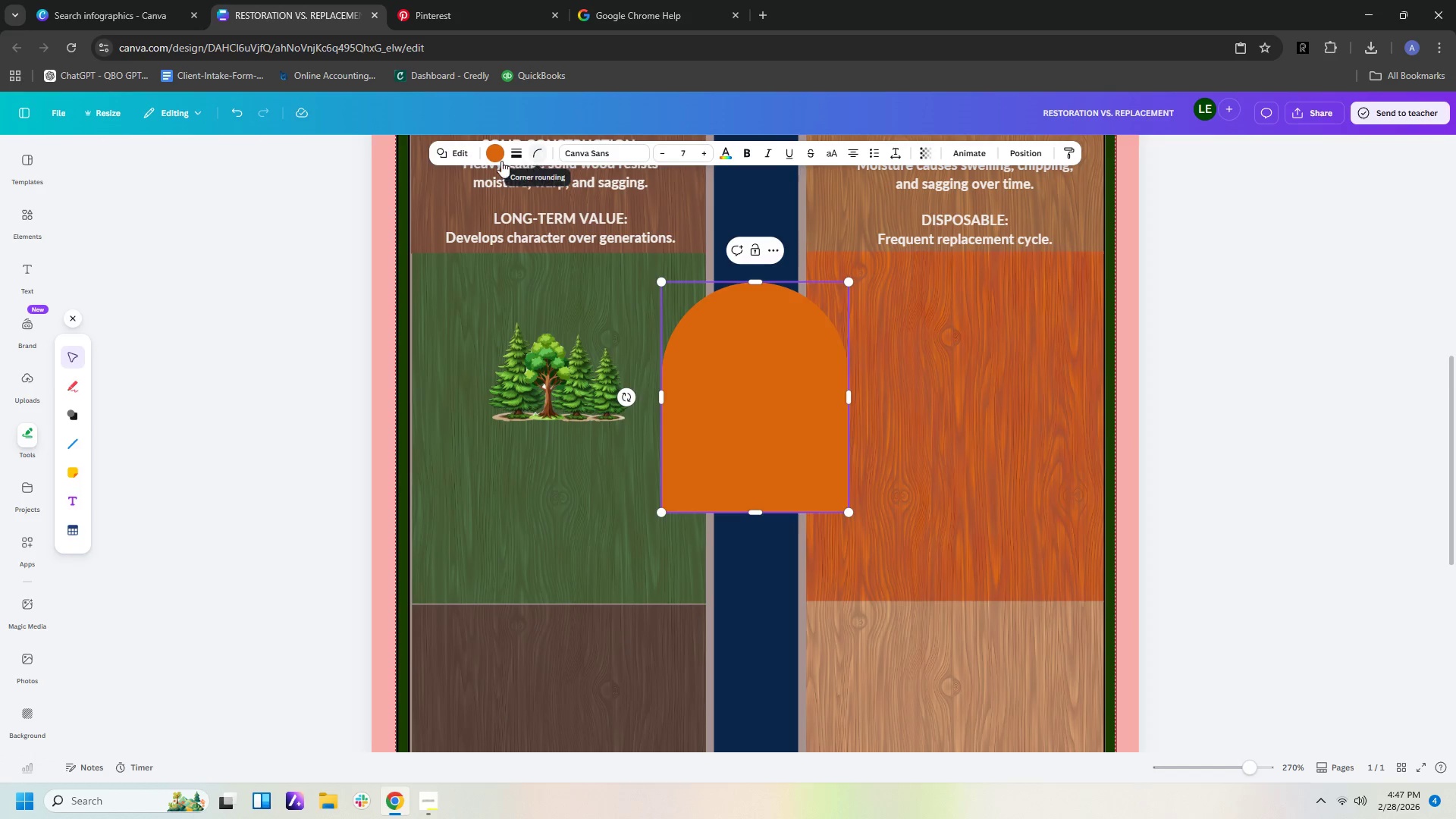 
left_click([489, 159])
 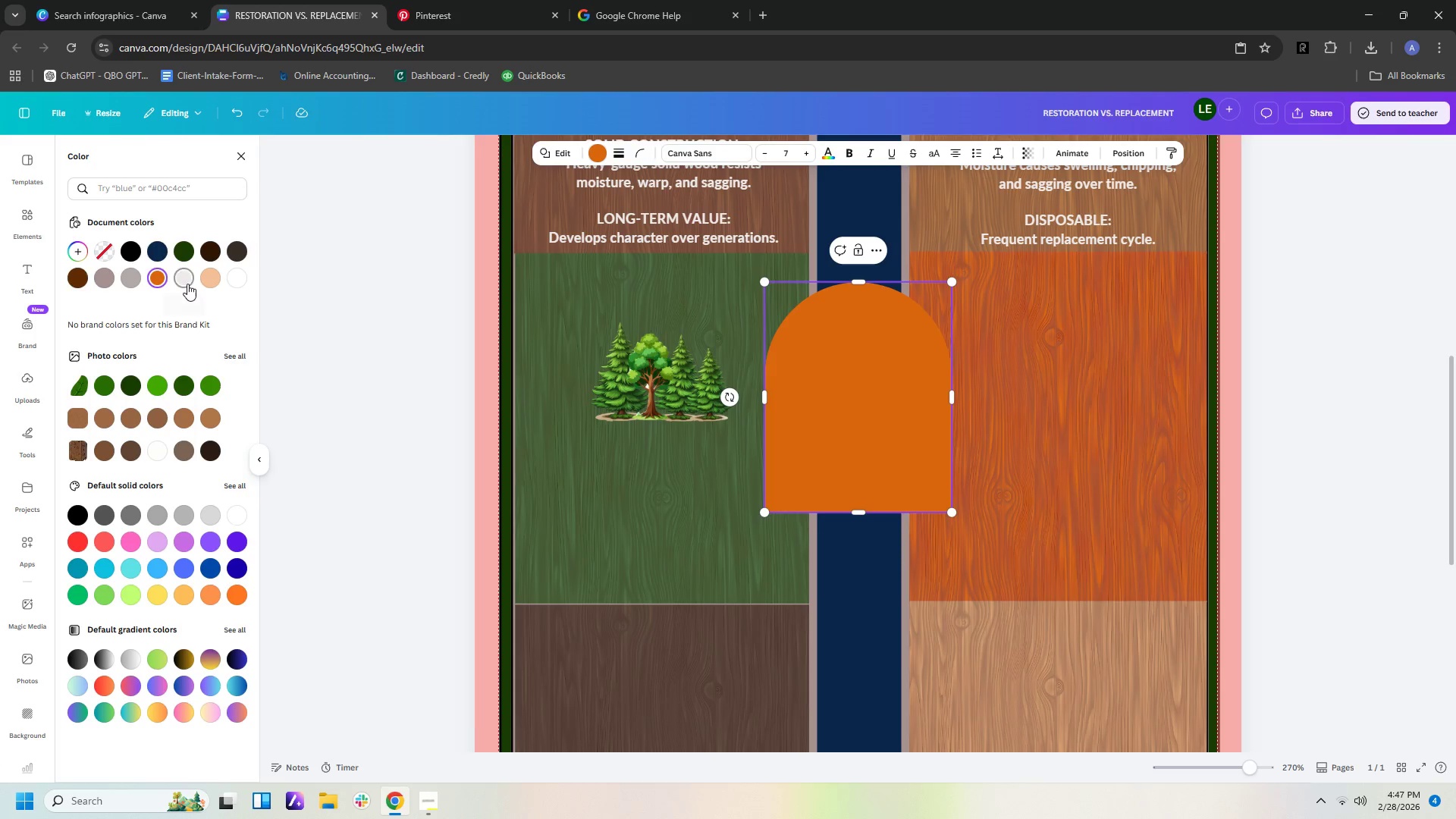 
left_click([240, 277])
 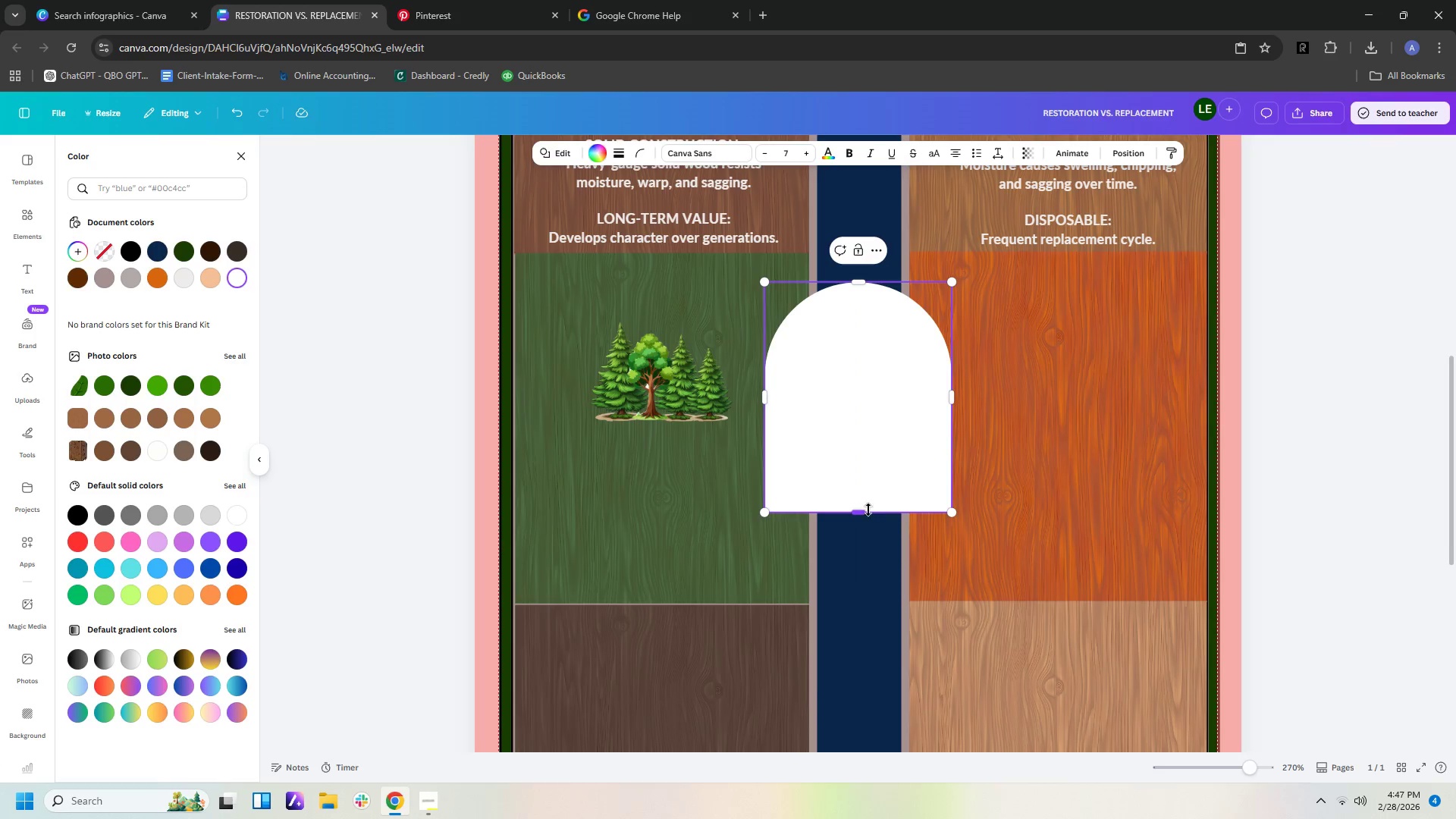 
left_click_drag(start_coordinate=[861, 513], to_coordinate=[861, 406])
 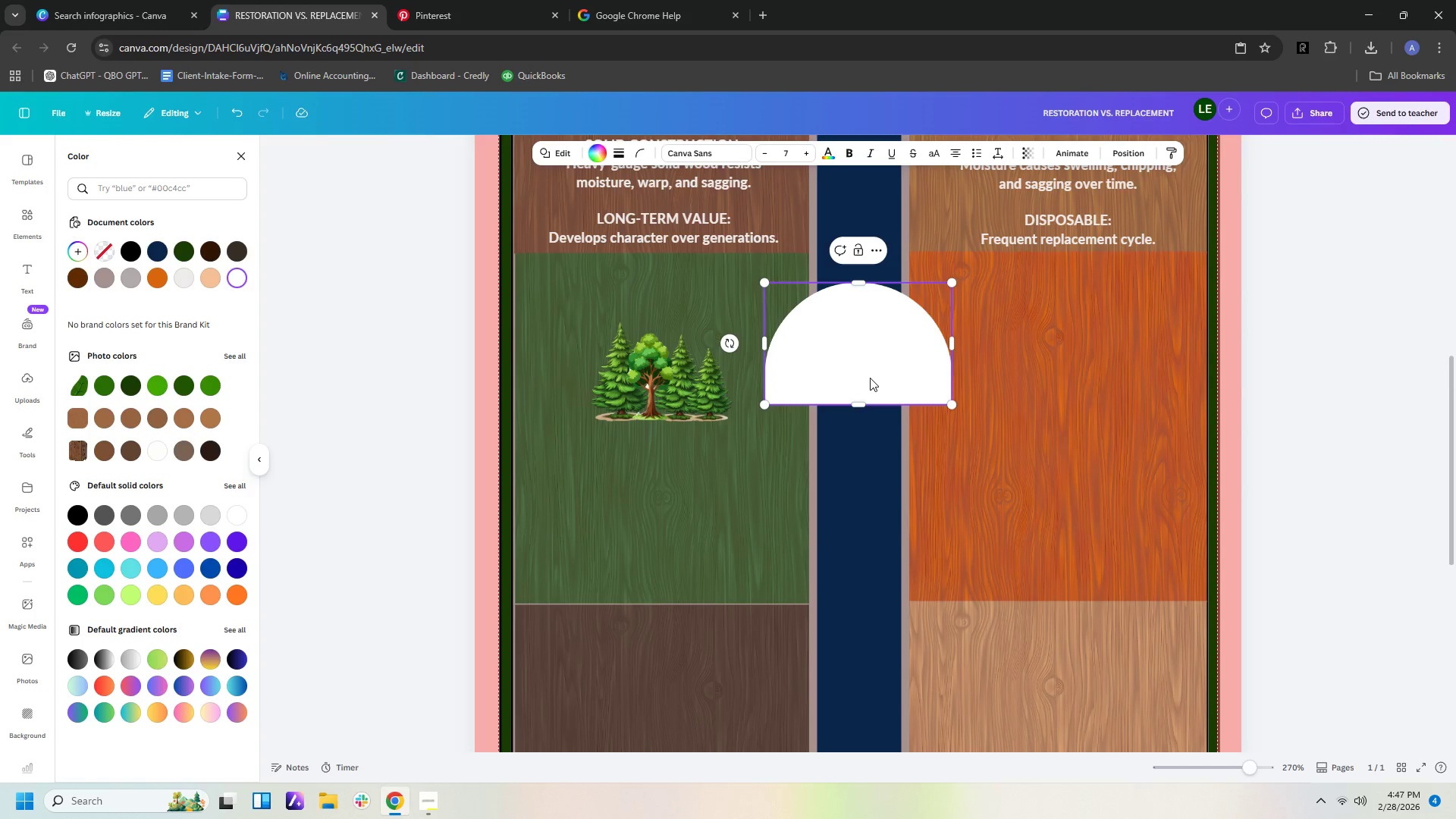 
left_click_drag(start_coordinate=[870, 378], to_coordinate=[674, 398])
 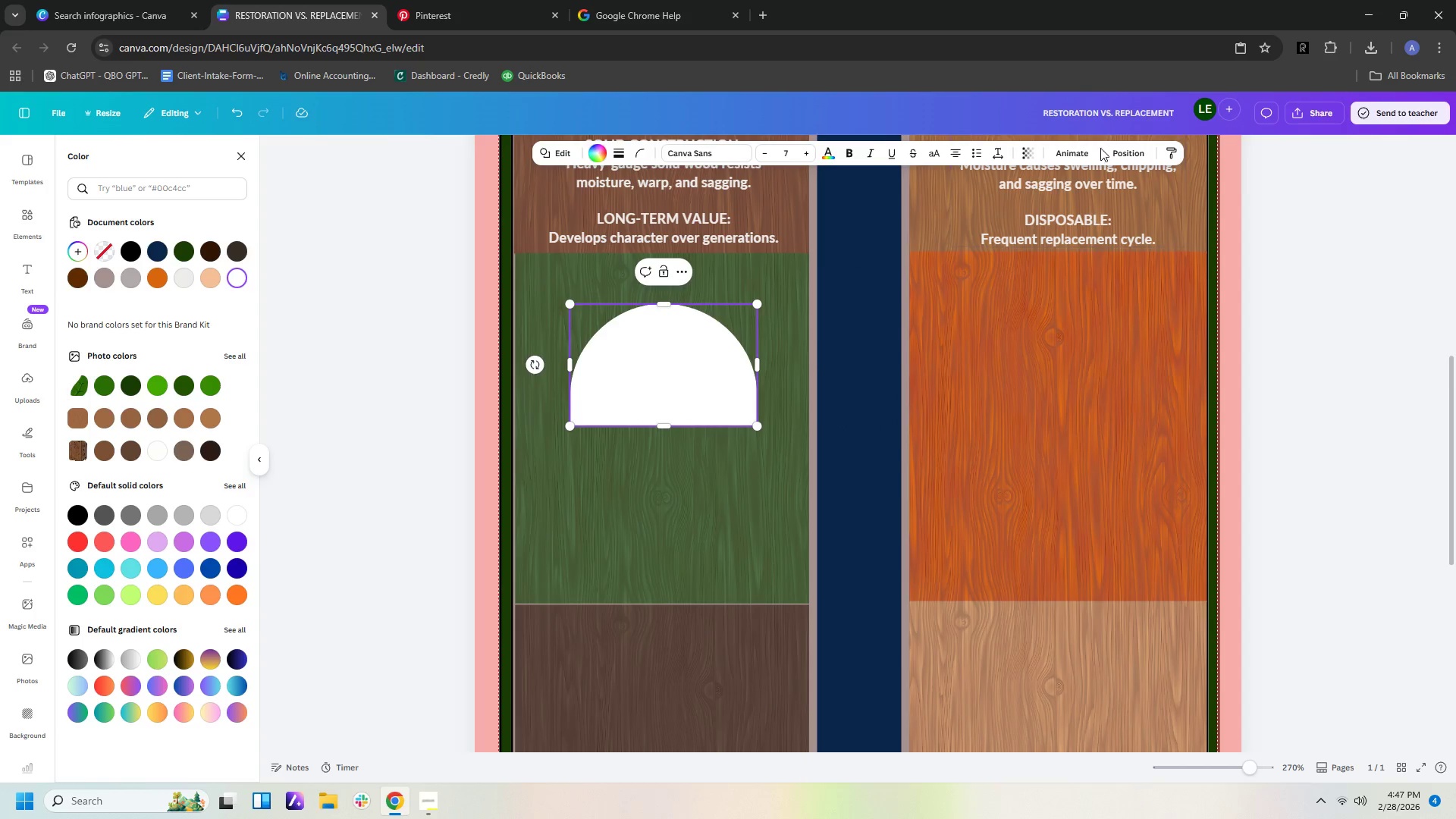 
left_click([1124, 149])
 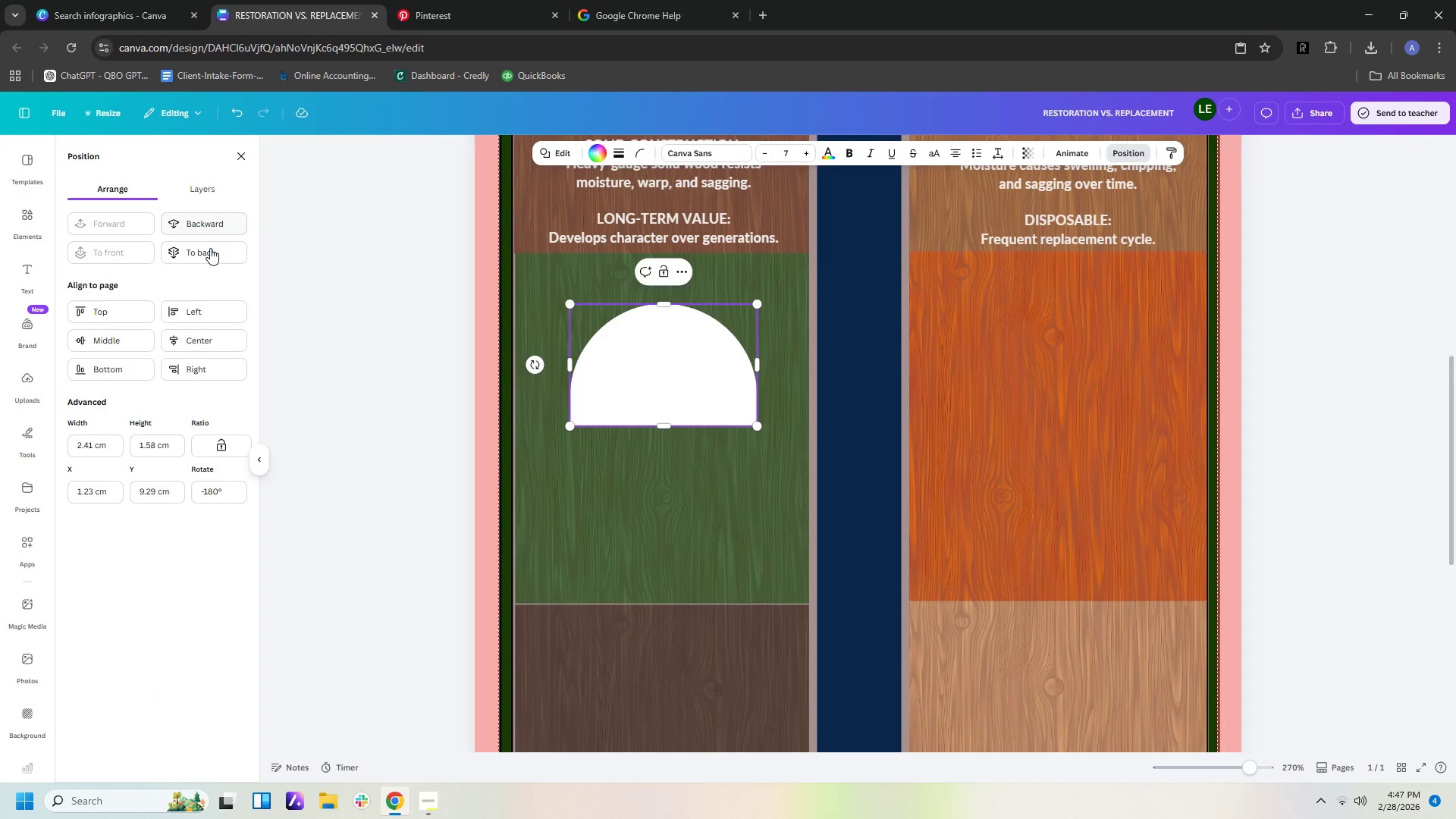 
left_click([218, 228])
 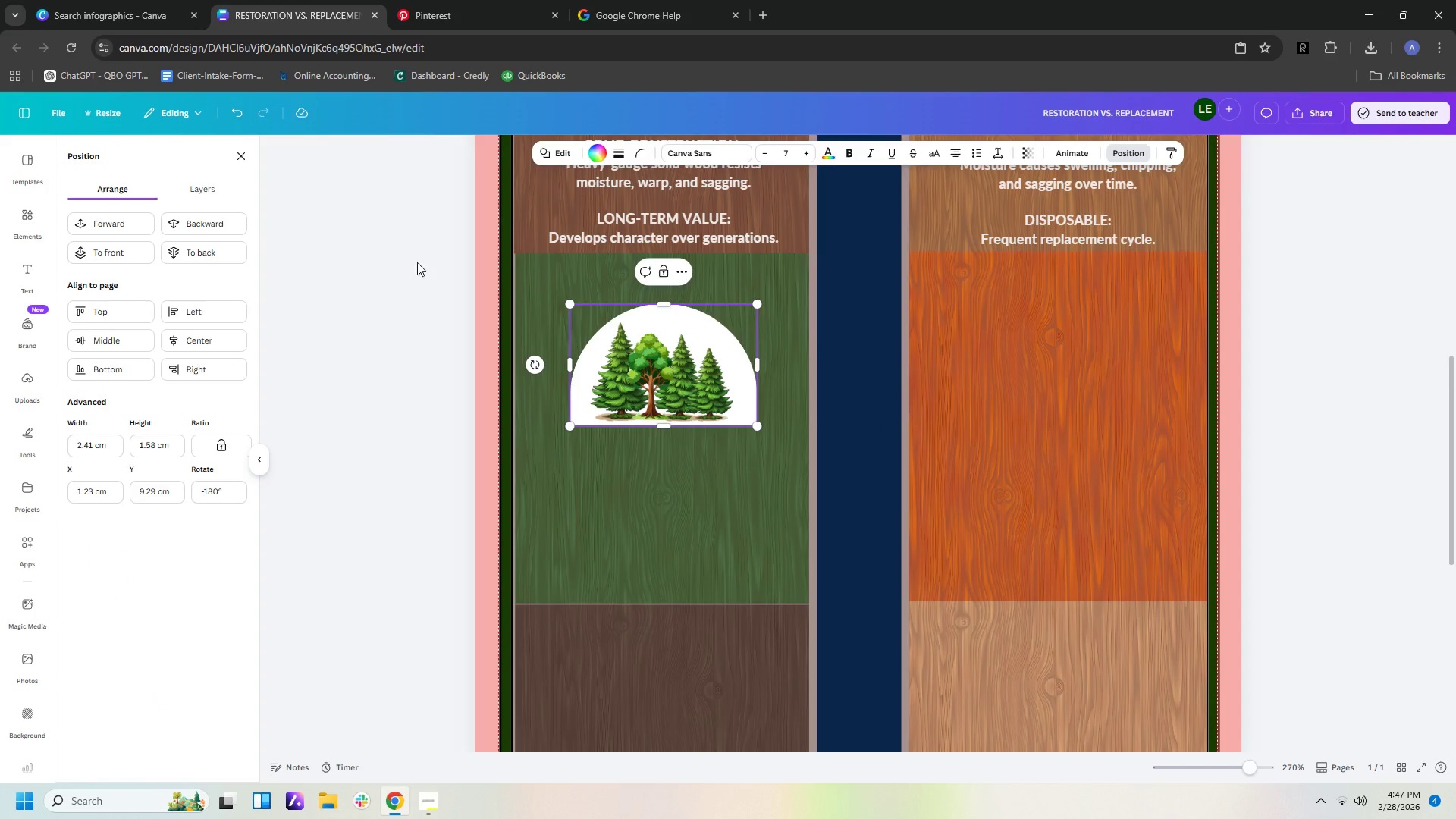 
wait(5.39)
 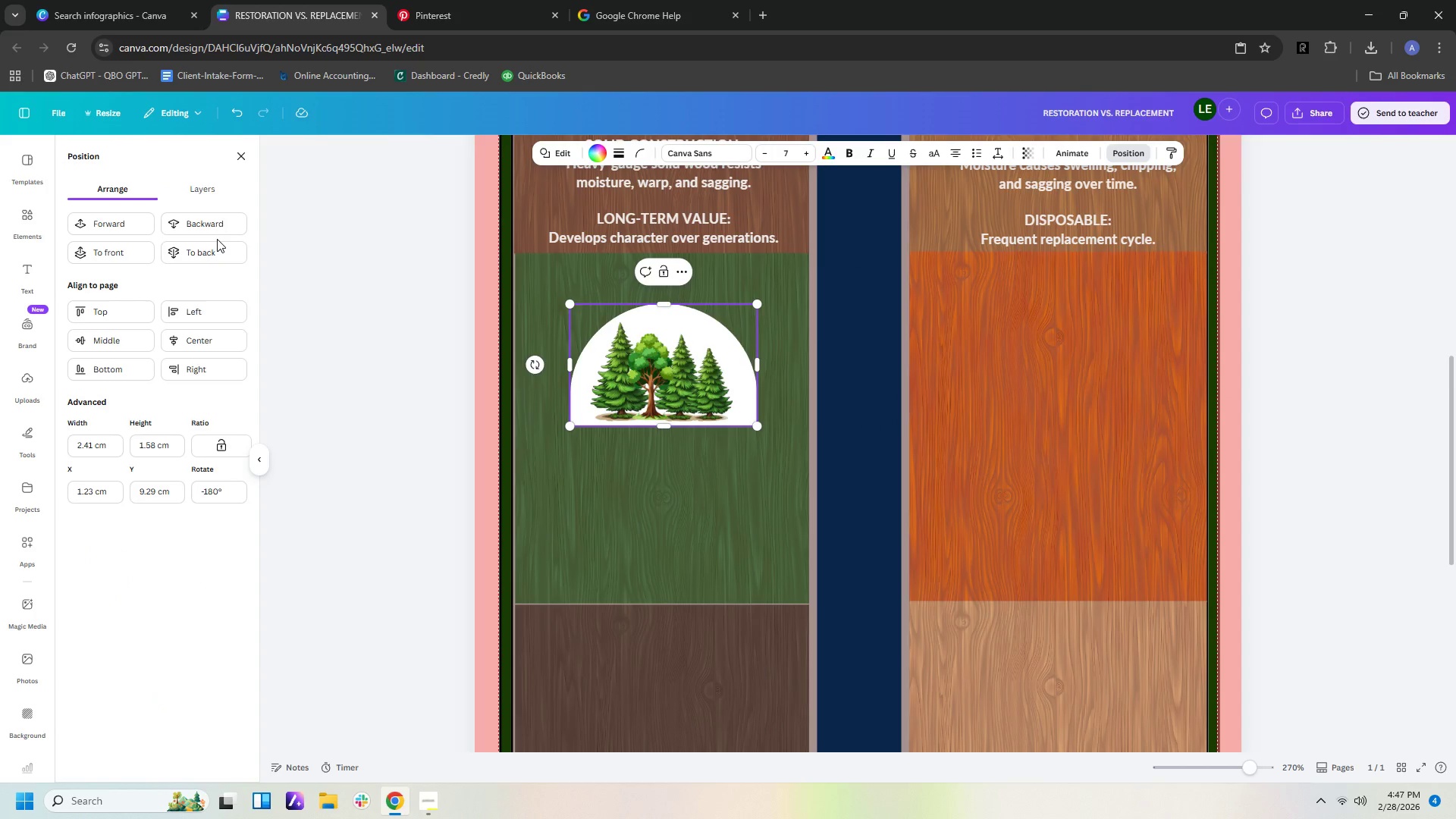 
key(ArrowRight)
 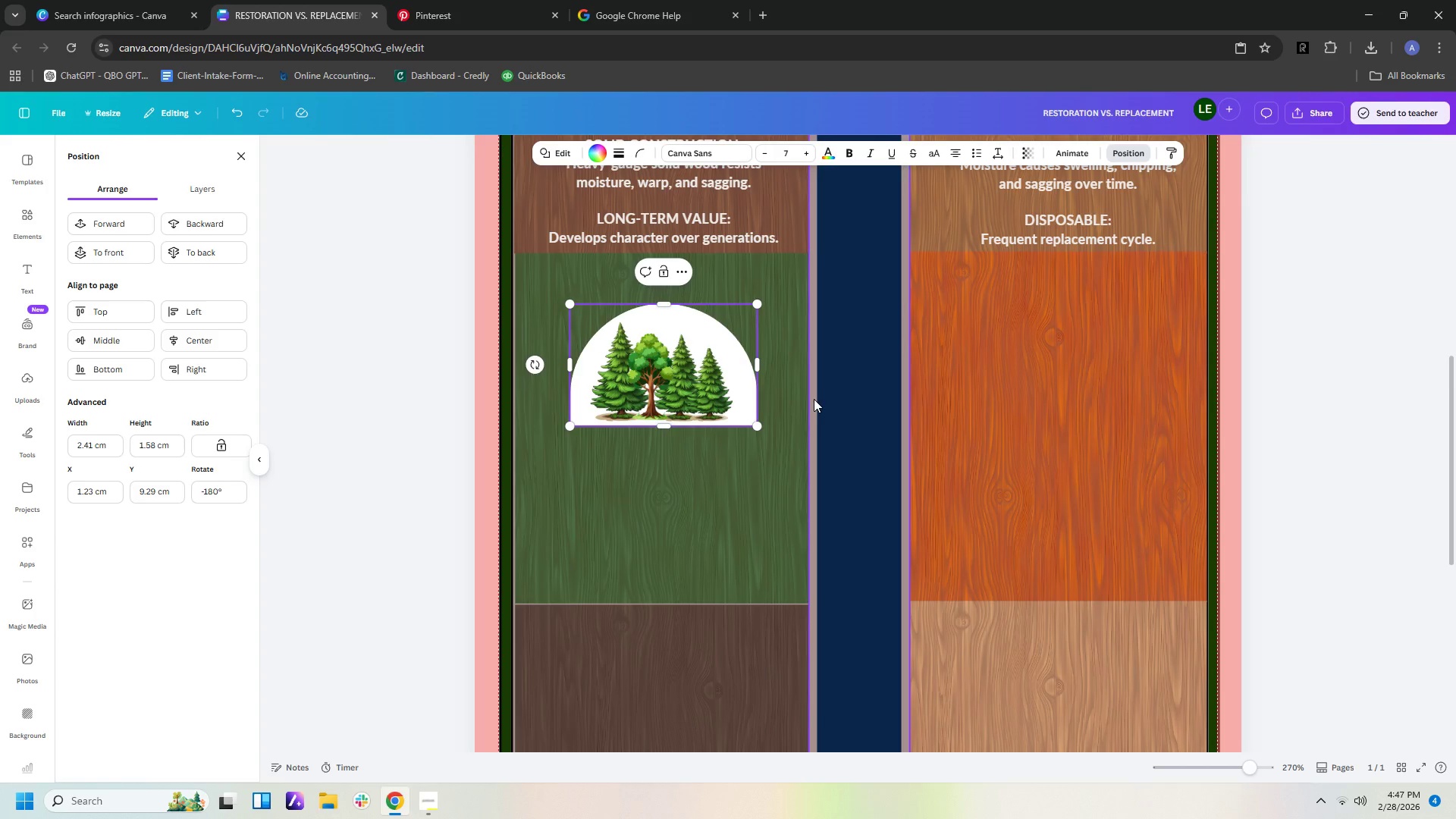 
key(ArrowRight)
 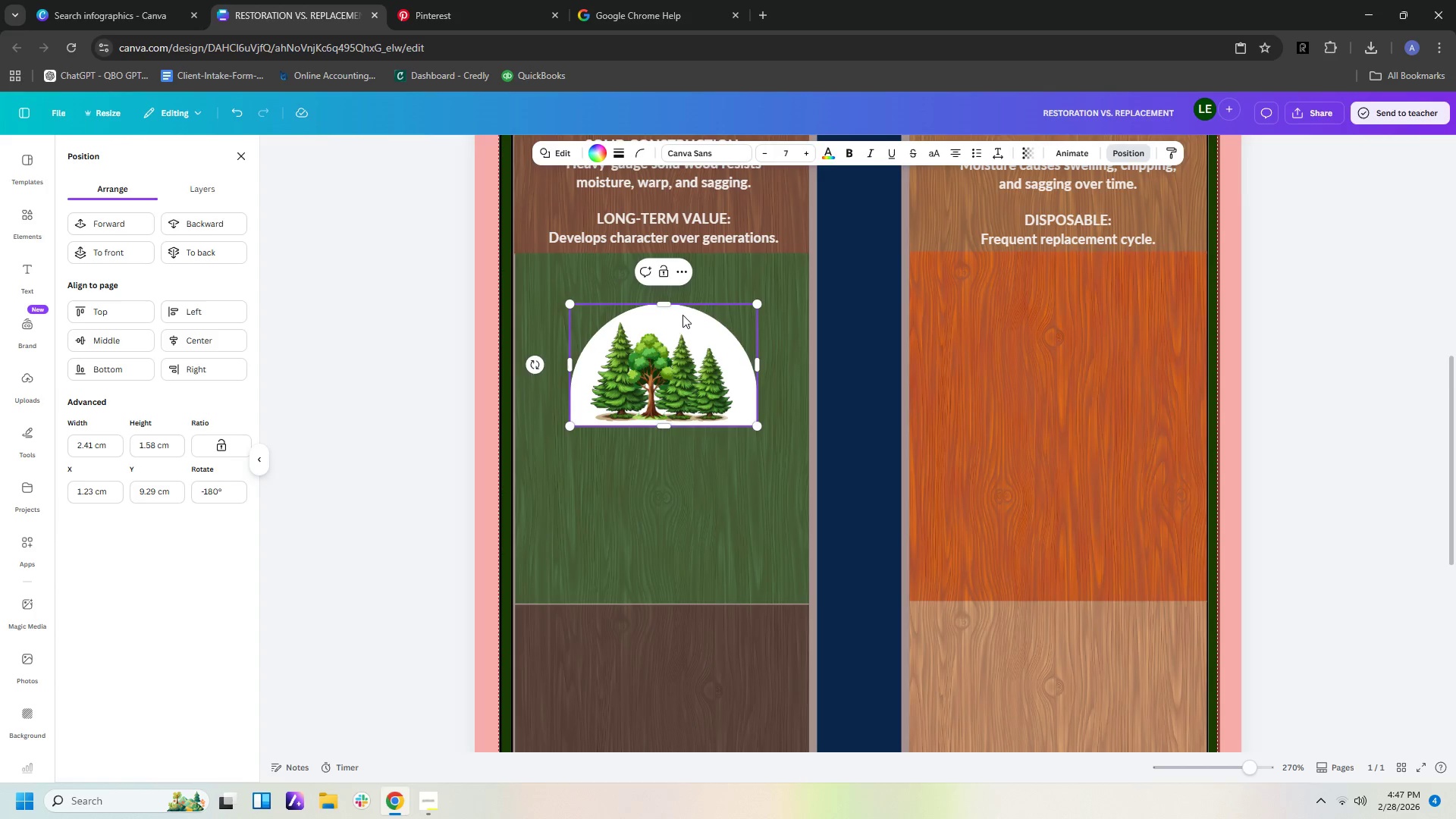 
left_click_drag(start_coordinate=[682, 314], to_coordinate=[691, 311])
 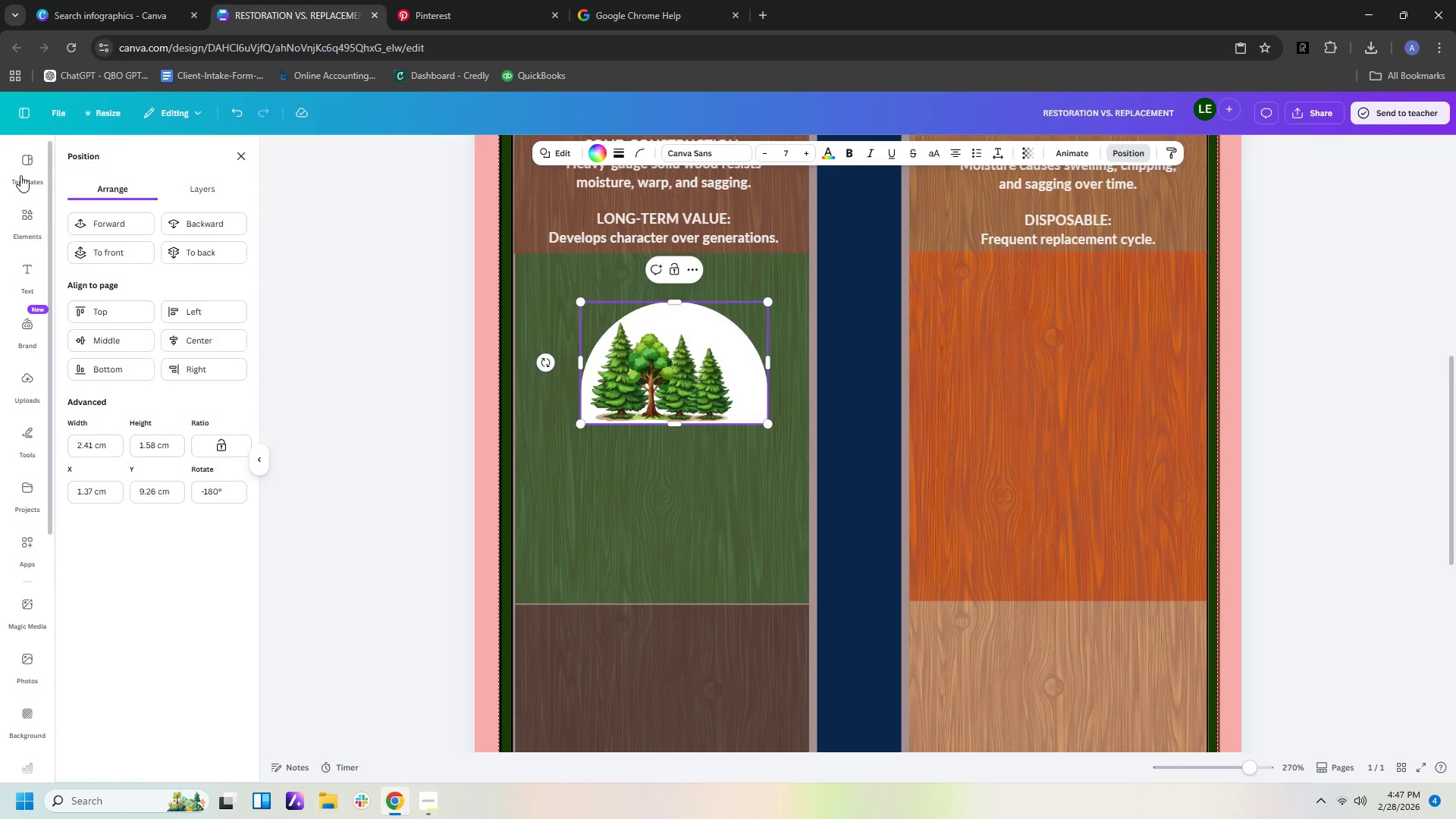 
left_click([23, 218])
 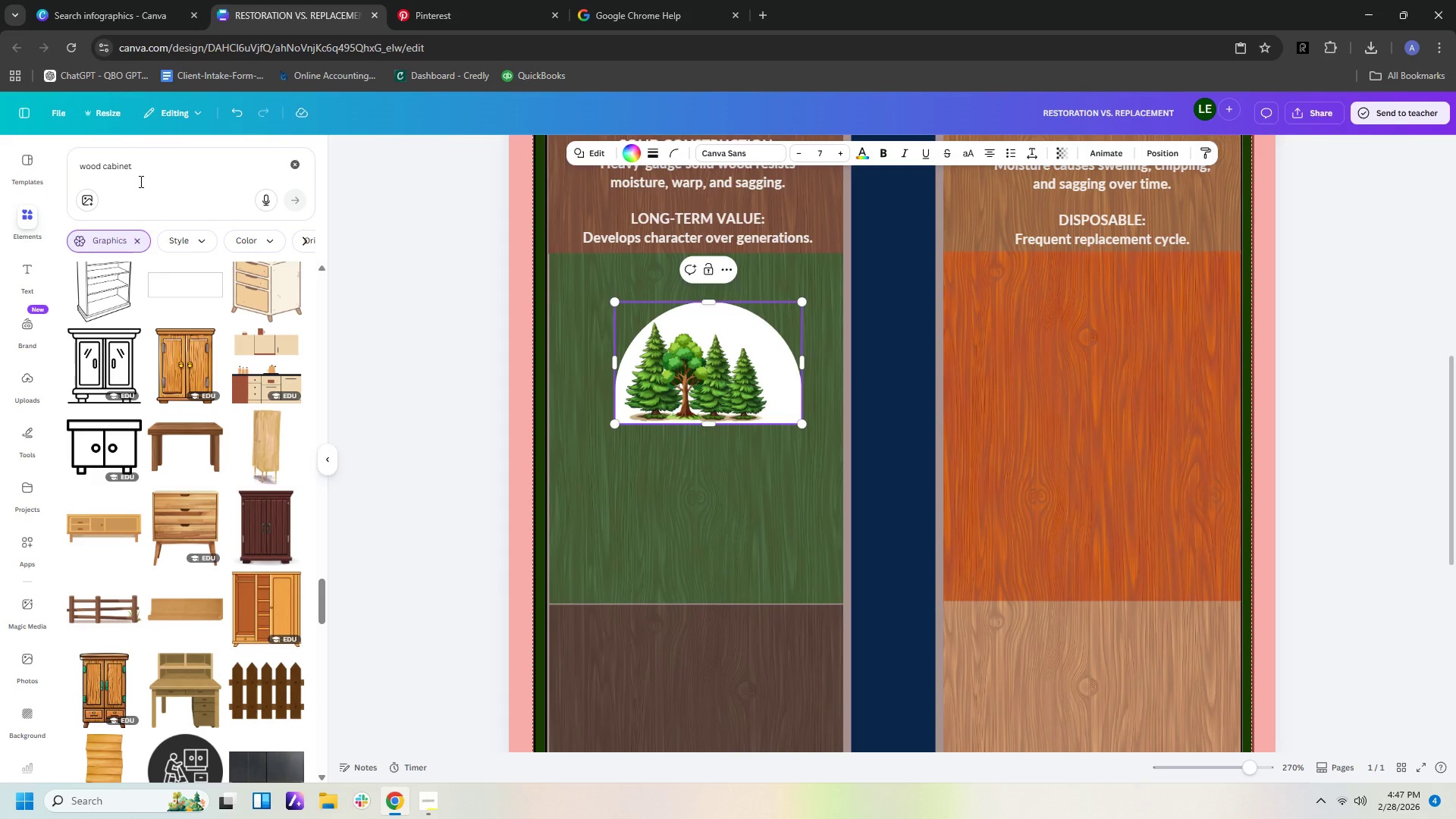 
left_click_drag(start_coordinate=[149, 171], to_coordinate=[14, 153])
 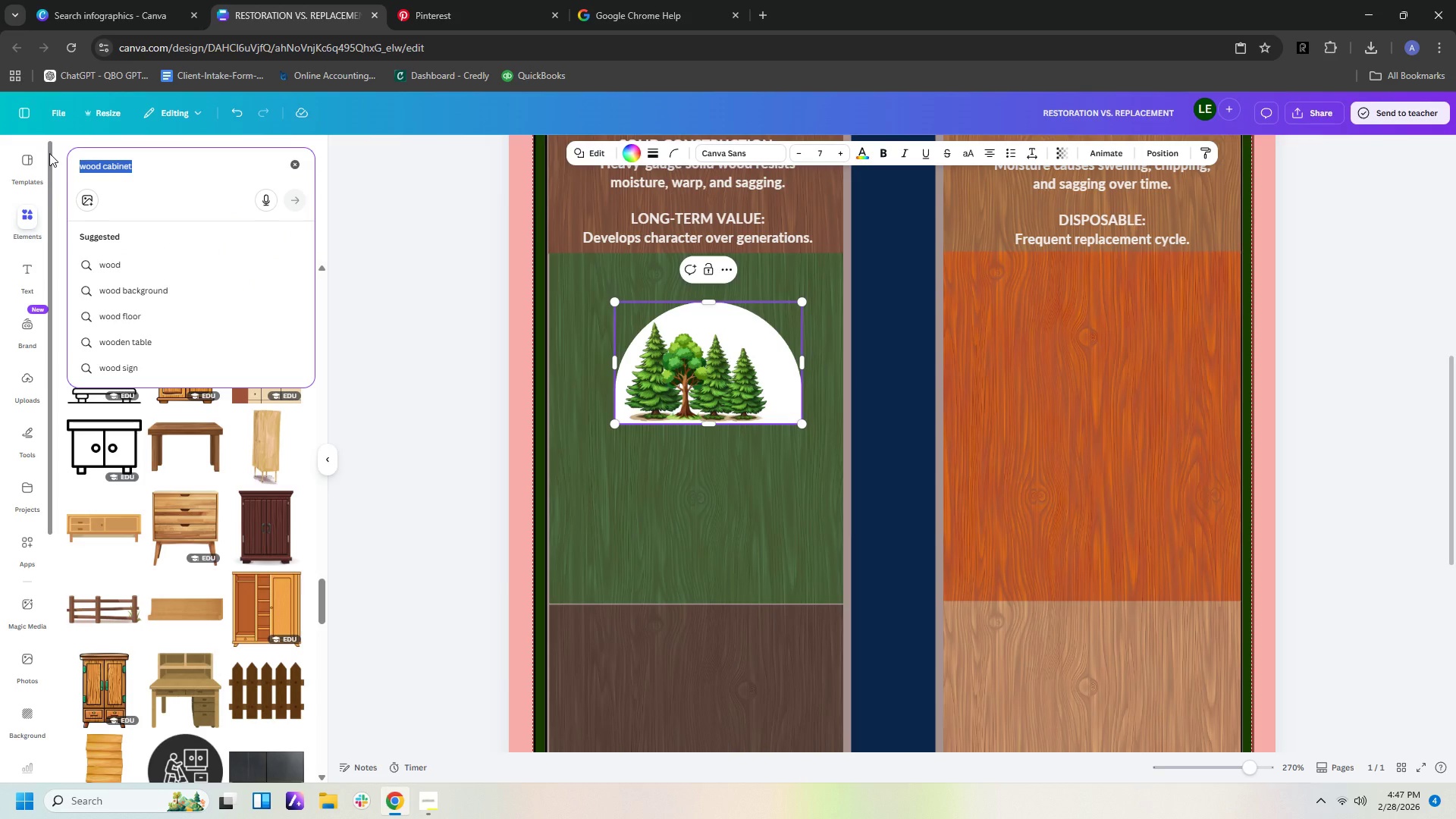 
type(ARROW DOWN)
 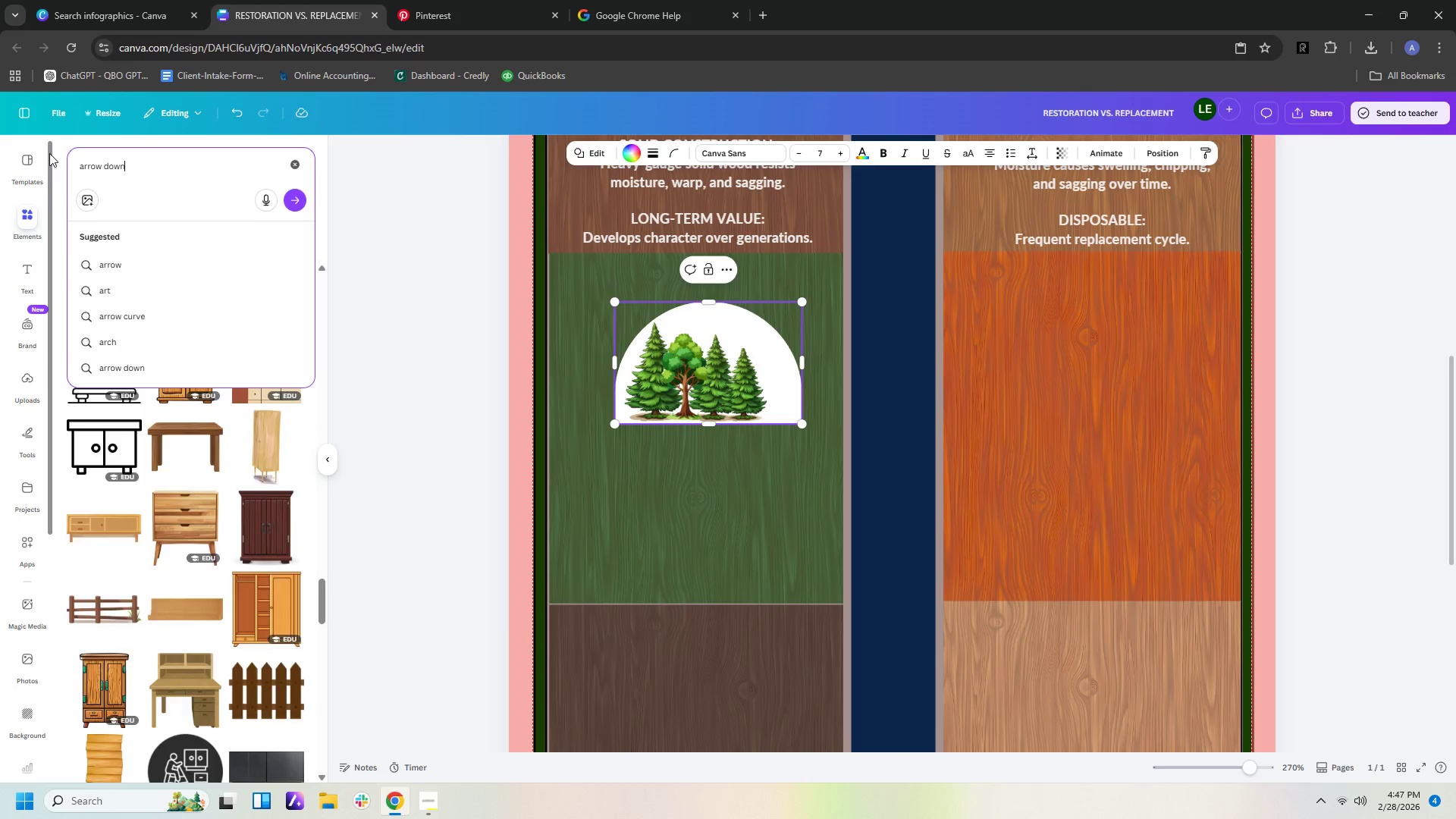 
key(Enter)
 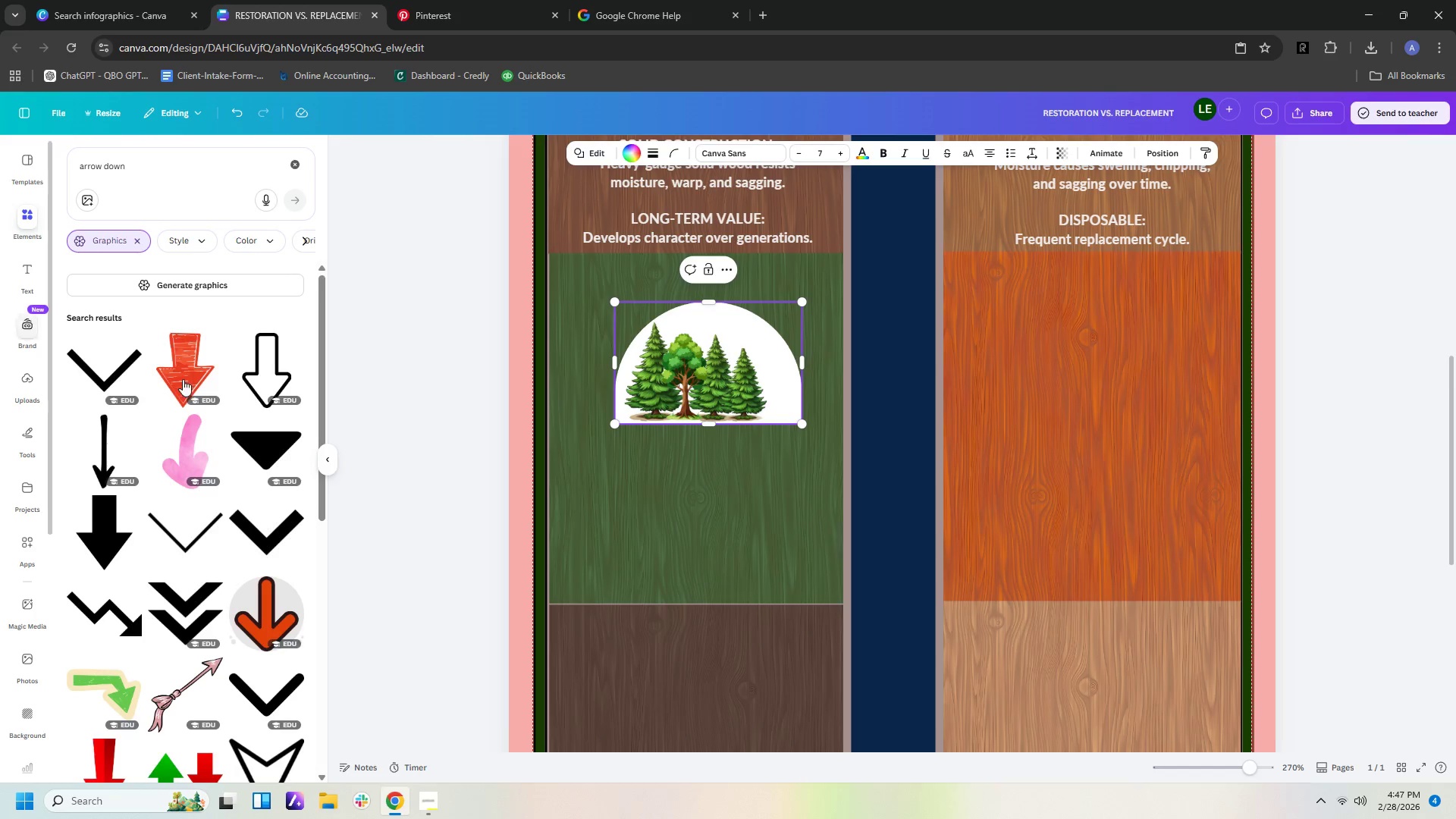 
scroll: coordinate [223, 416], scroll_direction: down, amount: 6.0
 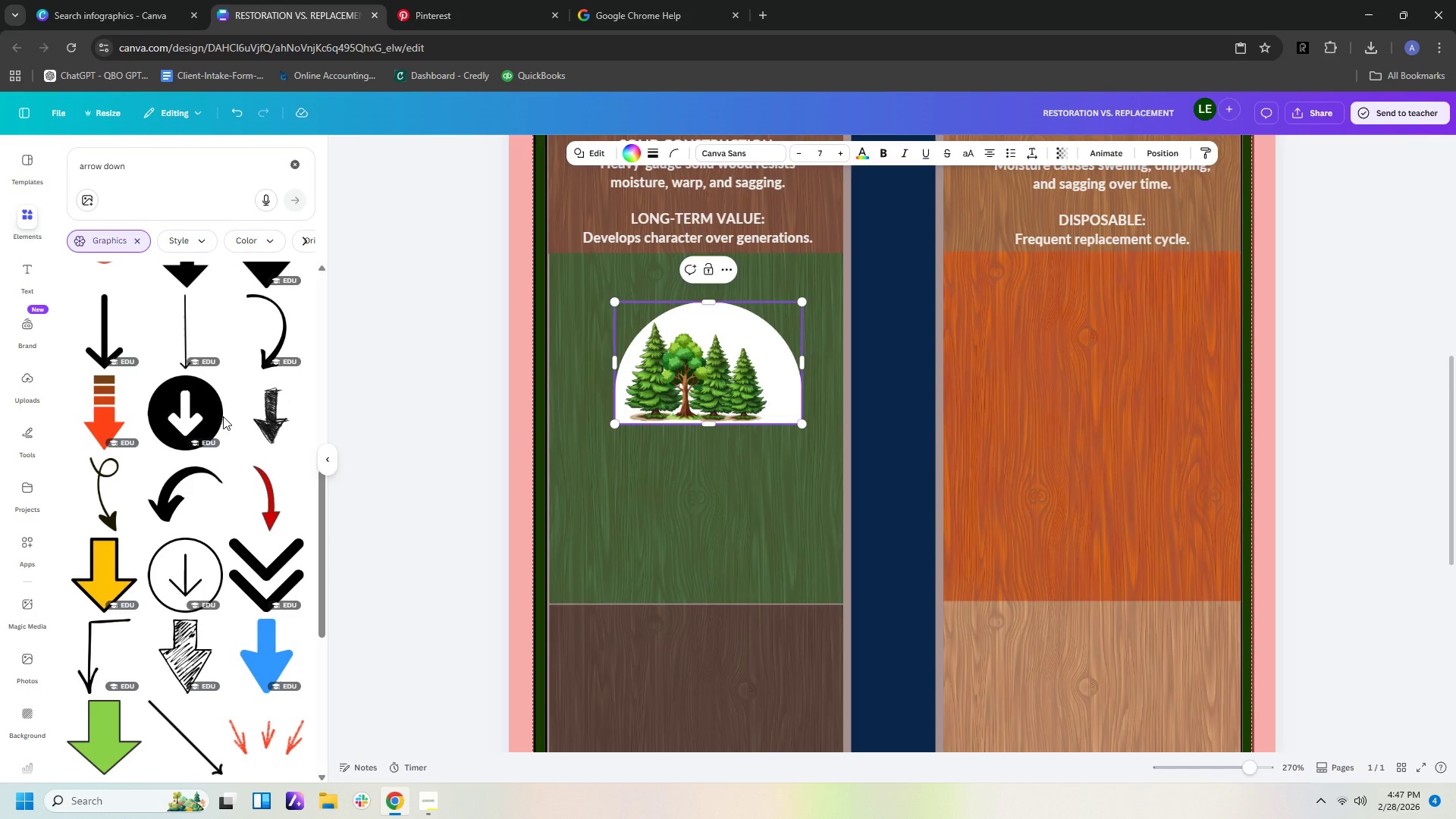 
left_click([283, 329])
 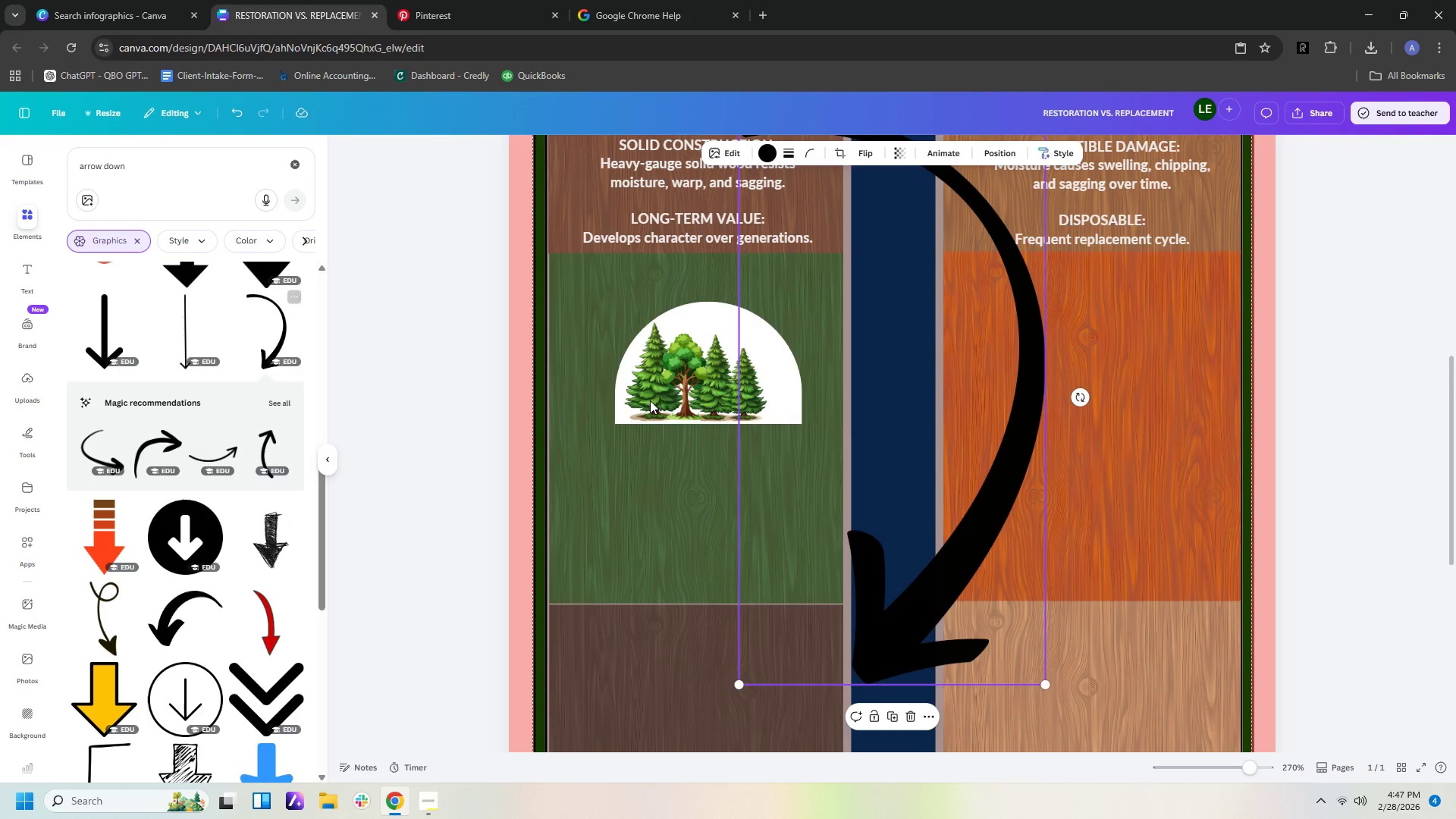 
left_click([966, 420])
 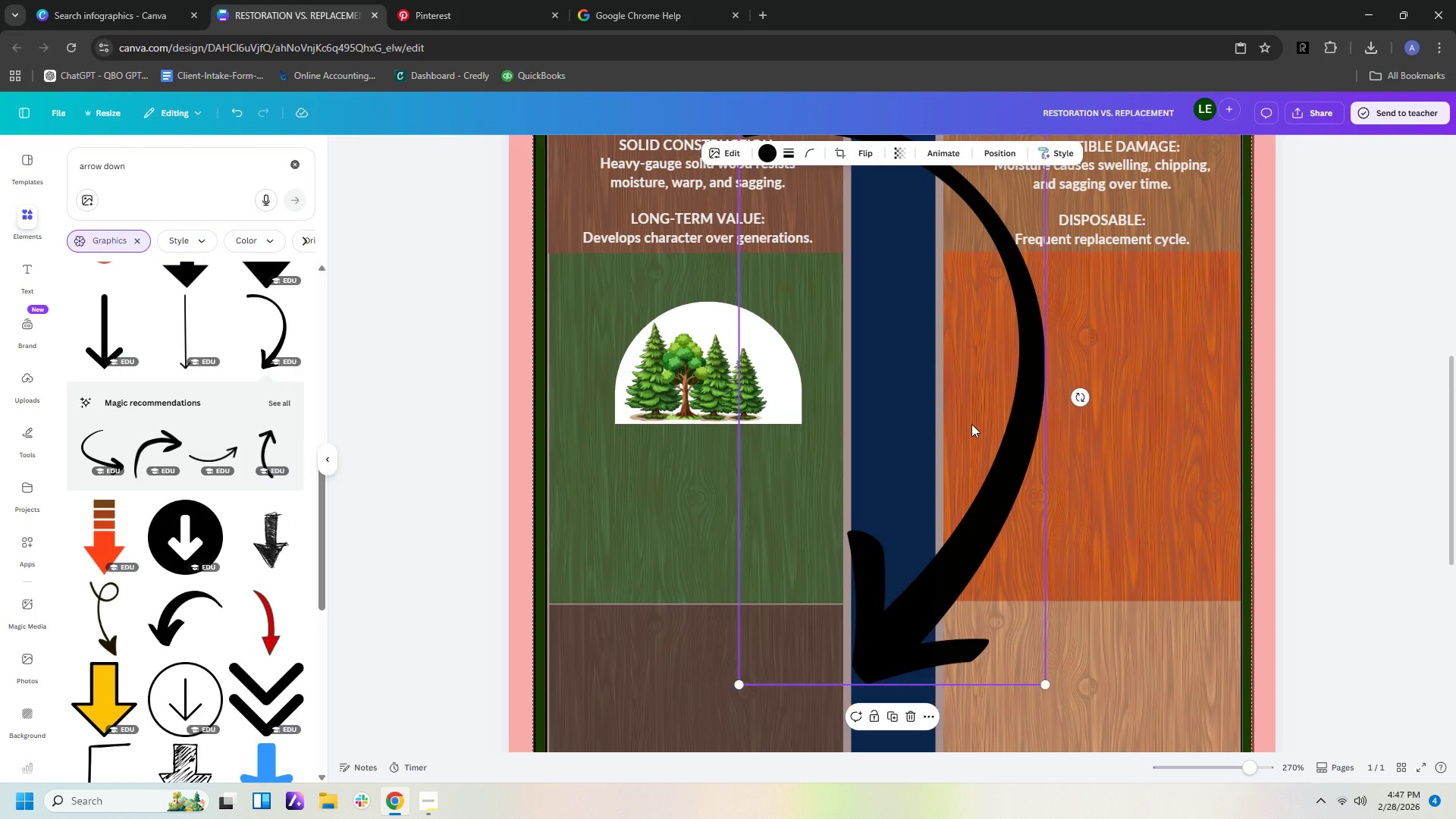 
left_click_drag(start_coordinate=[971, 424], to_coordinate=[927, 485])
 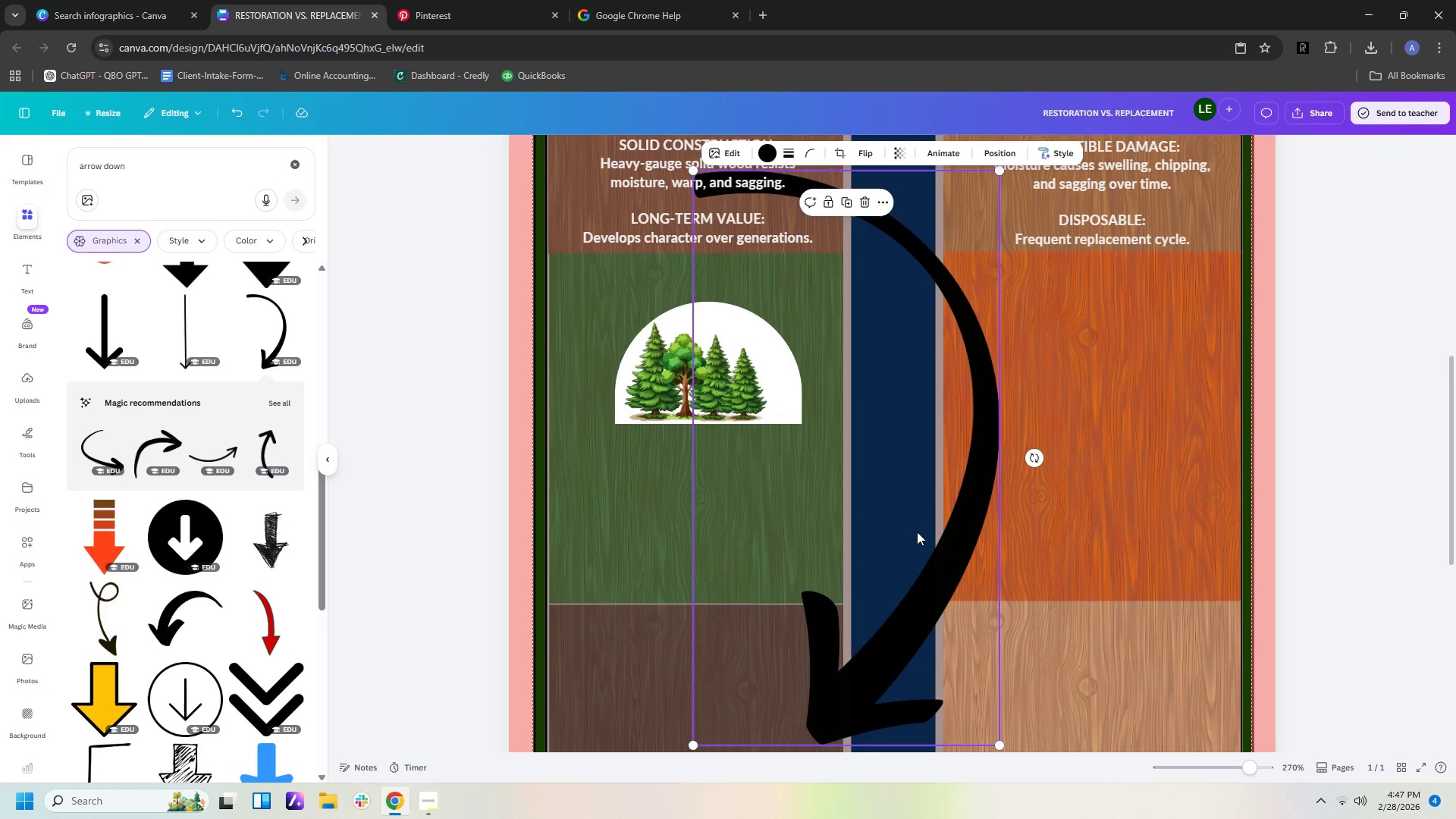 
left_click_drag(start_coordinate=[908, 532], to_coordinate=[931, 494])
 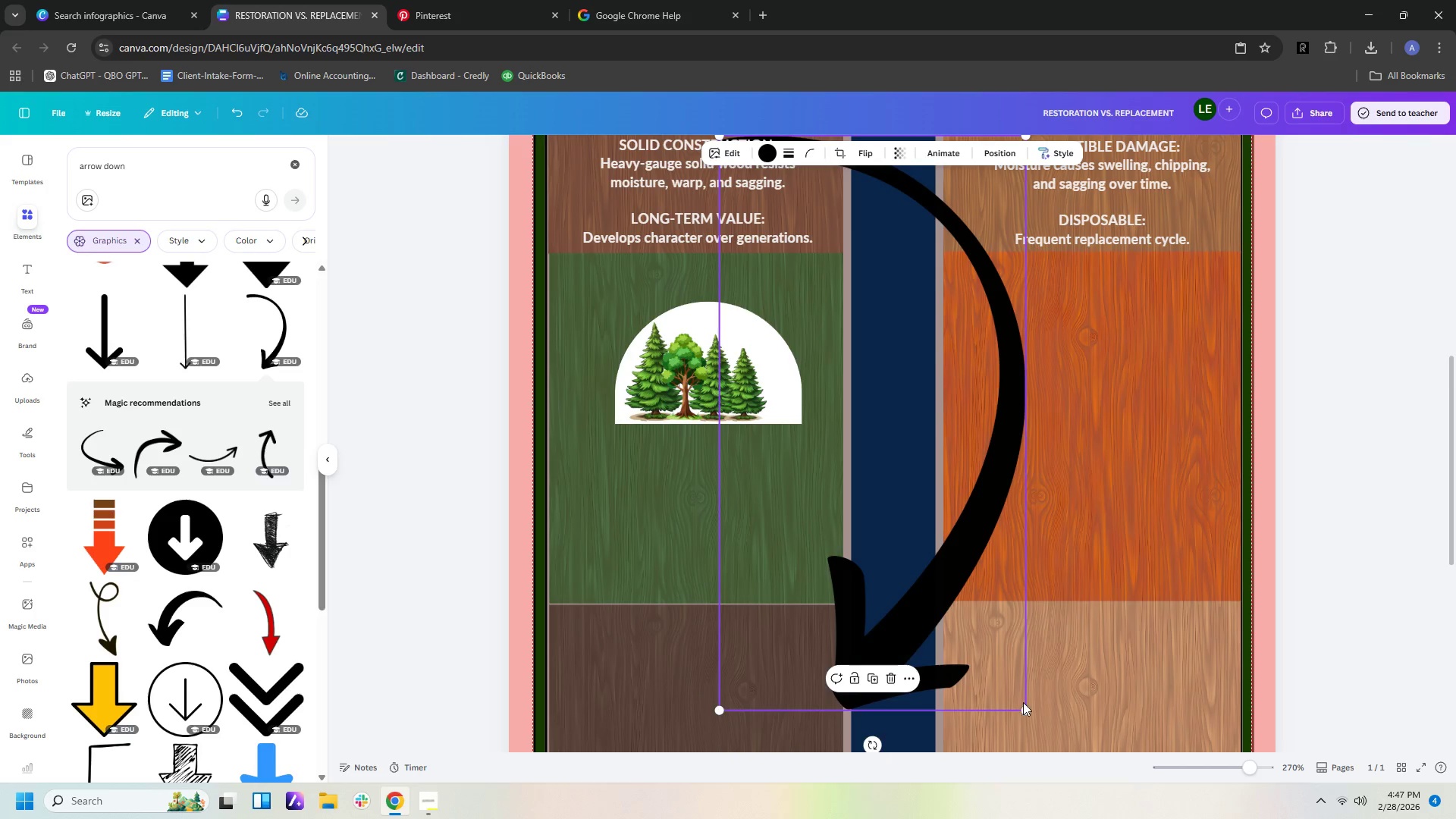 
left_click_drag(start_coordinate=[1027, 707], to_coordinate=[780, 378])
 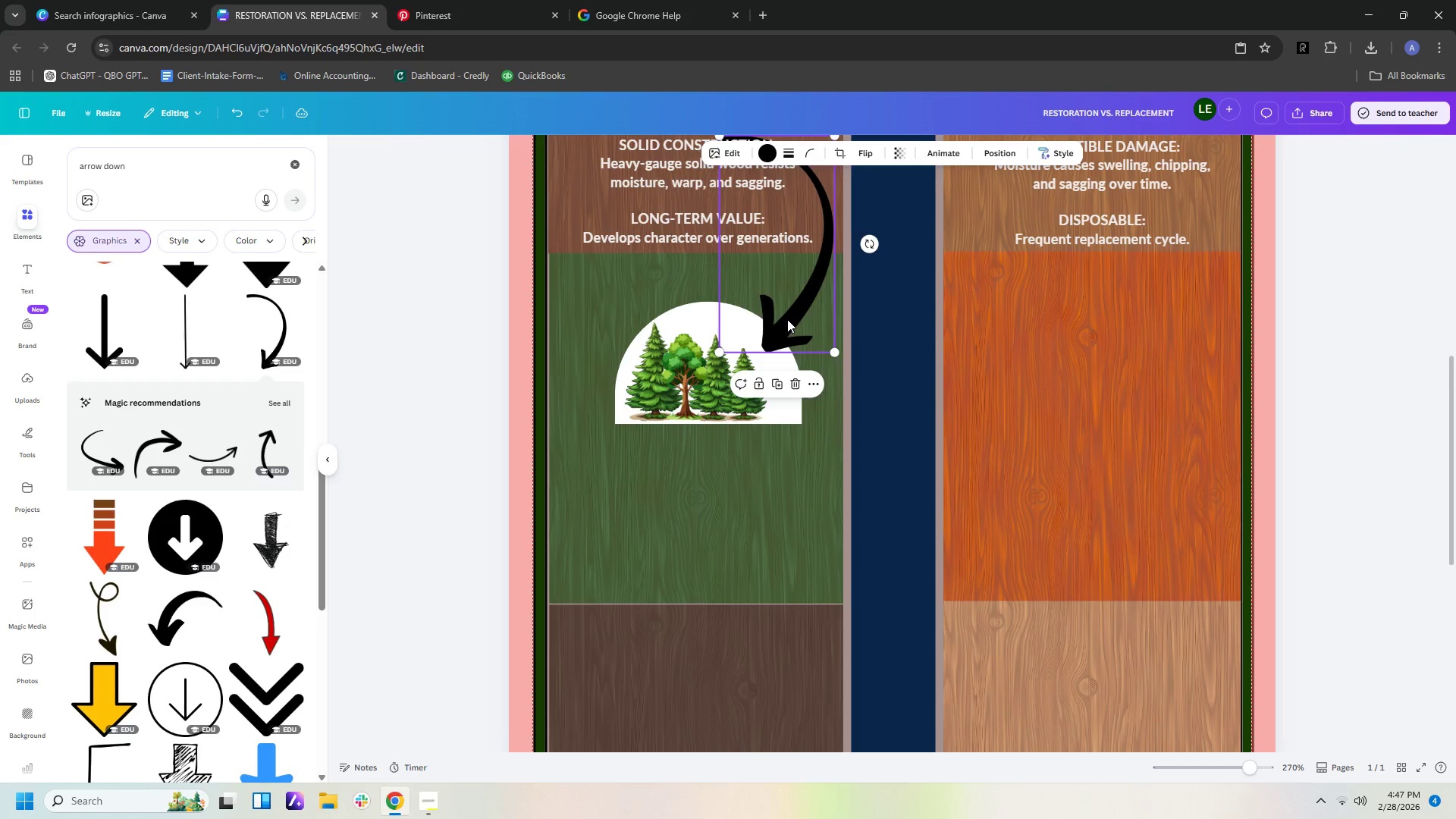 
left_click_drag(start_coordinate=[787, 318], to_coordinate=[864, 447])
 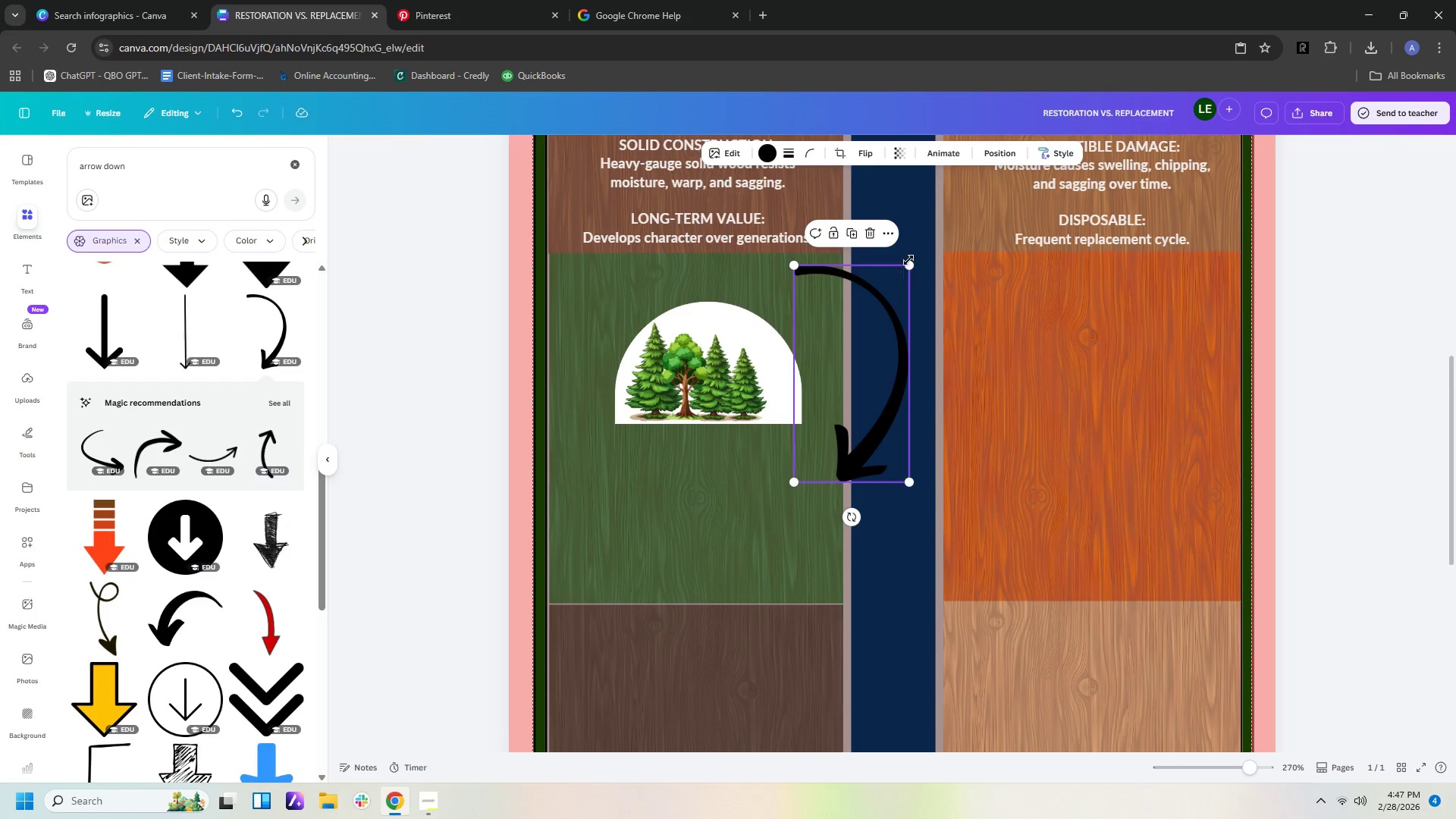 
left_click_drag(start_coordinate=[909, 259], to_coordinate=[815, 394])
 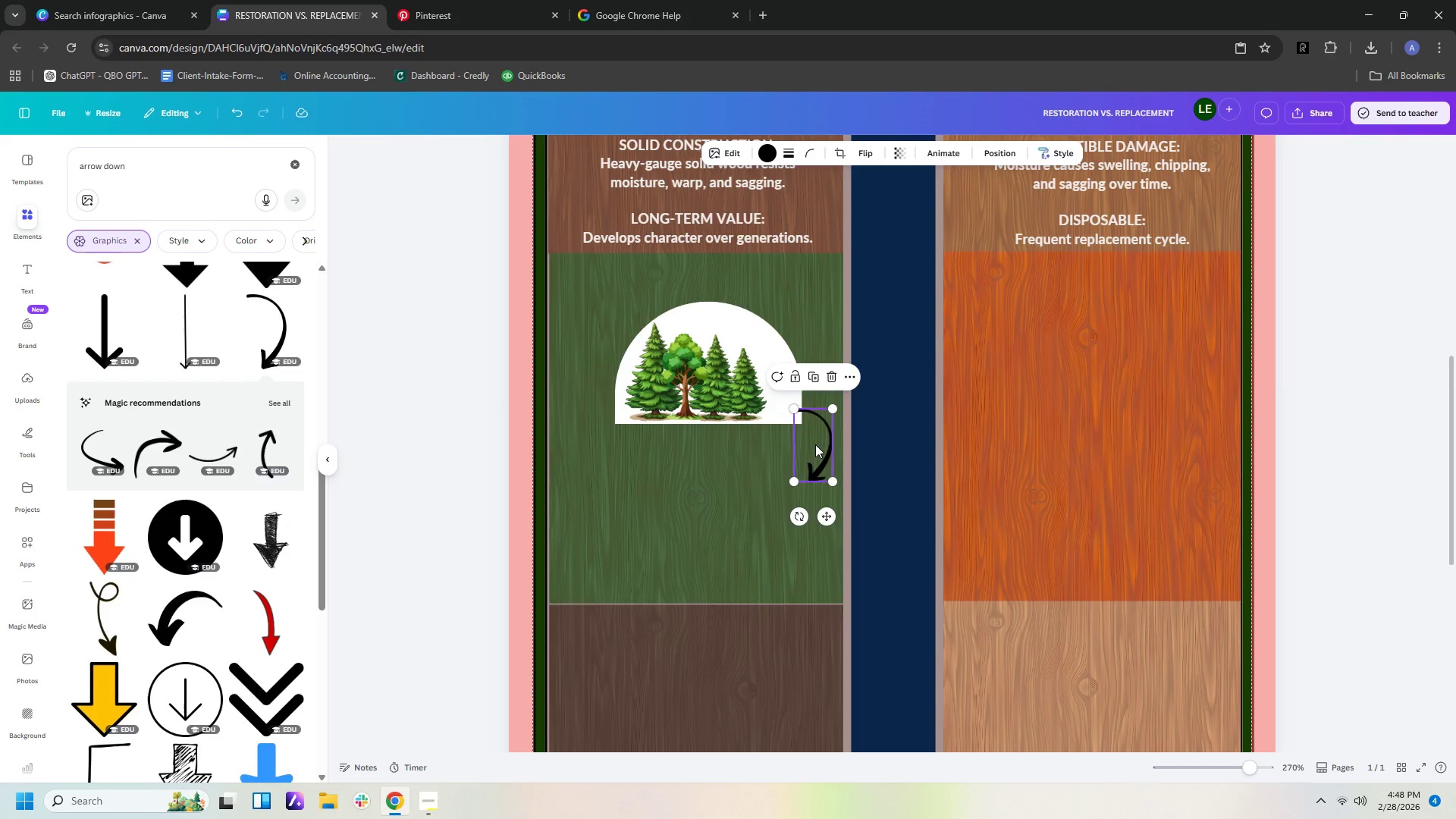 
left_click_drag(start_coordinate=[815, 447], to_coordinate=[774, 364])
 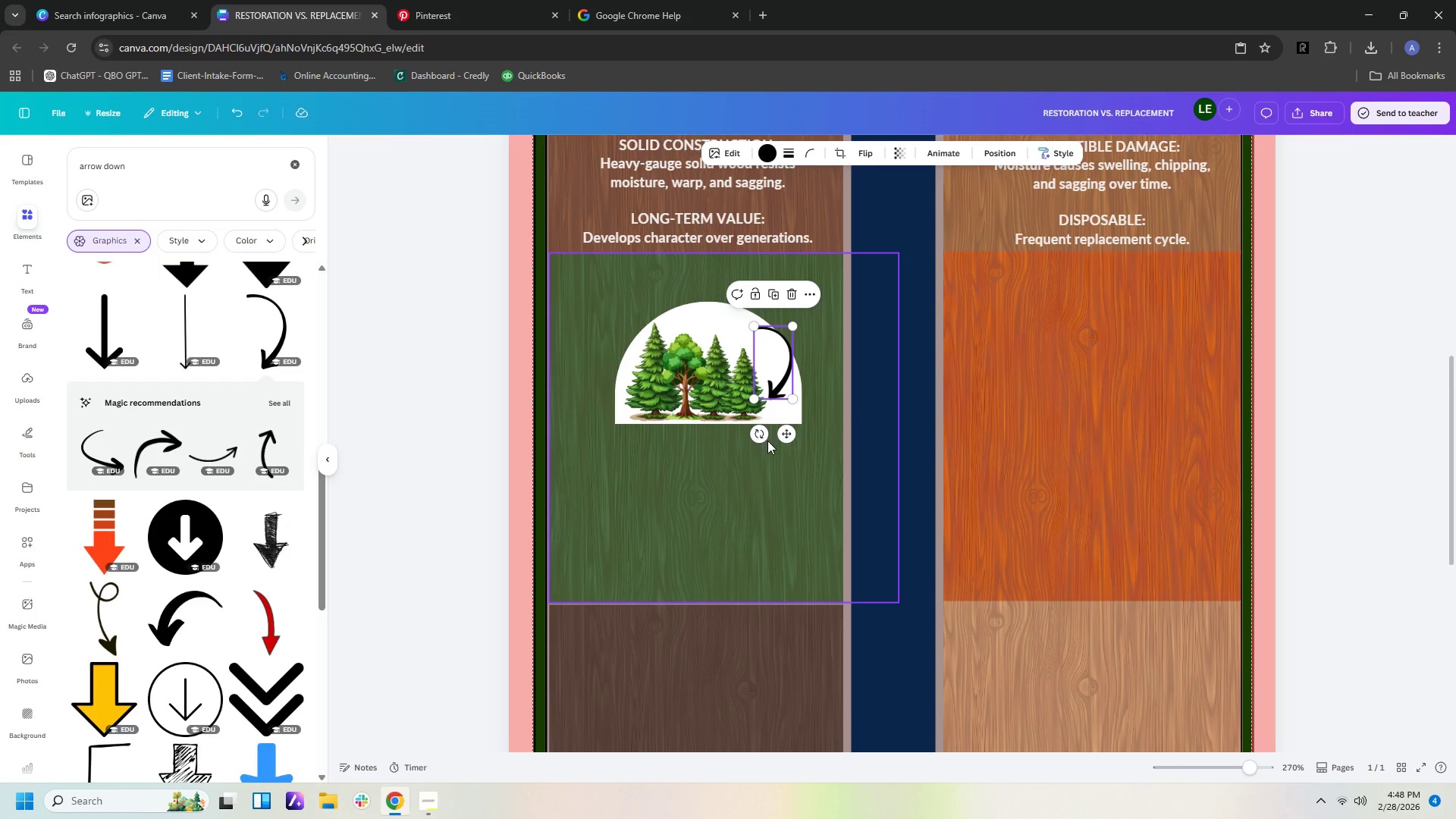 
left_click_drag(start_coordinate=[764, 436], to_coordinate=[805, 417])
 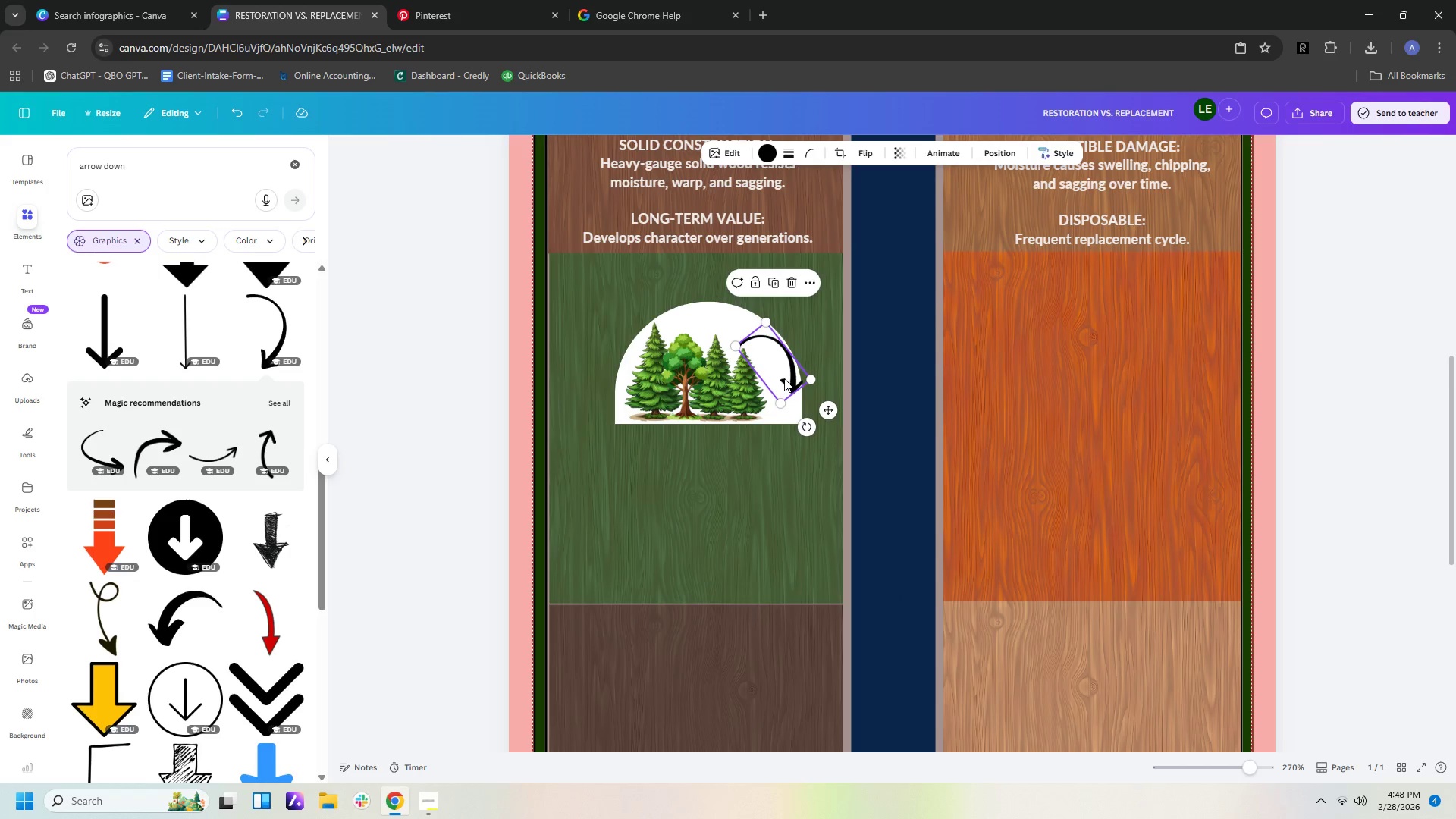 
left_click_drag(start_coordinate=[784, 378], to_coordinate=[776, 373])
 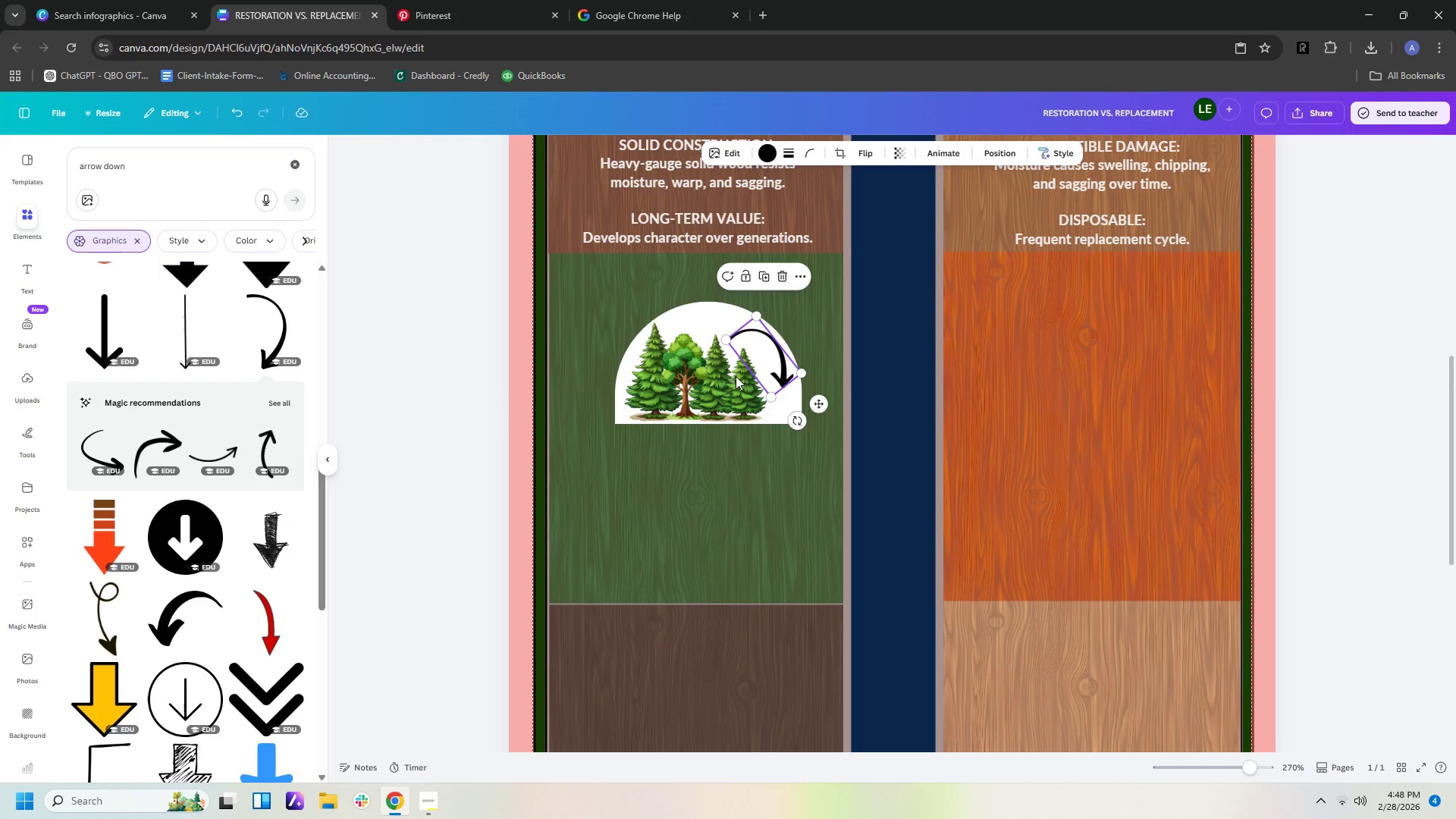 
left_click([987, 432])
 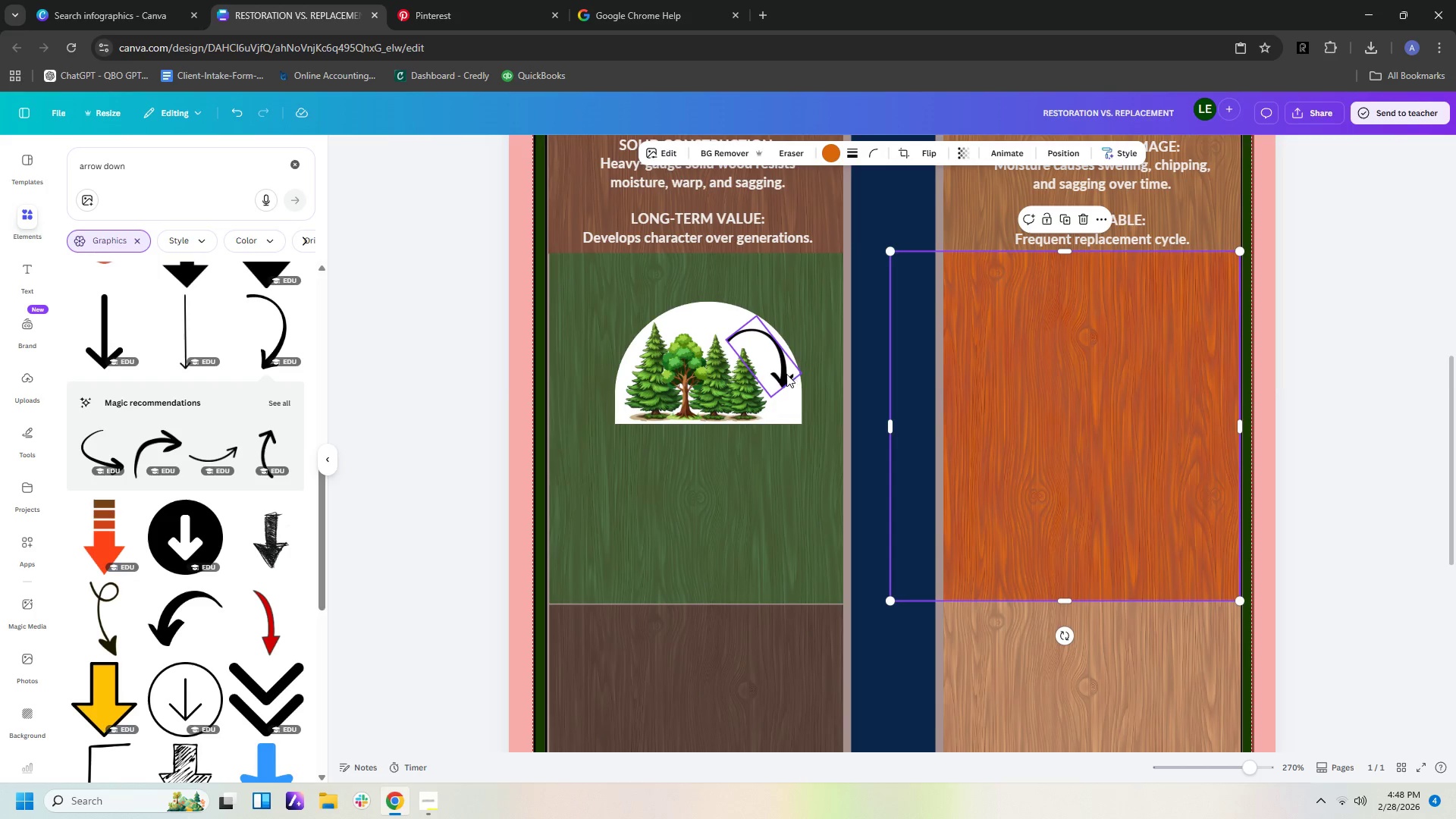 
left_click([785, 374])
 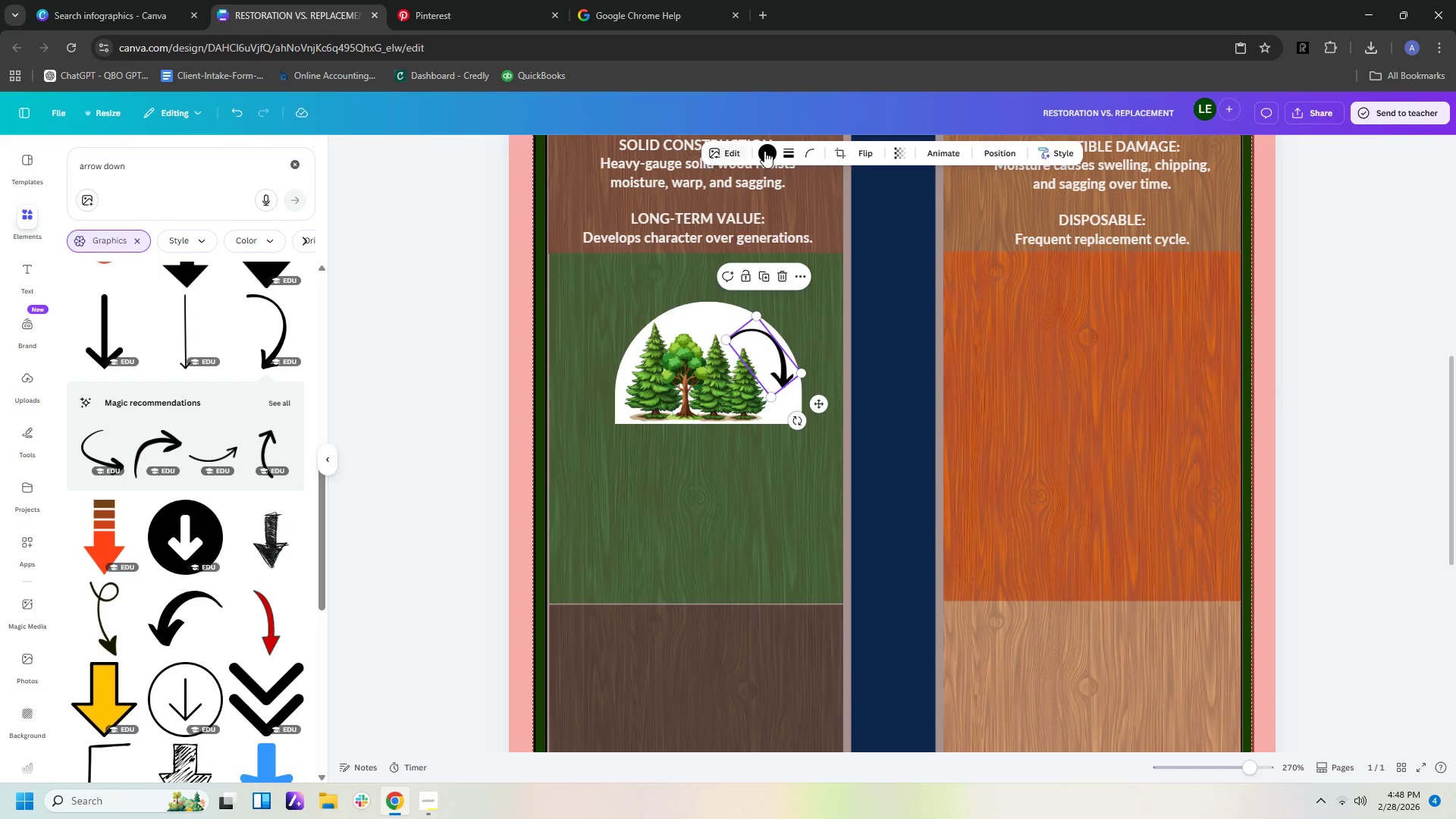 
left_click([771, 149])
 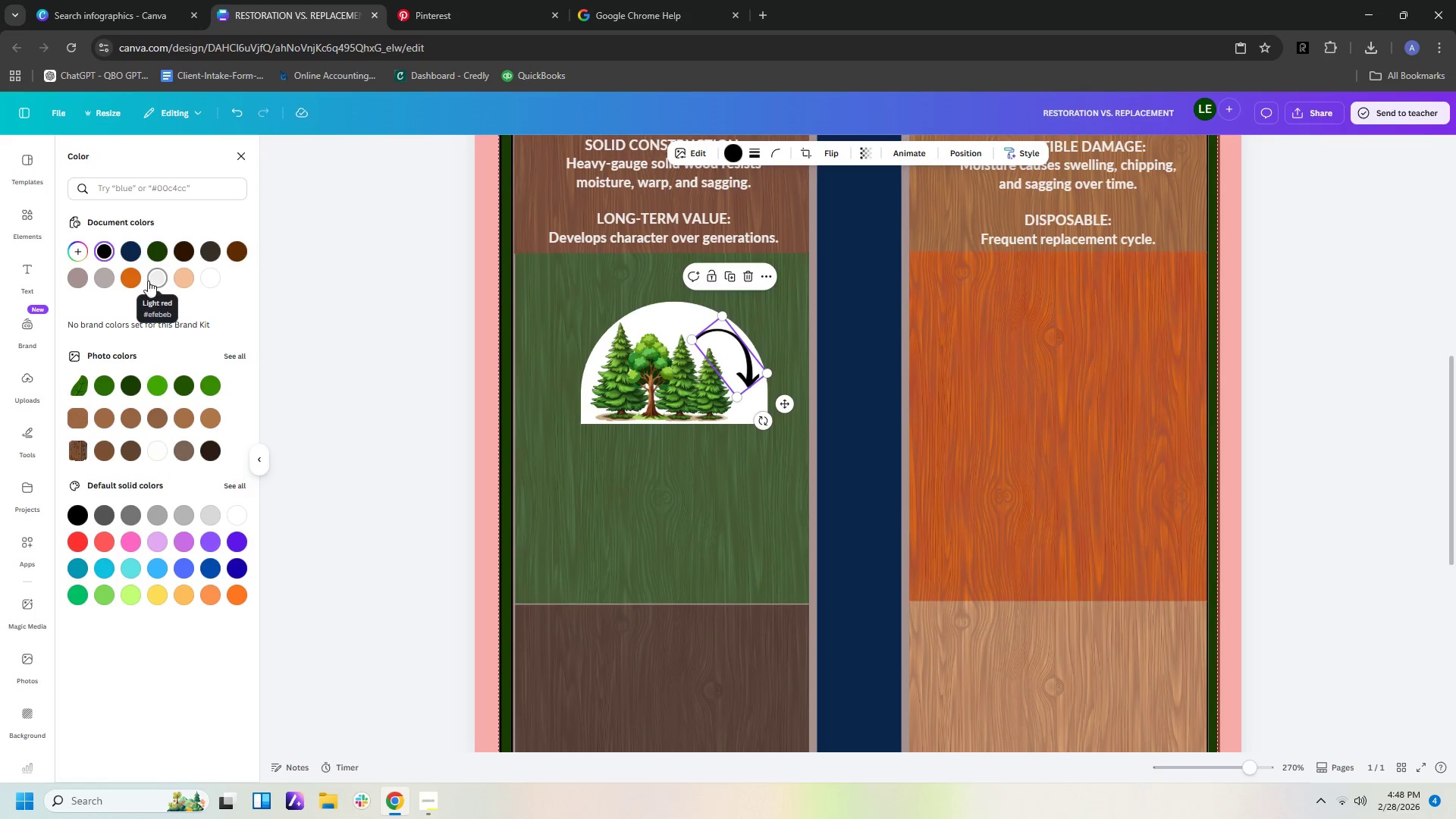 
left_click([137, 278])
 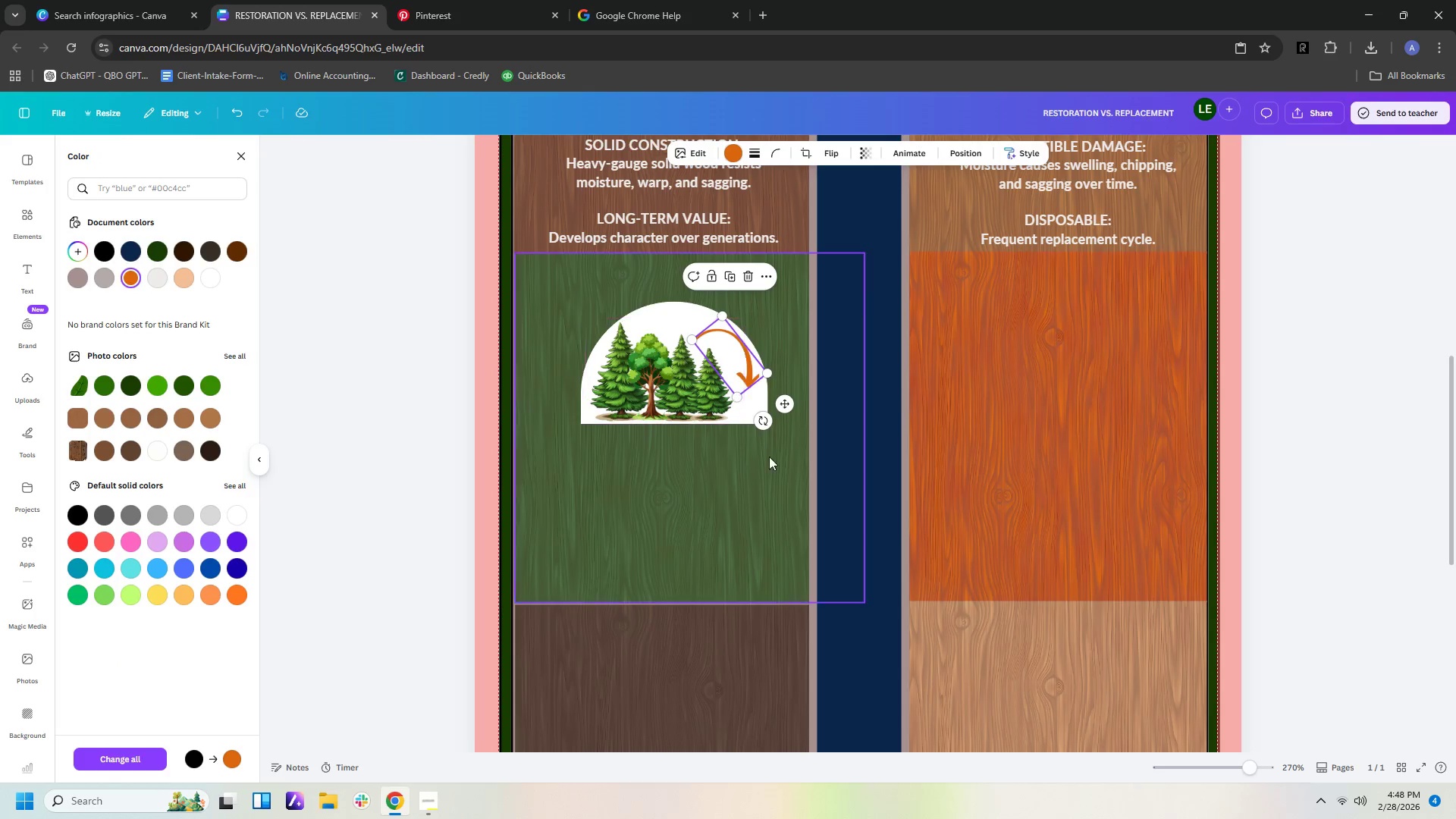 
left_click([781, 484])
 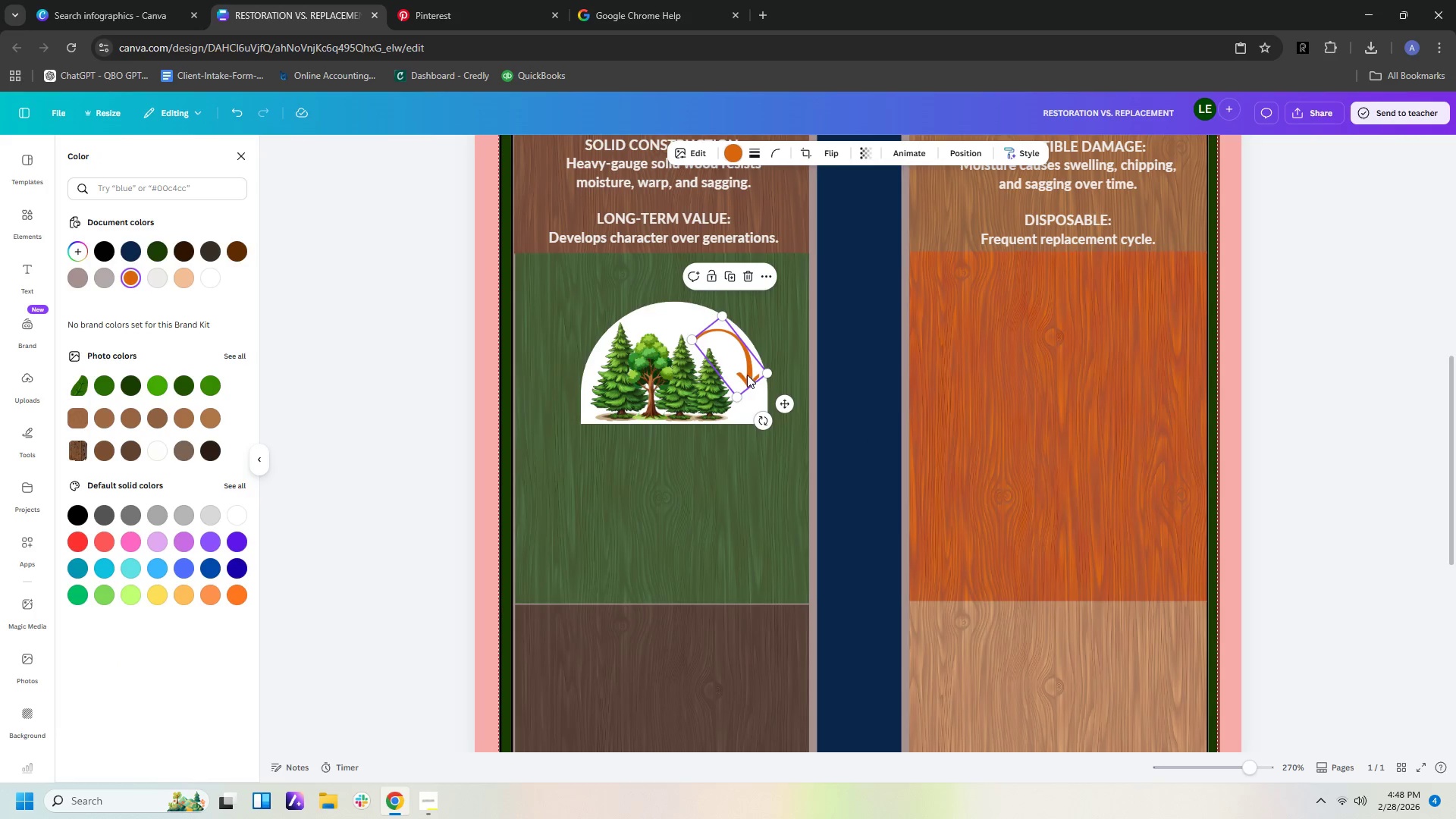 
left_click([748, 376])
 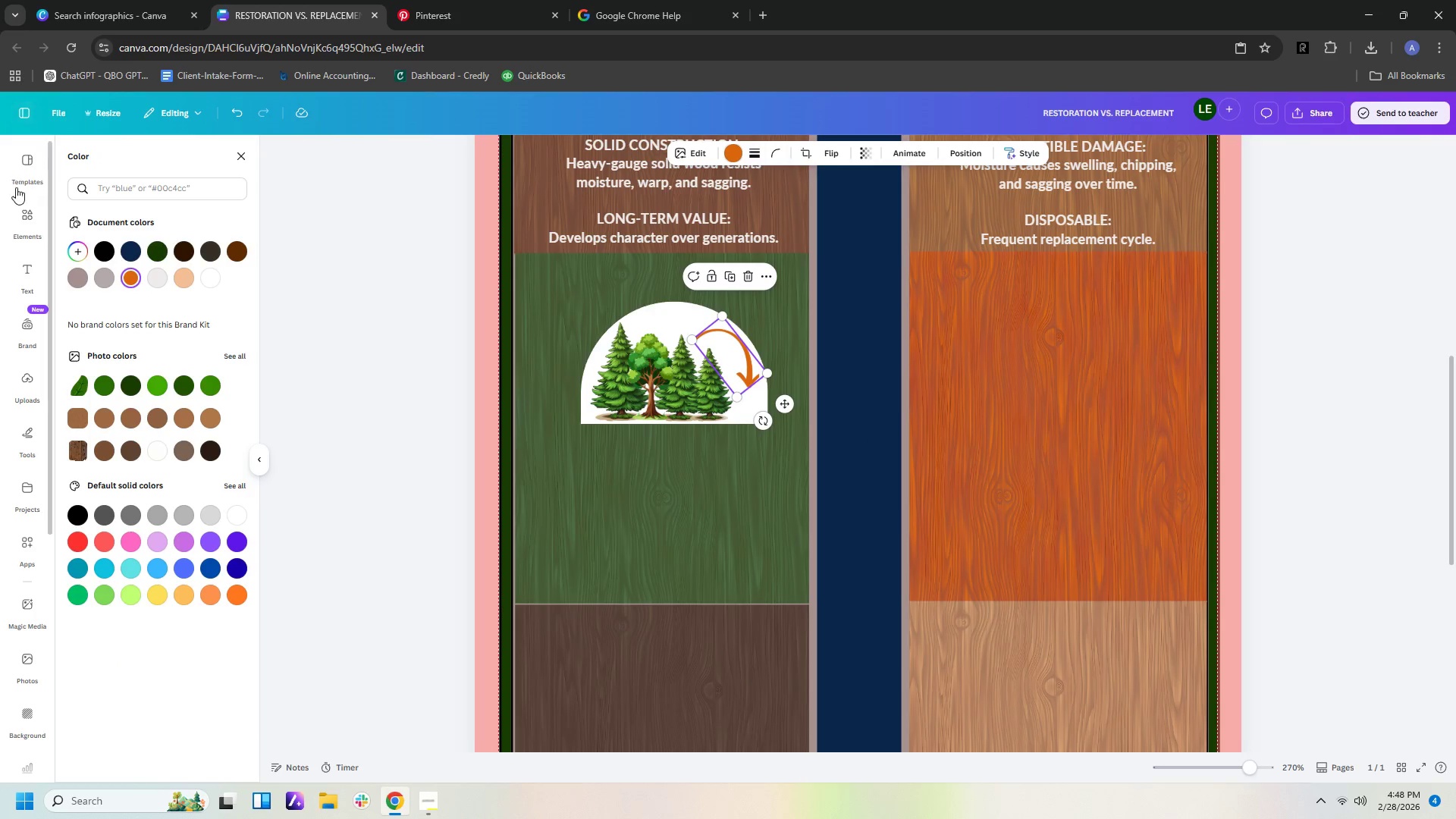 
left_click([36, 234])
 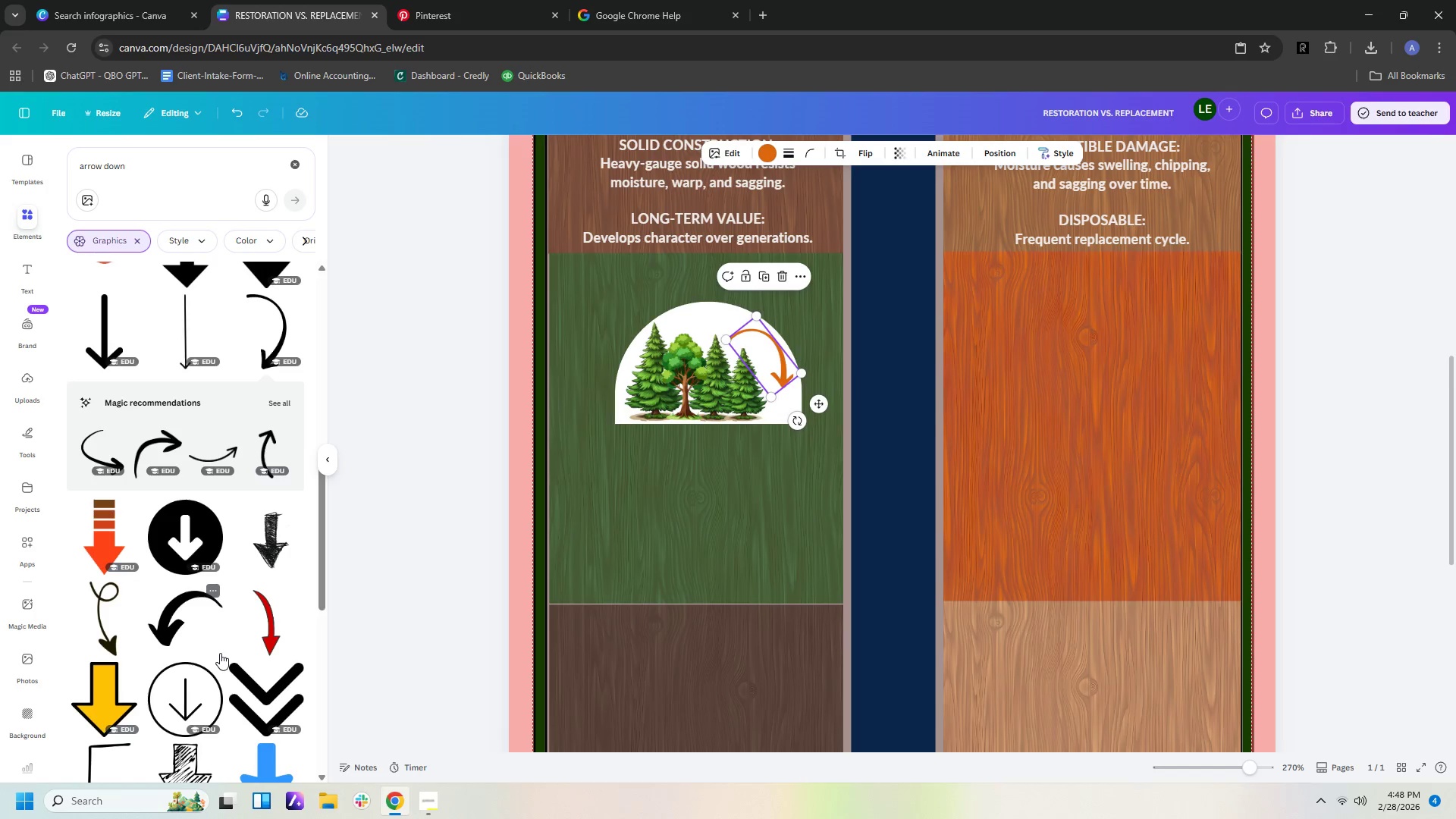 
left_click([170, 629])
 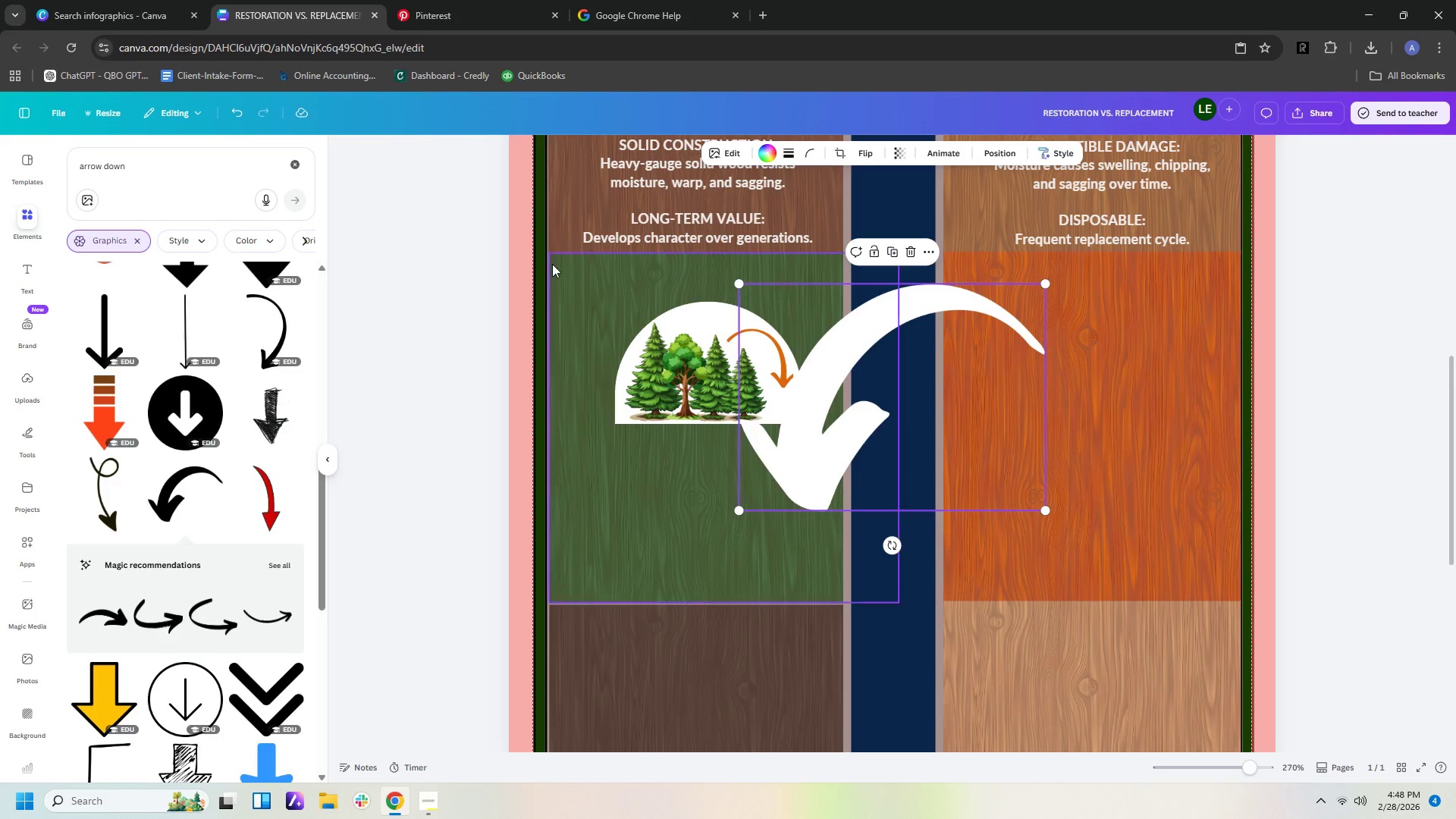 
left_click([766, 149])
 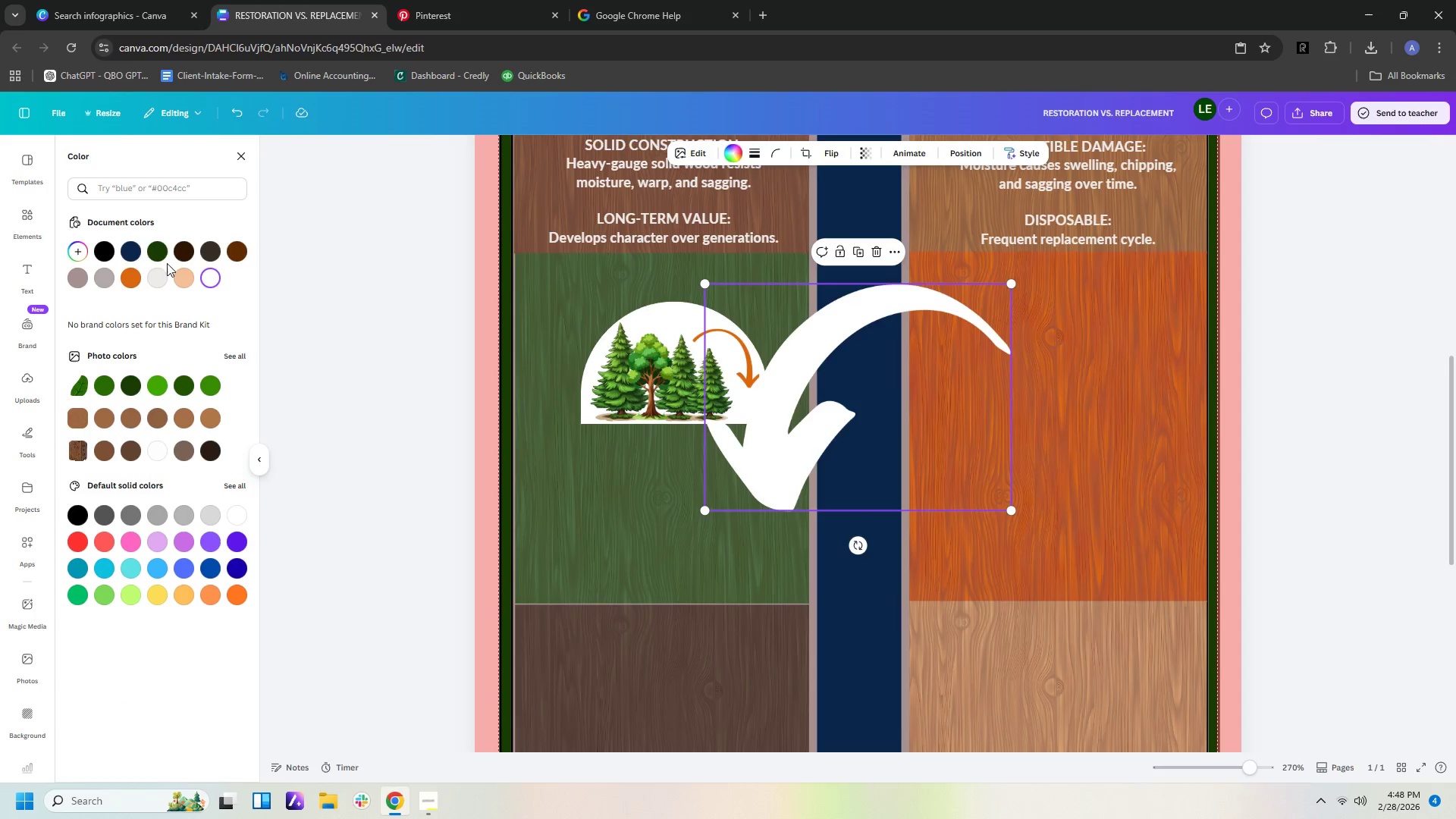 
left_click([129, 280])
 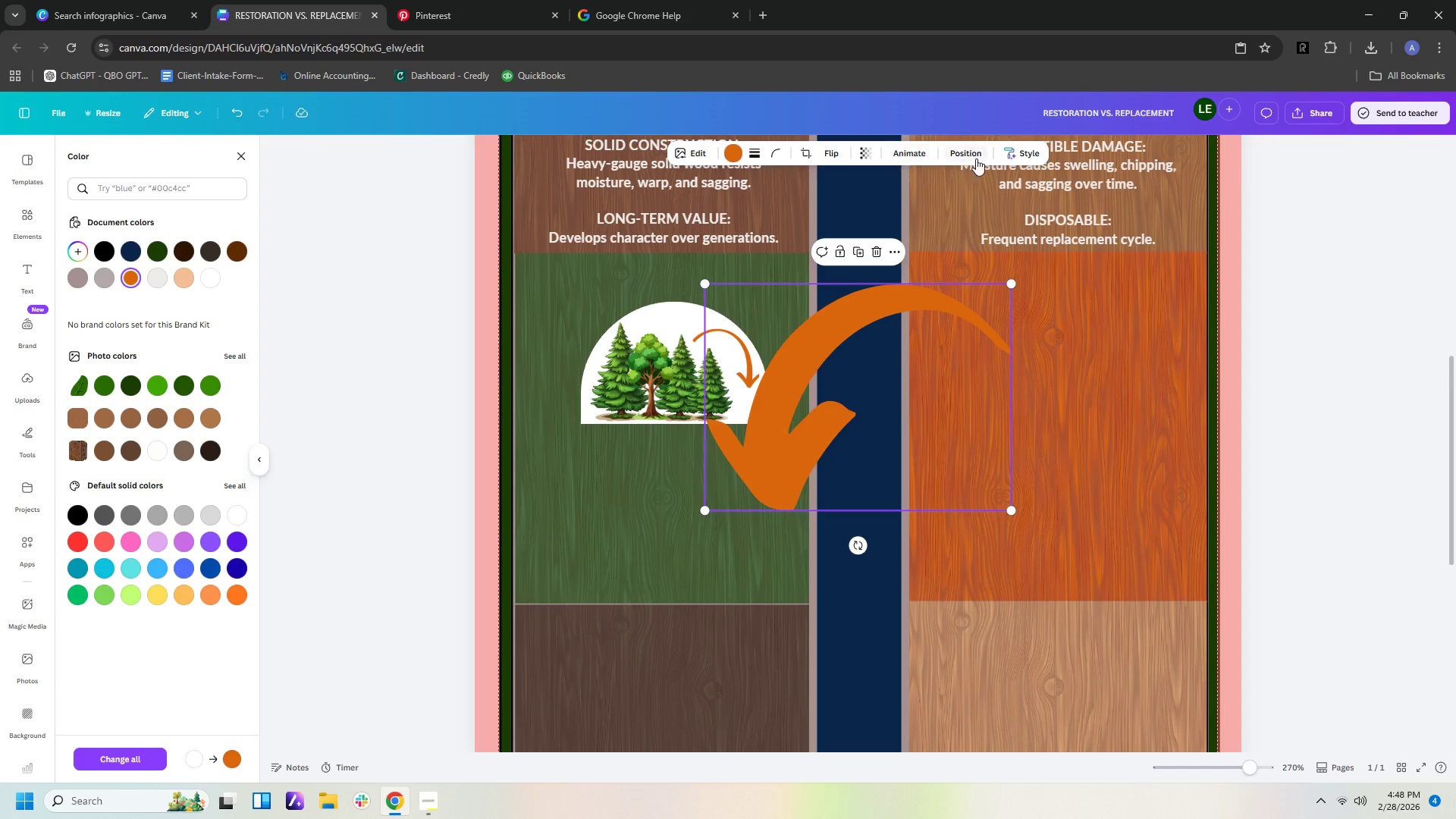 
wait(5.09)
 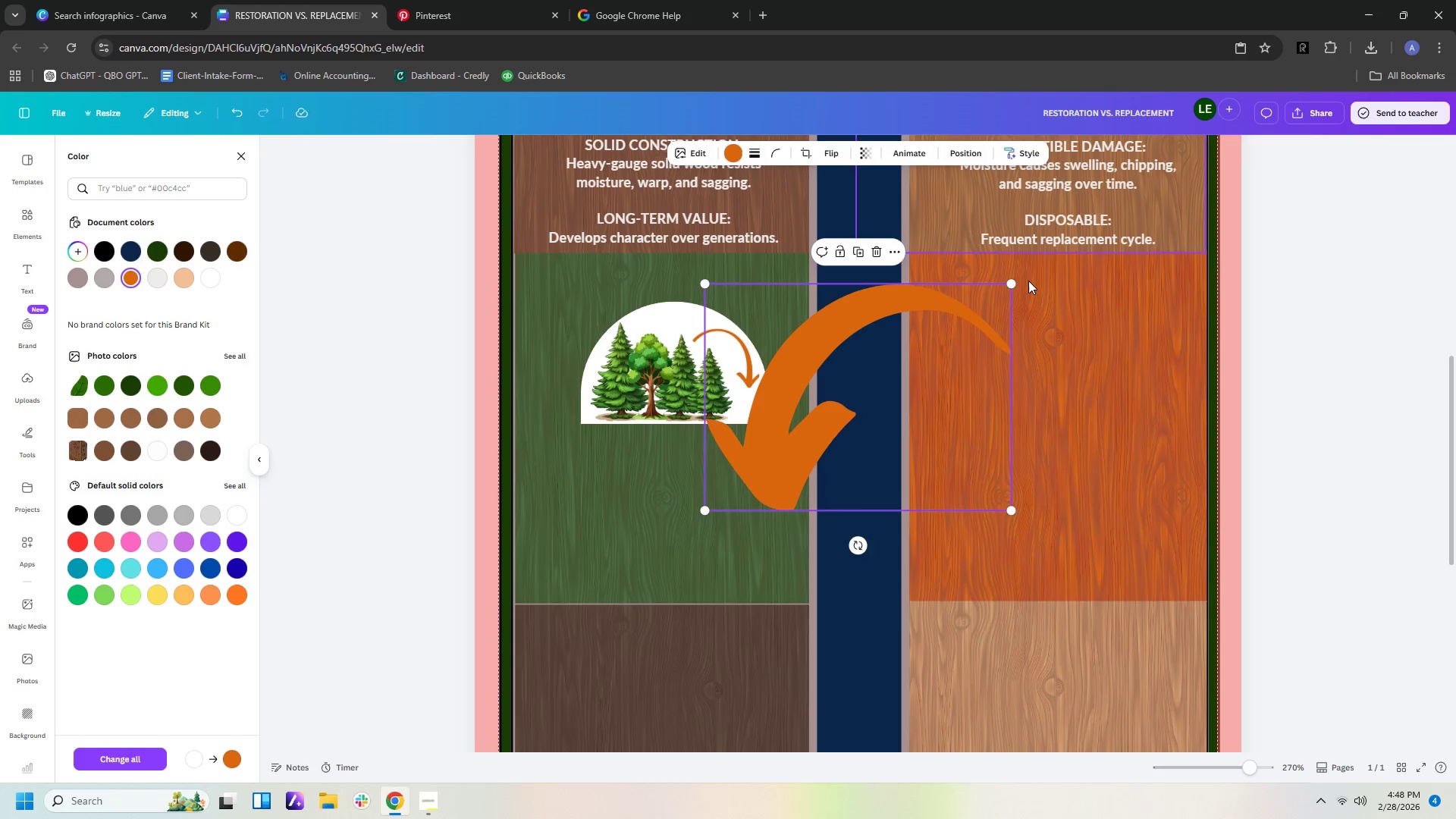 
left_click([836, 153])
 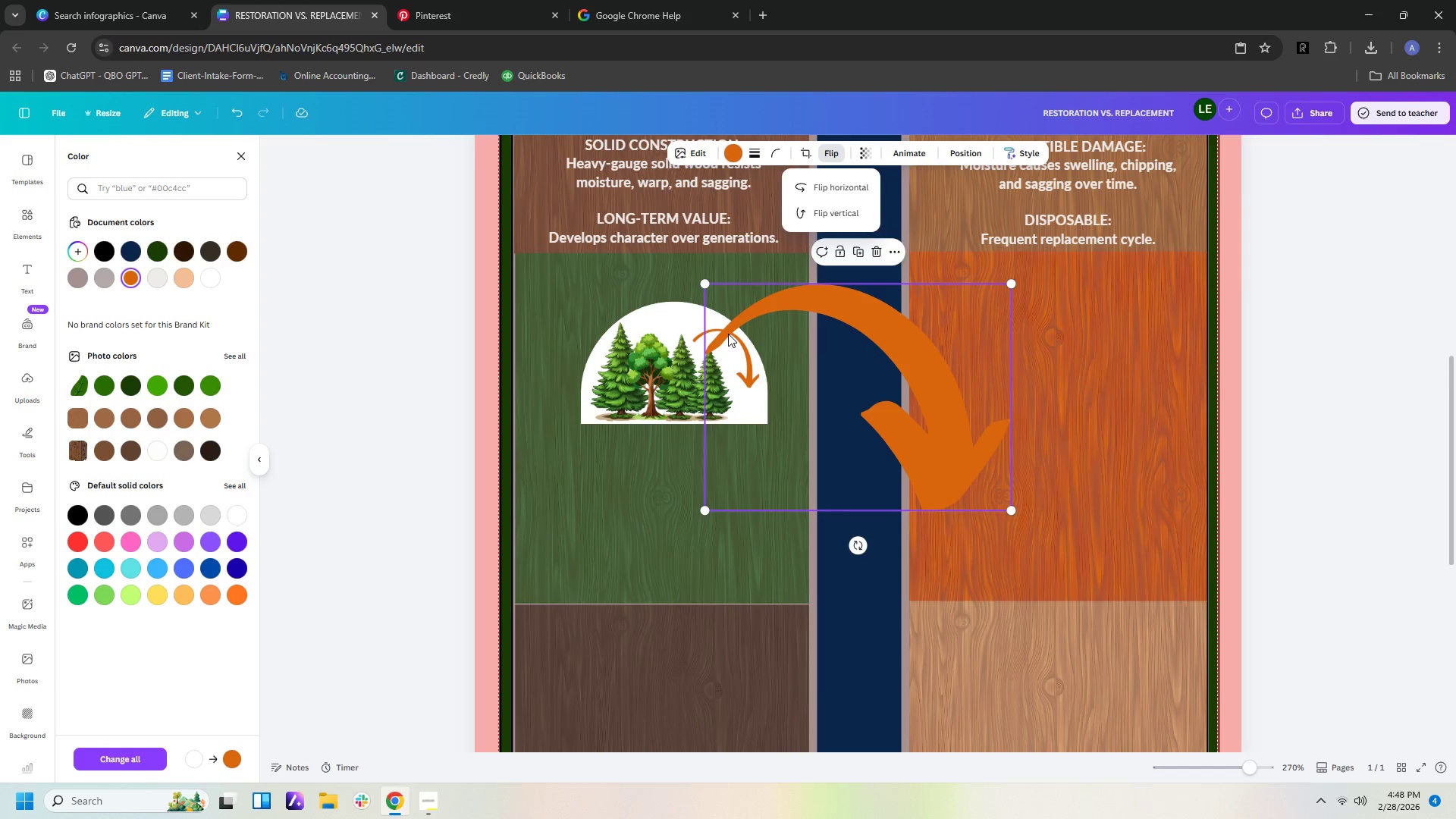 
left_click([698, 334])
 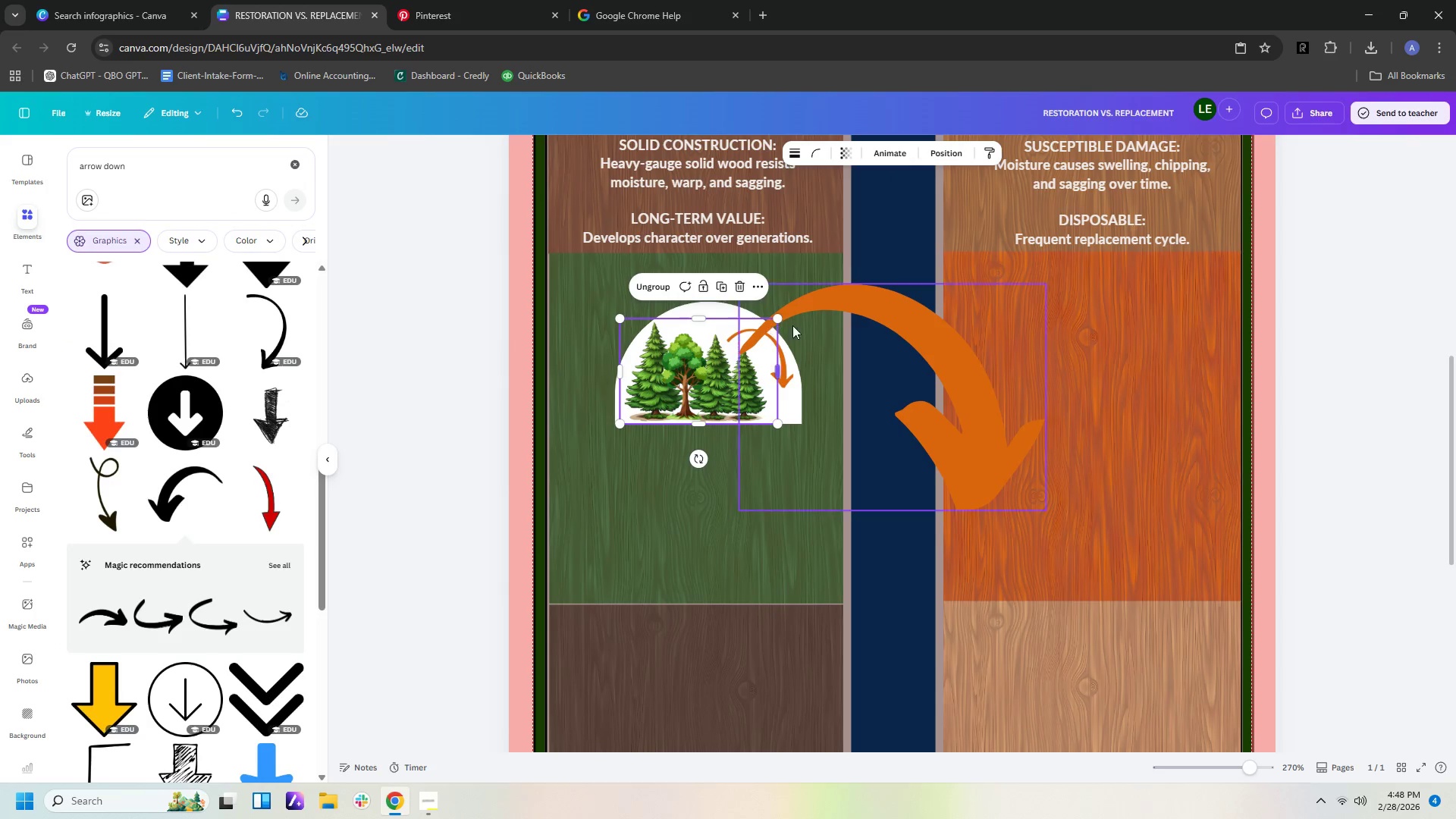 
left_click_drag(start_coordinate=[839, 301], to_coordinate=[745, 516])
 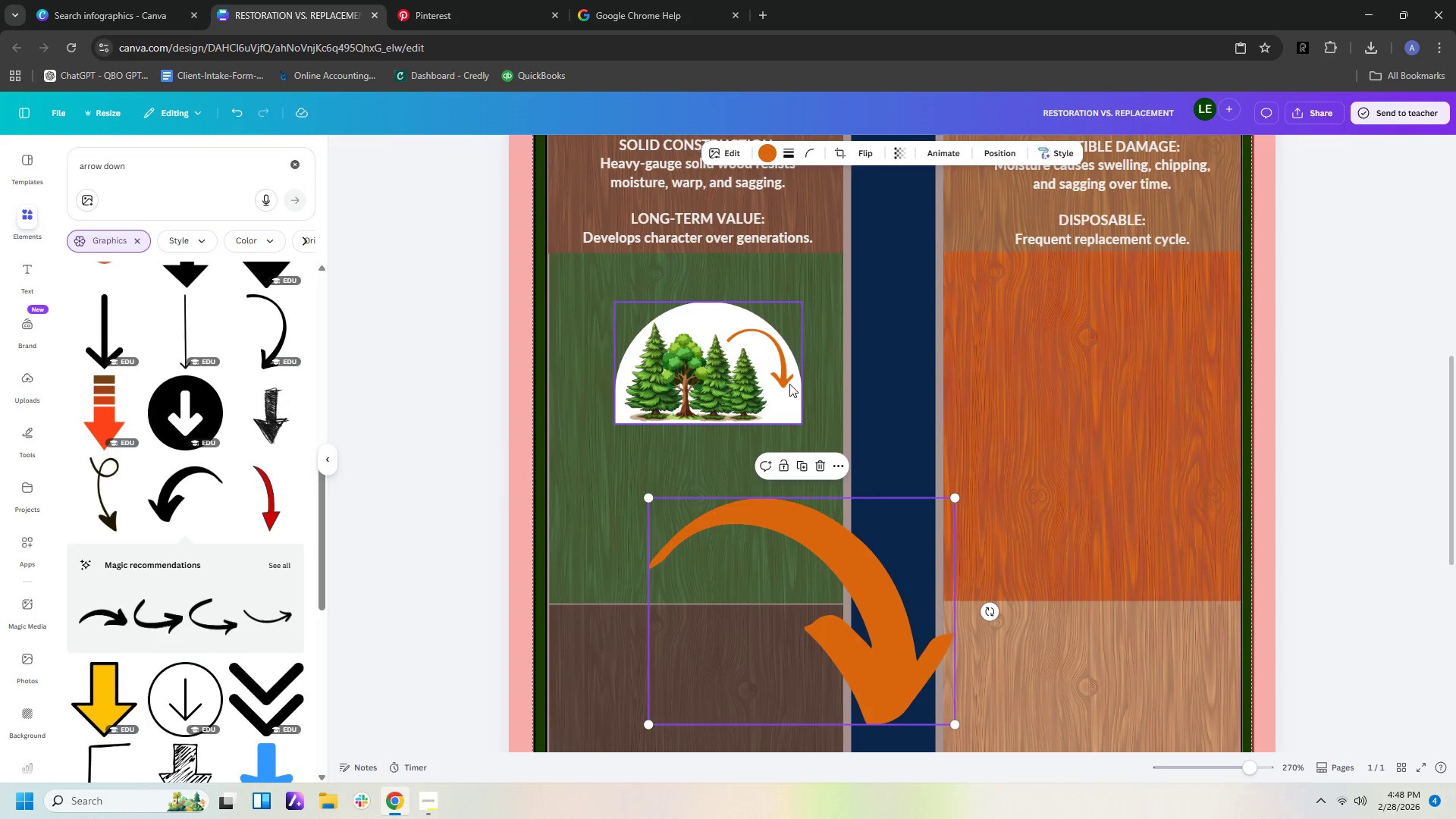 
left_click([786, 379])
 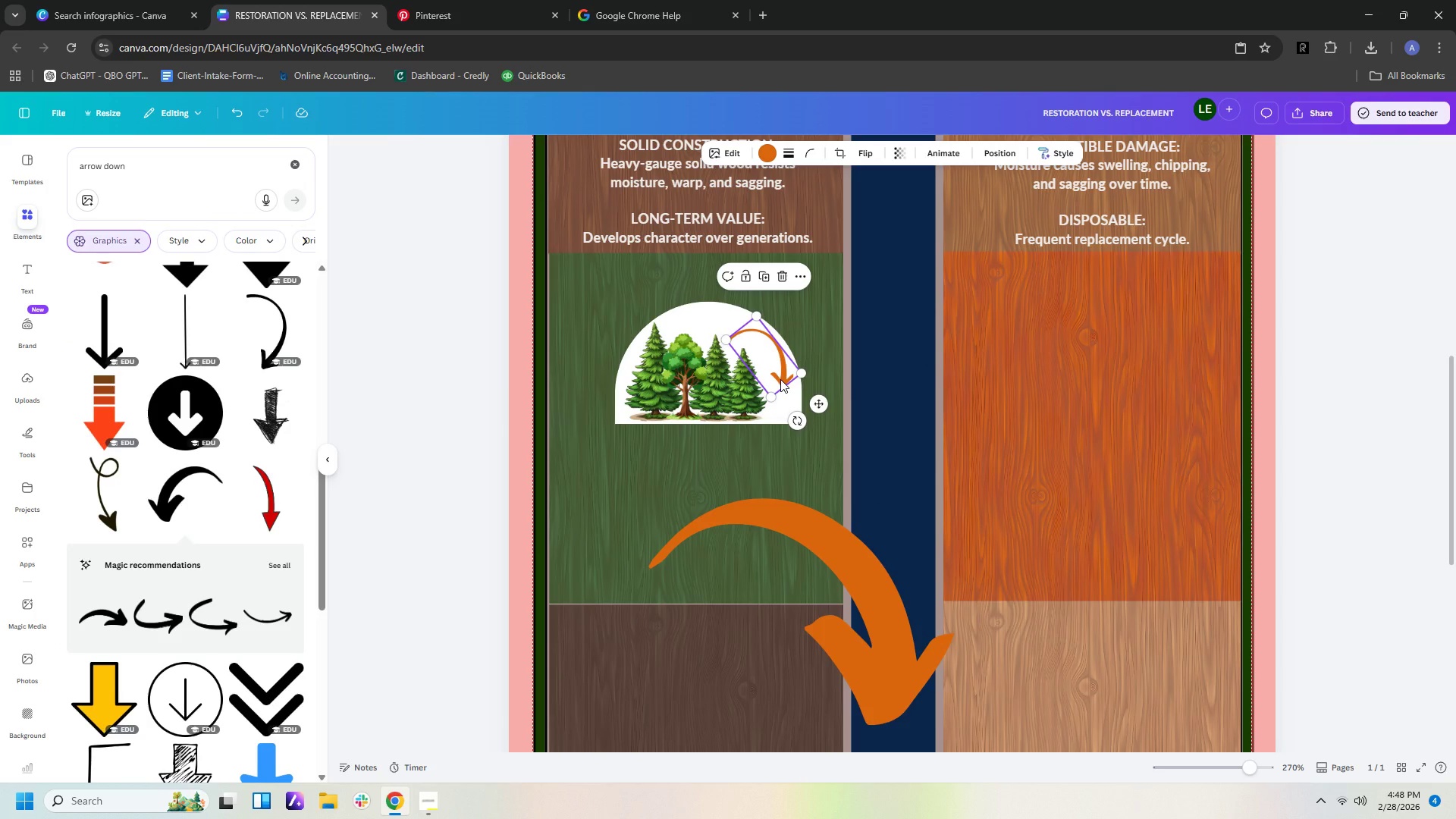 
key(Delete)
 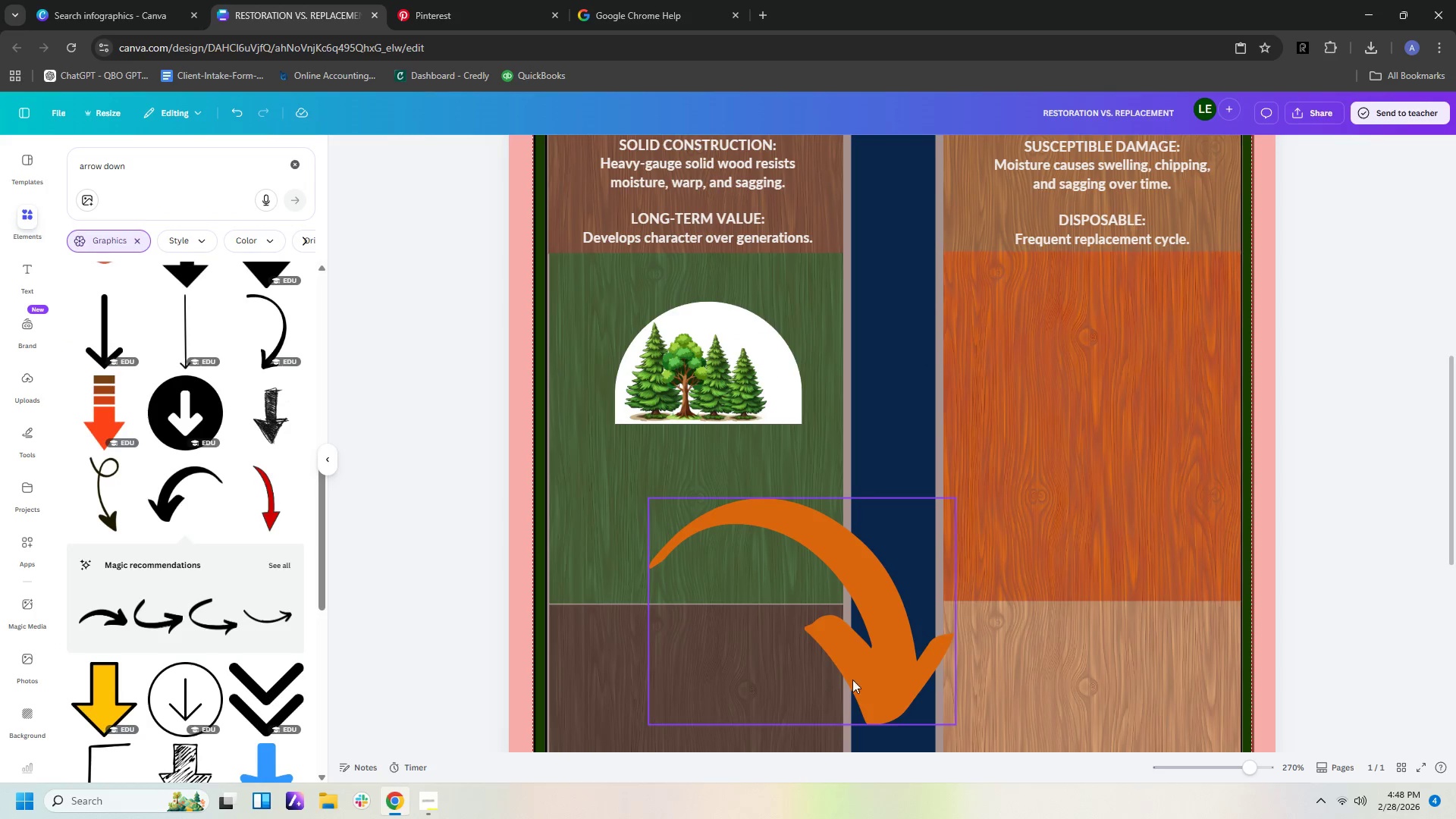 
left_click_drag(start_coordinate=[867, 657], to_coordinate=[827, 440])
 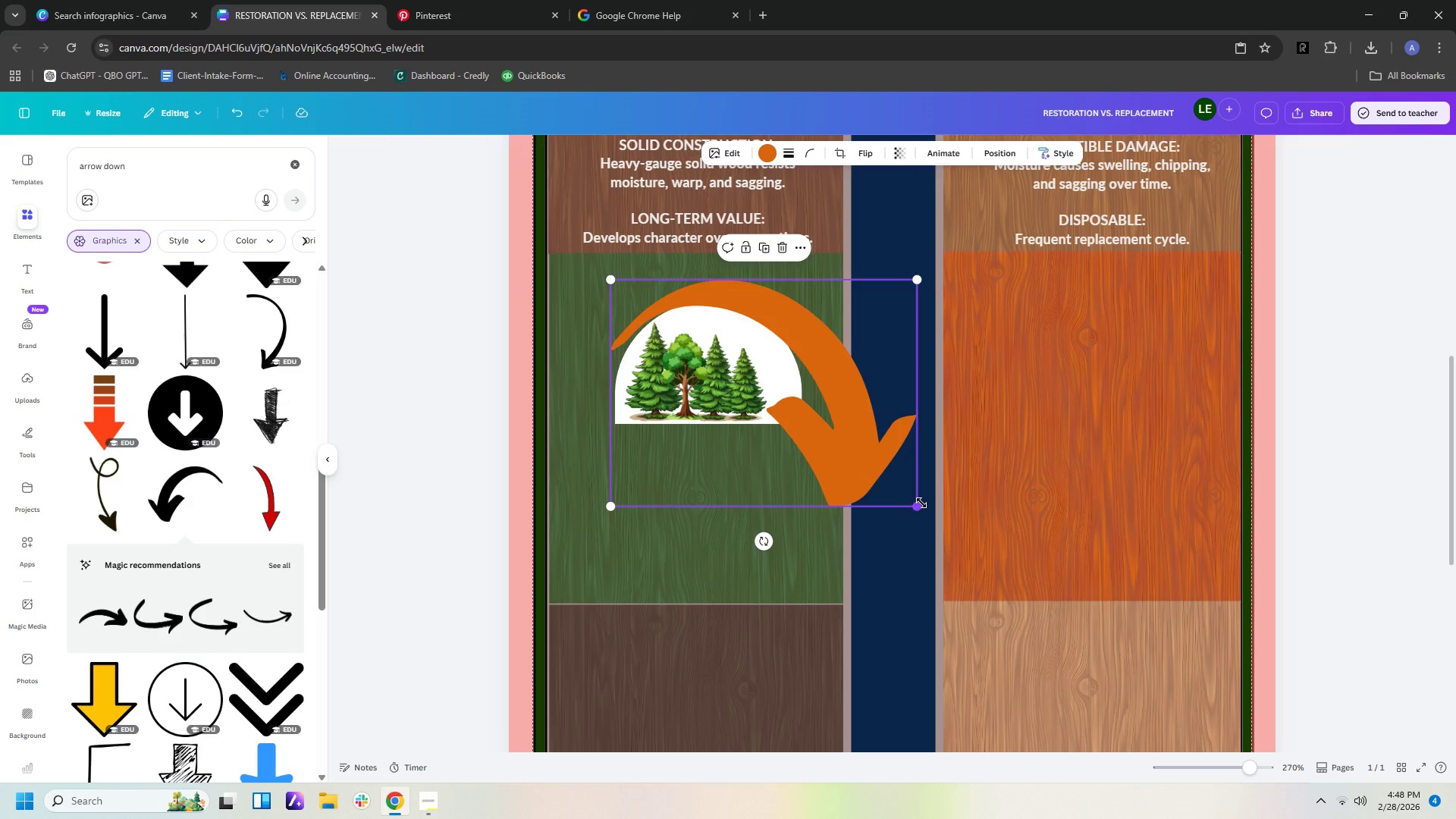 
left_click_drag(start_coordinate=[921, 503], to_coordinate=[683, 321])
 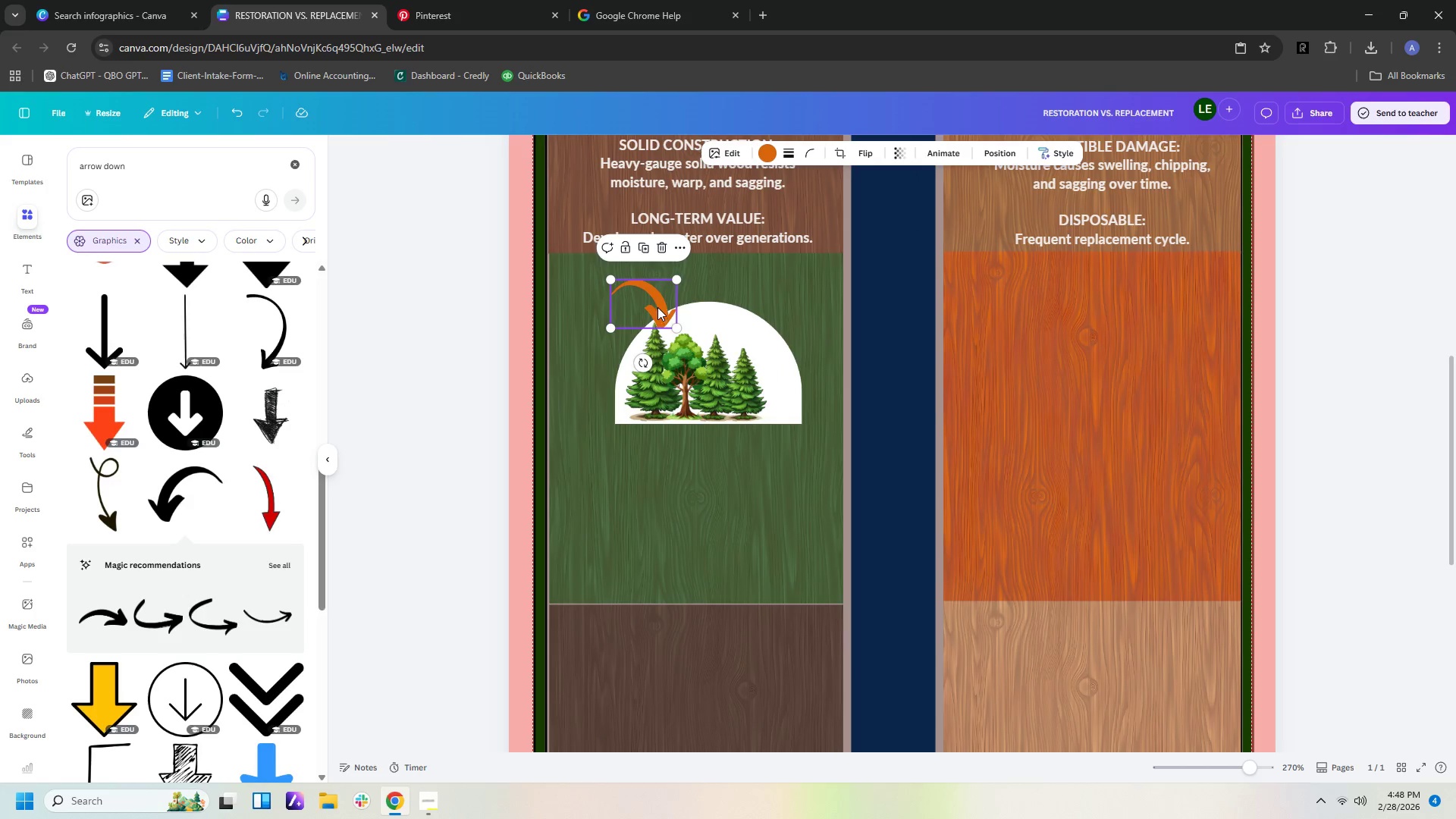 
left_click_drag(start_coordinate=[657, 306], to_coordinate=[779, 361])
 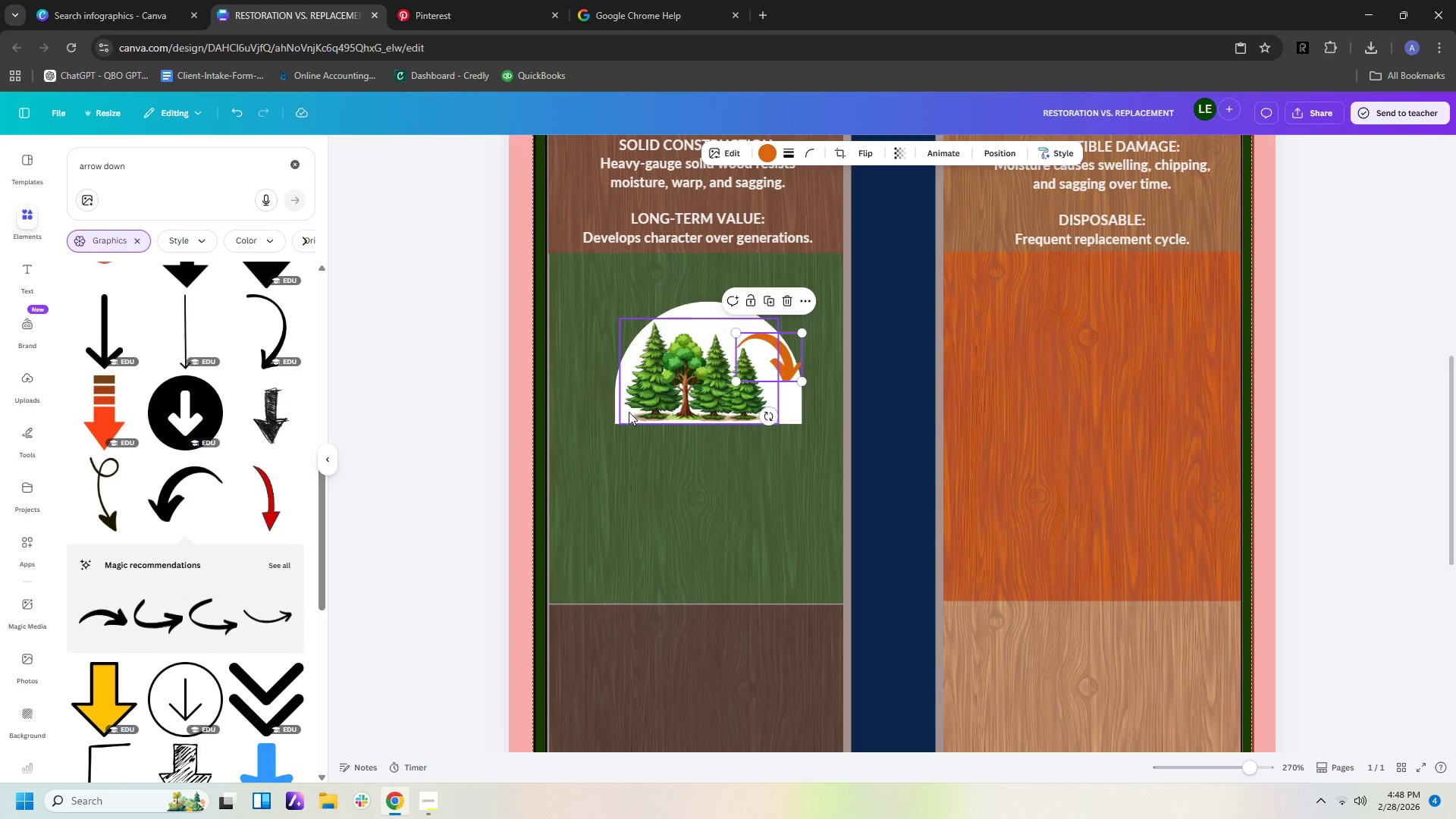 
wait(6.67)
 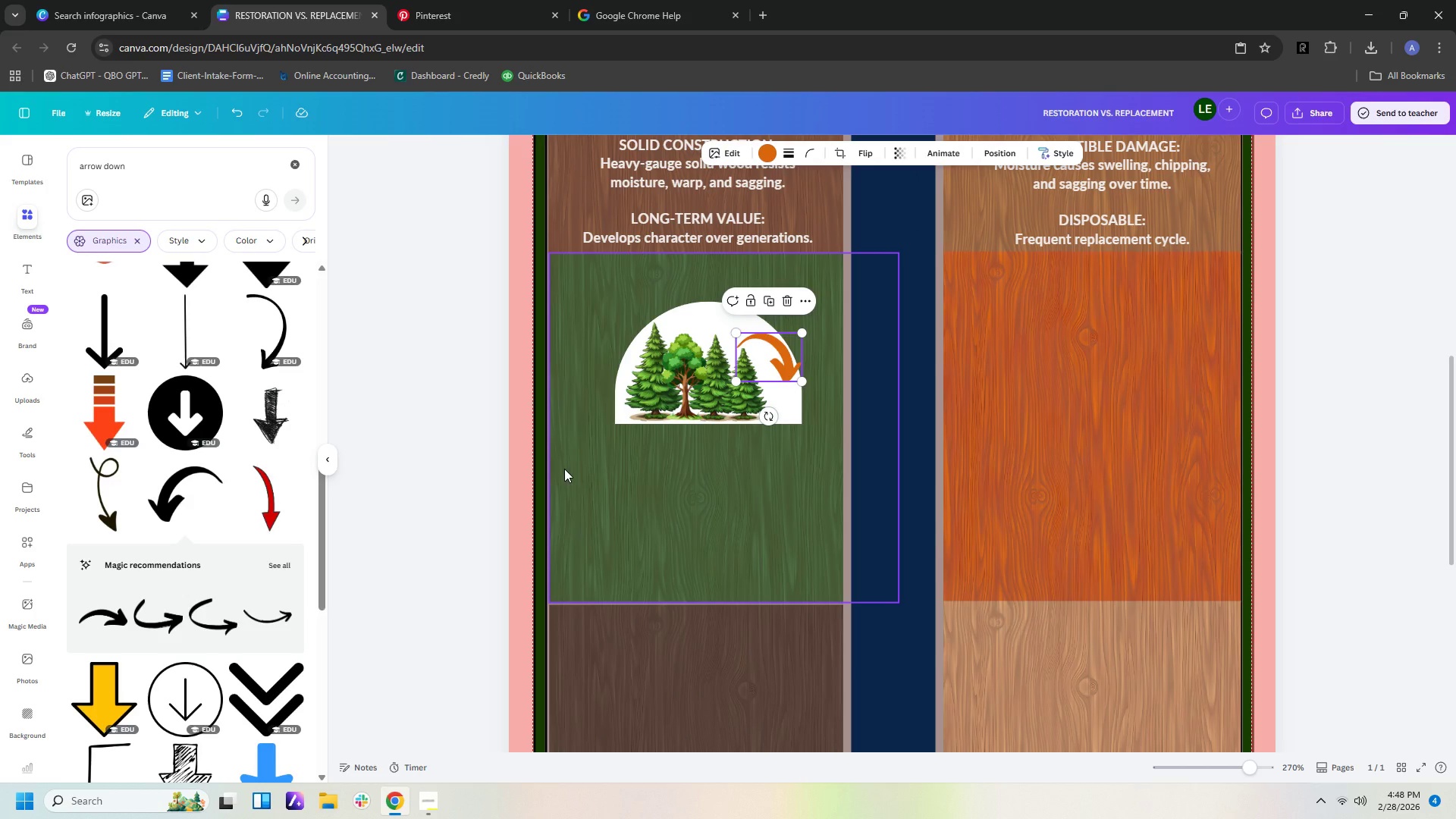 
left_click([614, 391])
 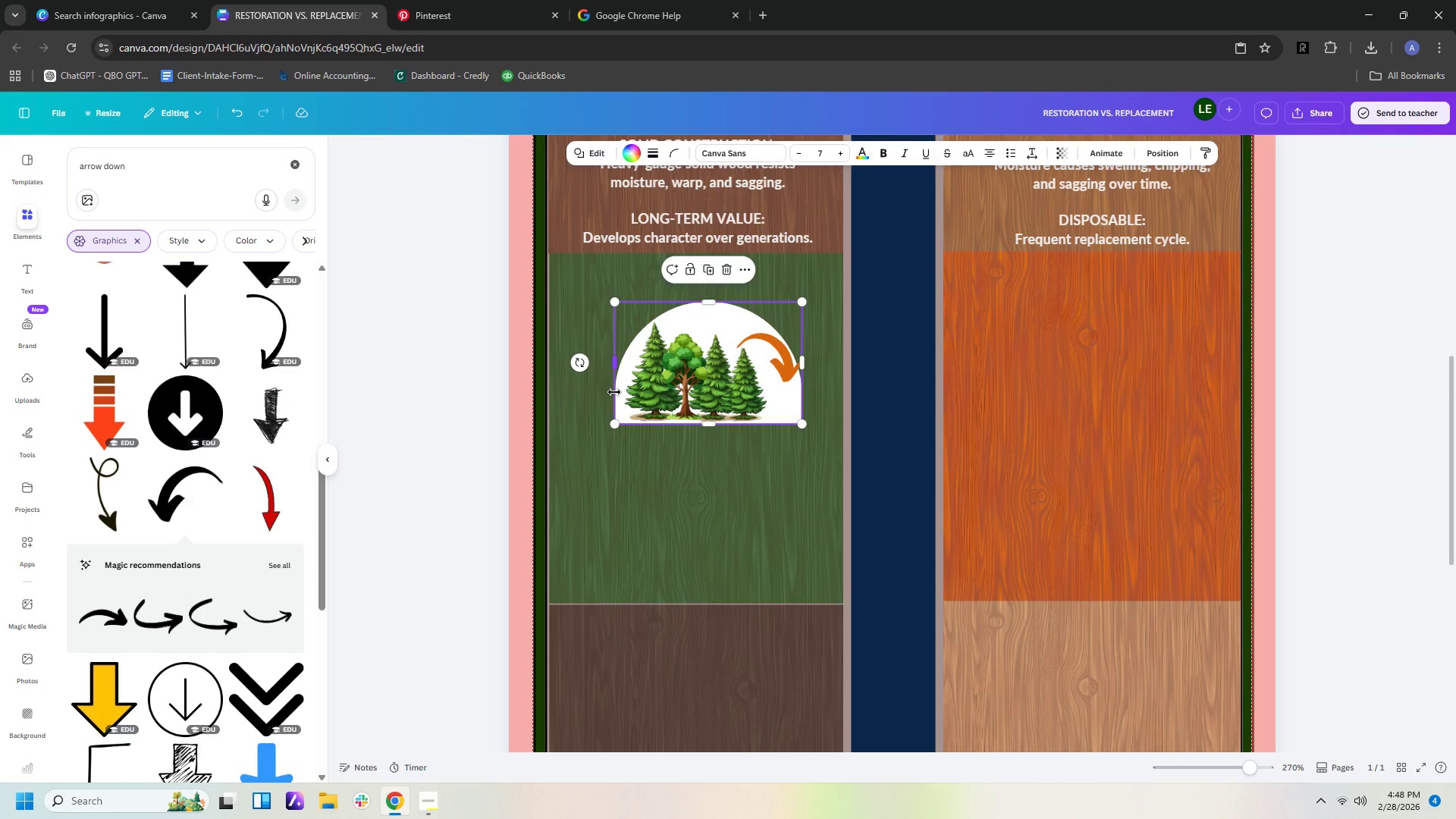 
left_click_drag(start_coordinate=[614, 392], to_coordinate=[595, 389])
 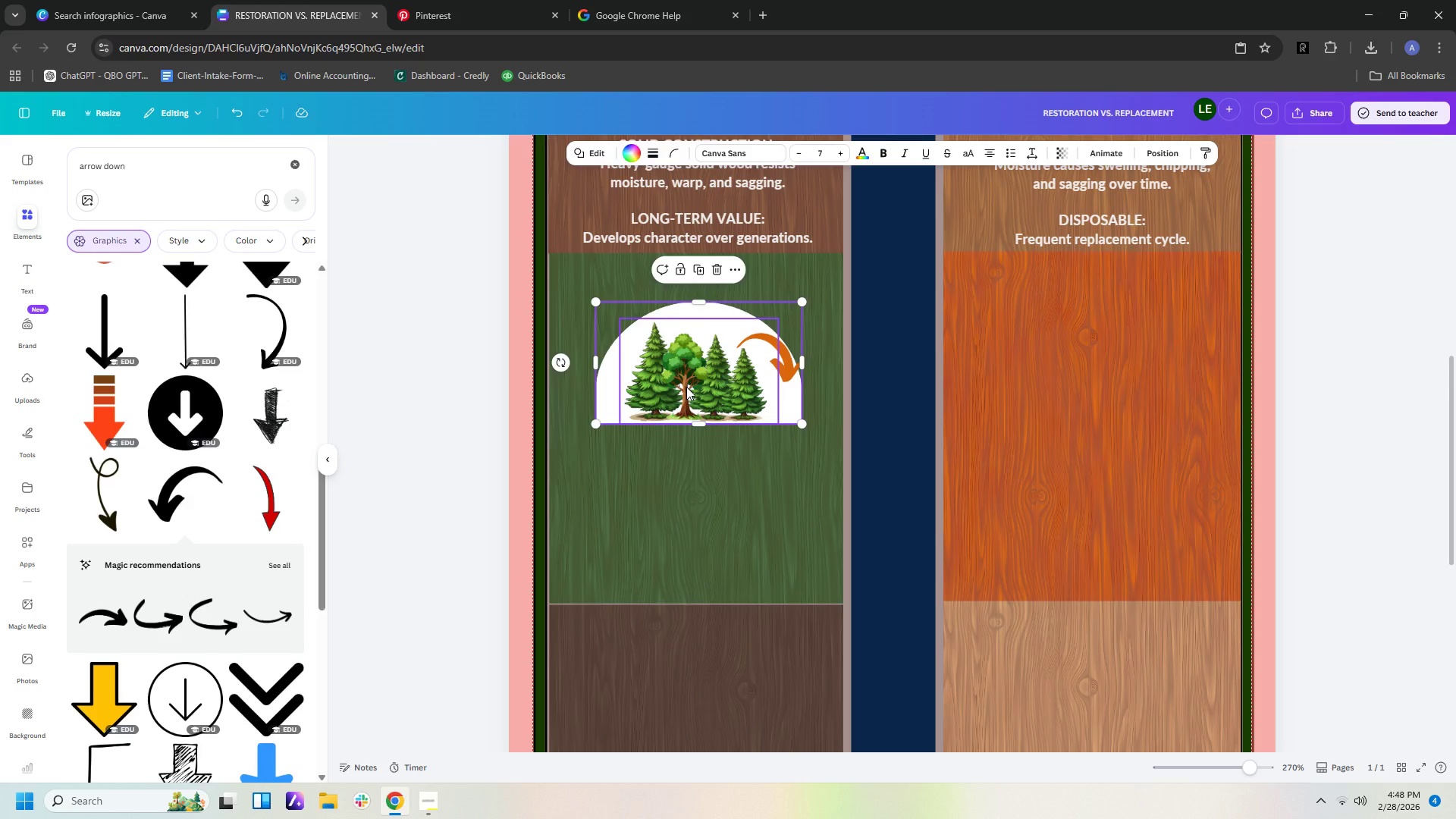 
left_click_drag(start_coordinate=[686, 387], to_coordinate=[664, 384])
 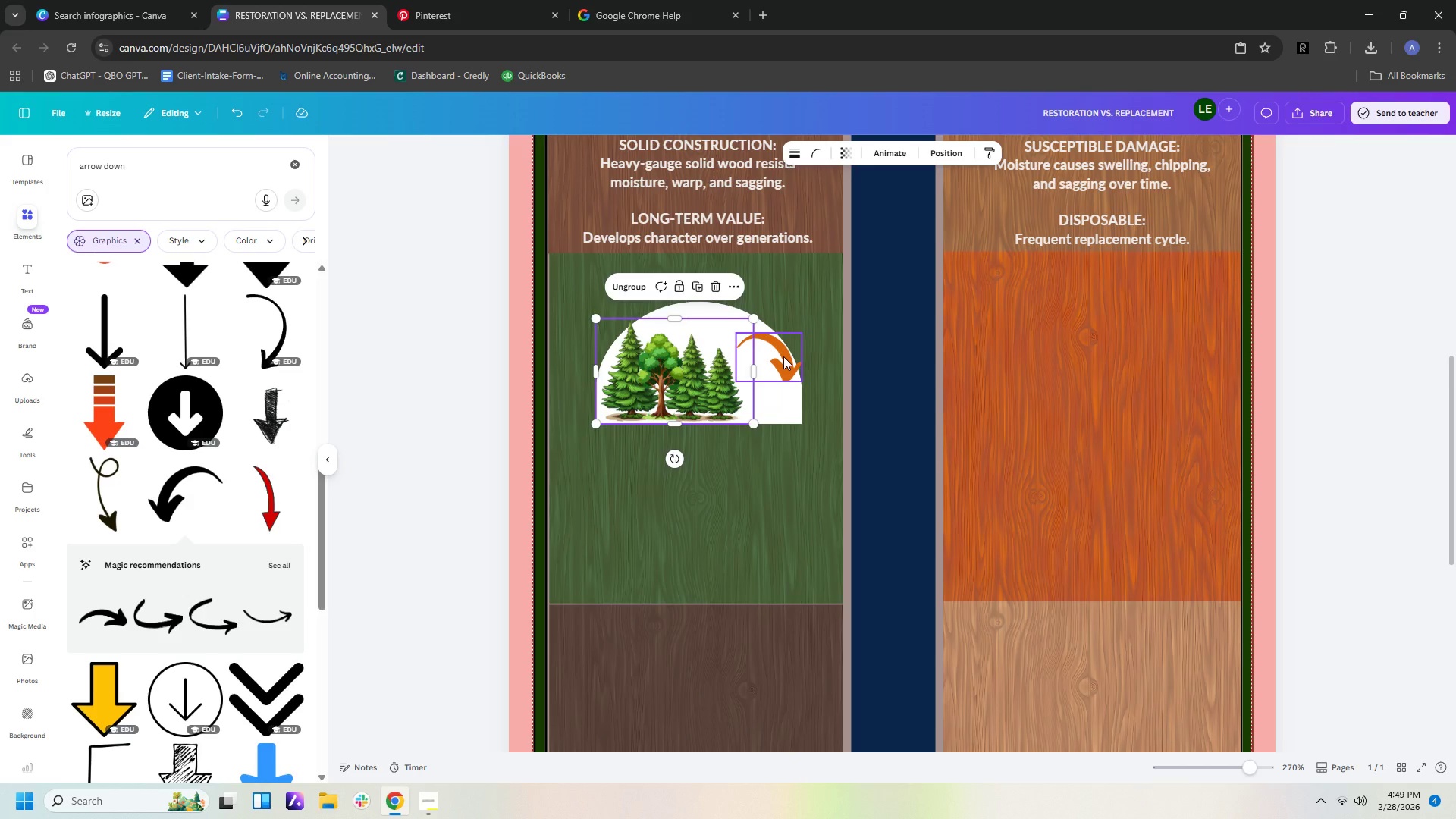 
left_click_drag(start_coordinate=[783, 356], to_coordinate=[744, 342])
 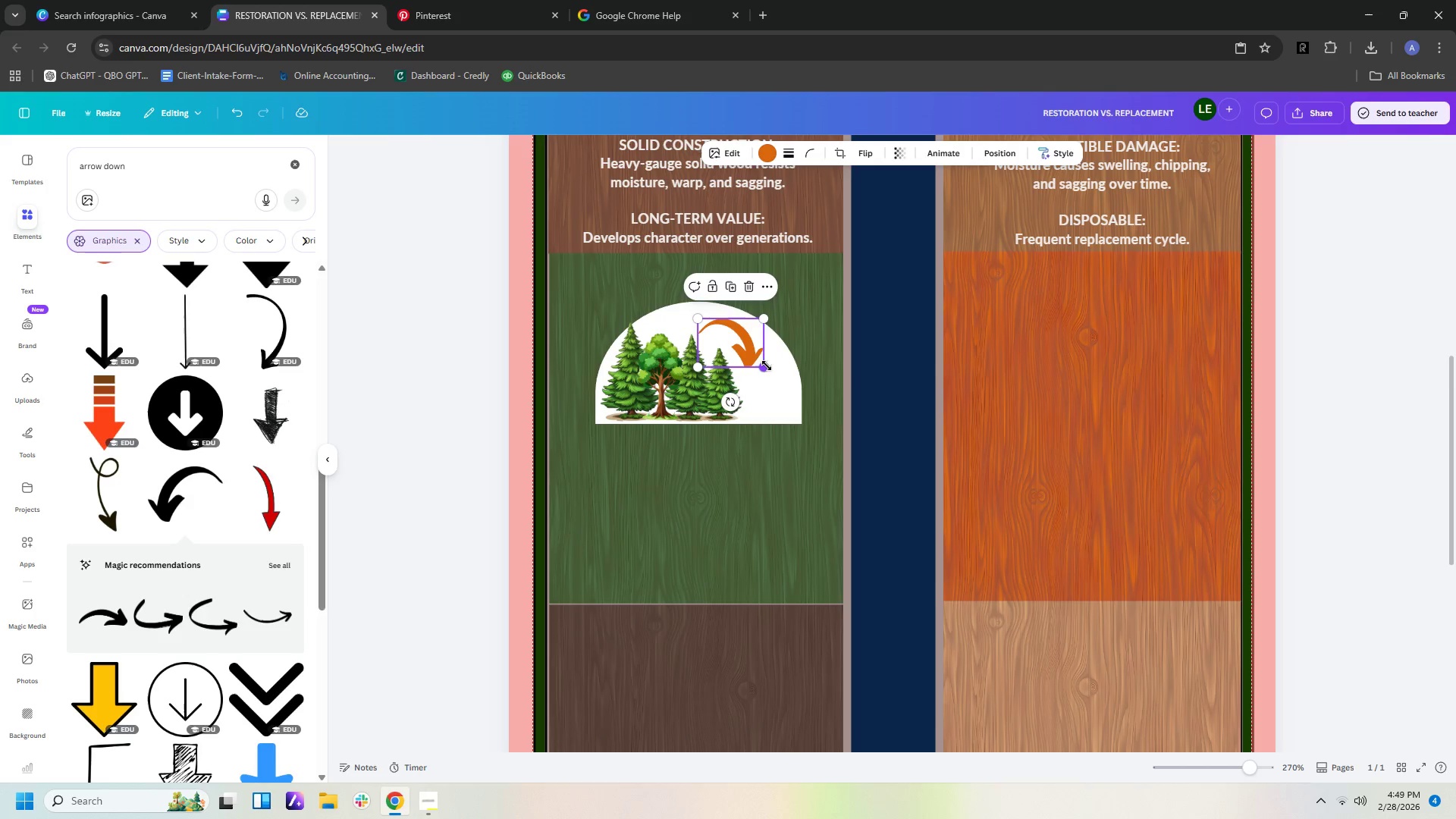 
left_click_drag(start_coordinate=[767, 366], to_coordinate=[792, 389])
 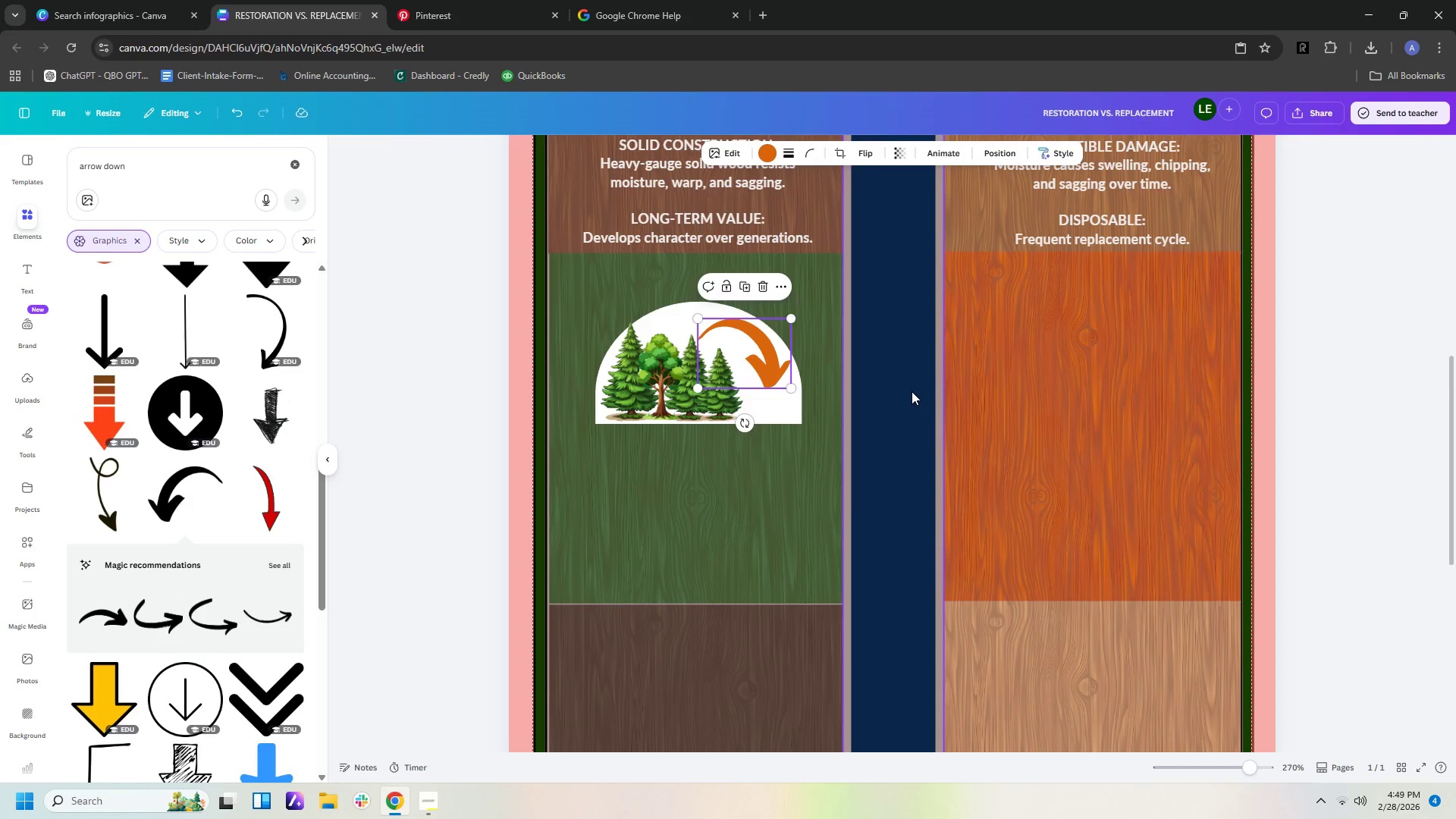 
left_click([912, 391])
 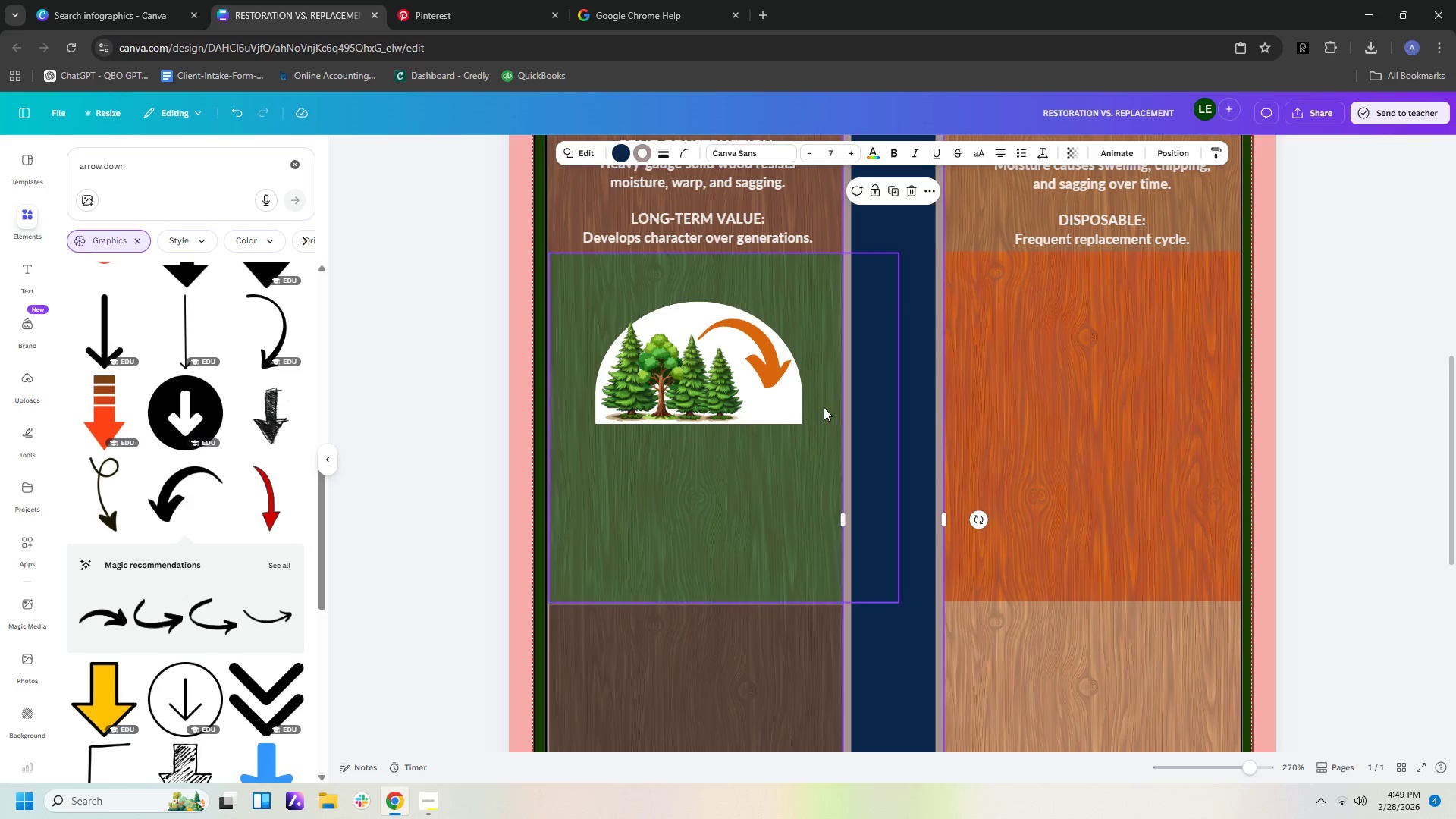 
left_click([773, 415])
 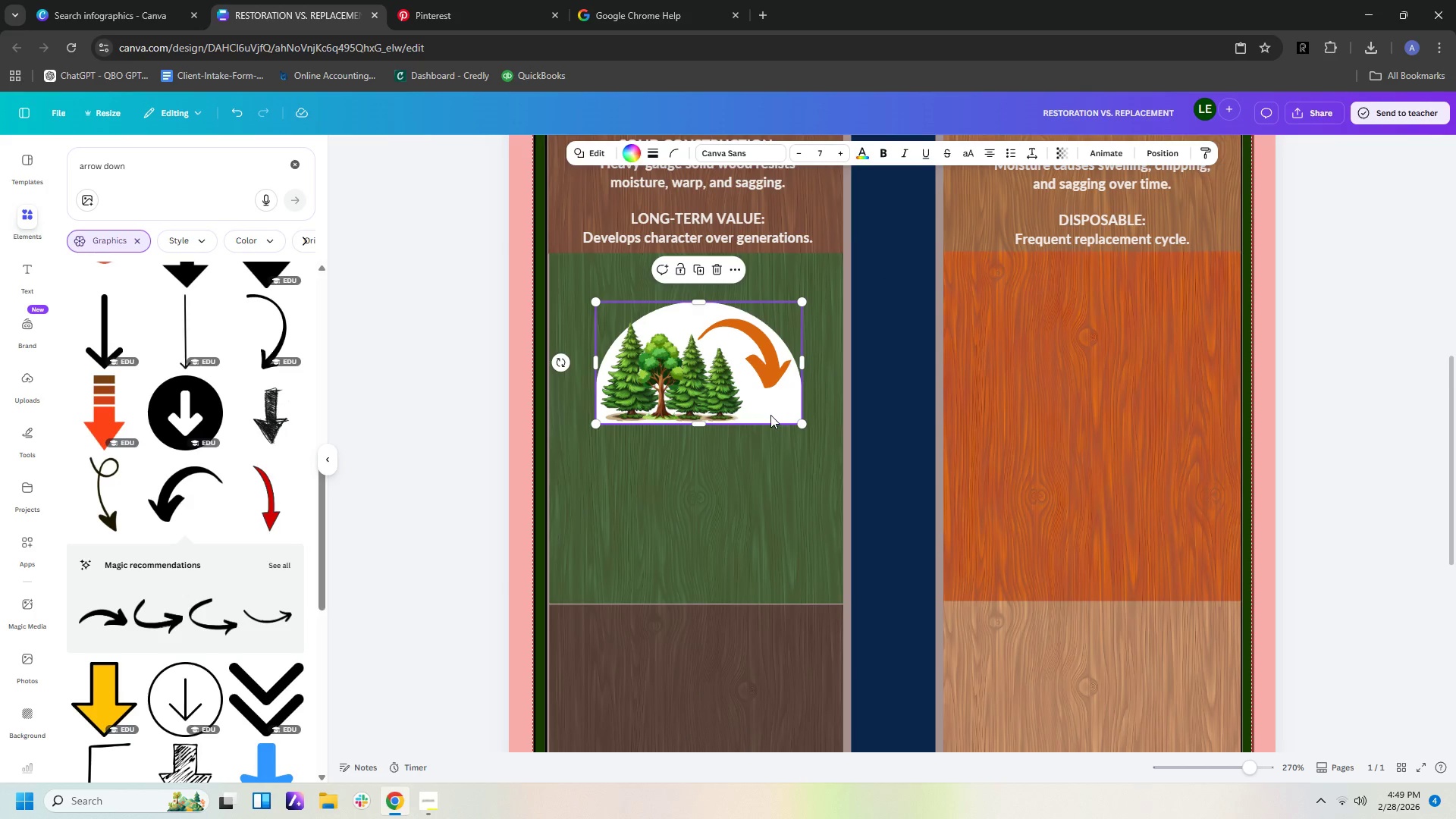 
key(Control+C)
 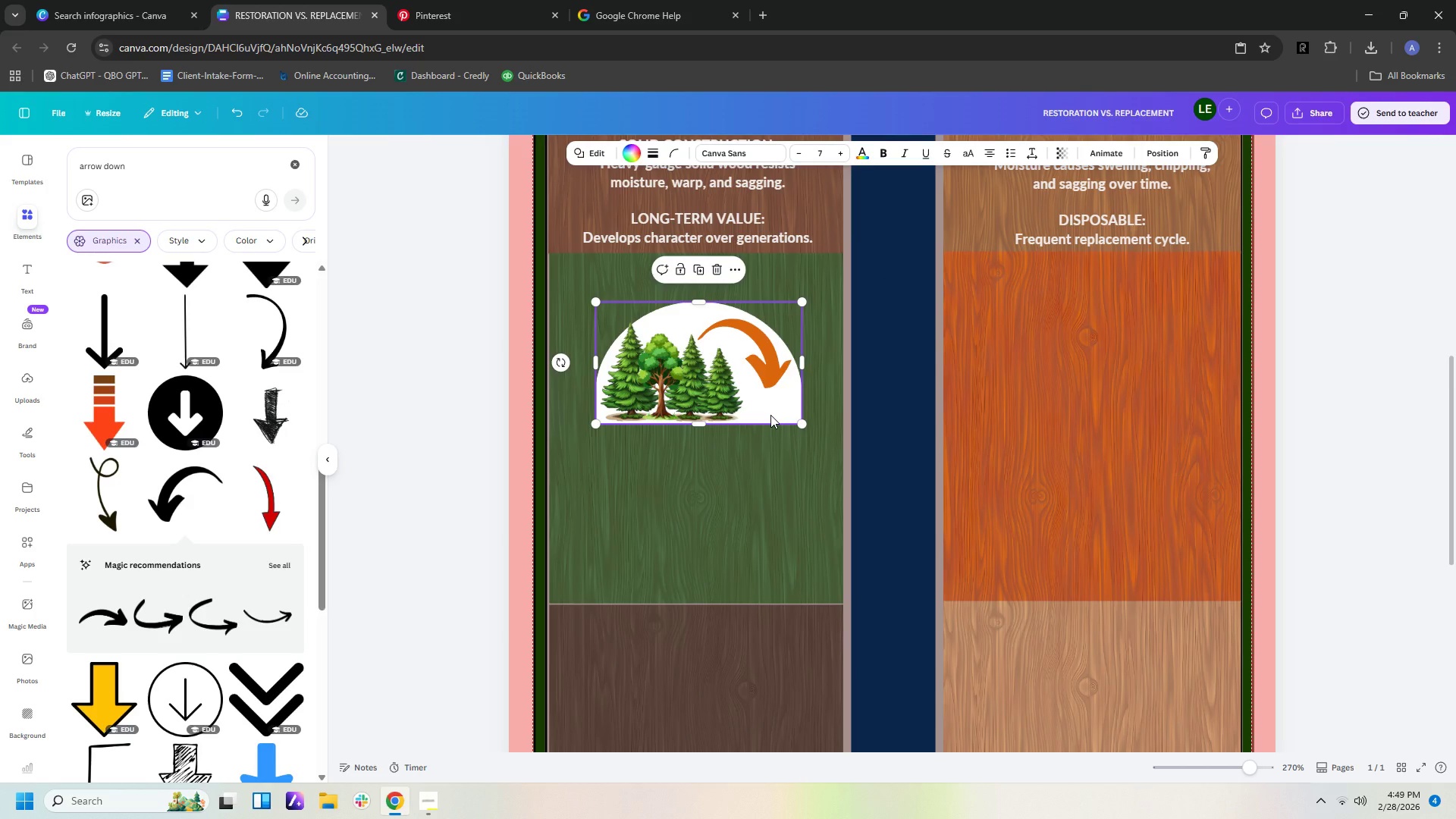 
key(Control+V)
 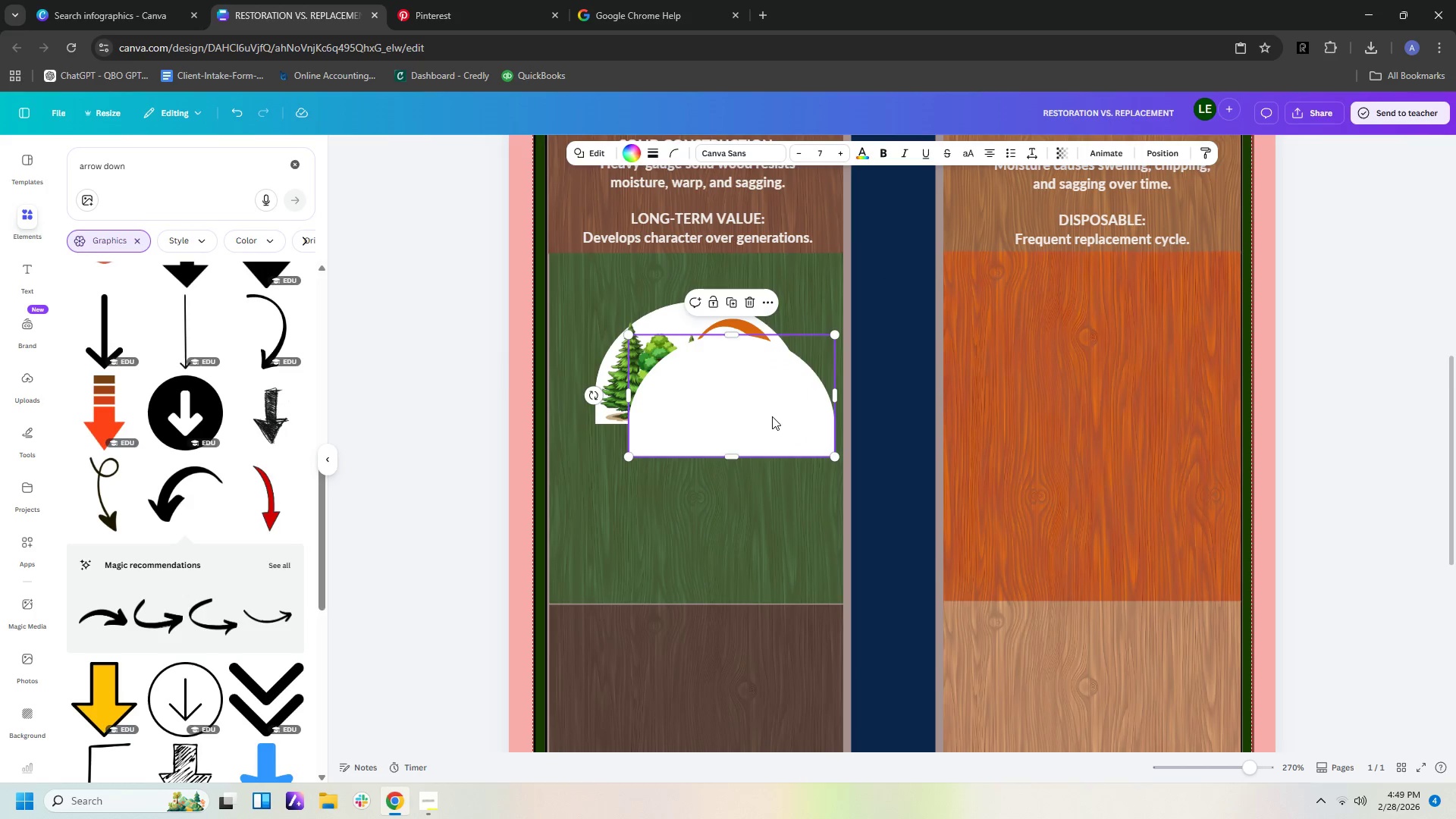 
left_click_drag(start_coordinate=[772, 416], to_coordinate=[1145, 377])
 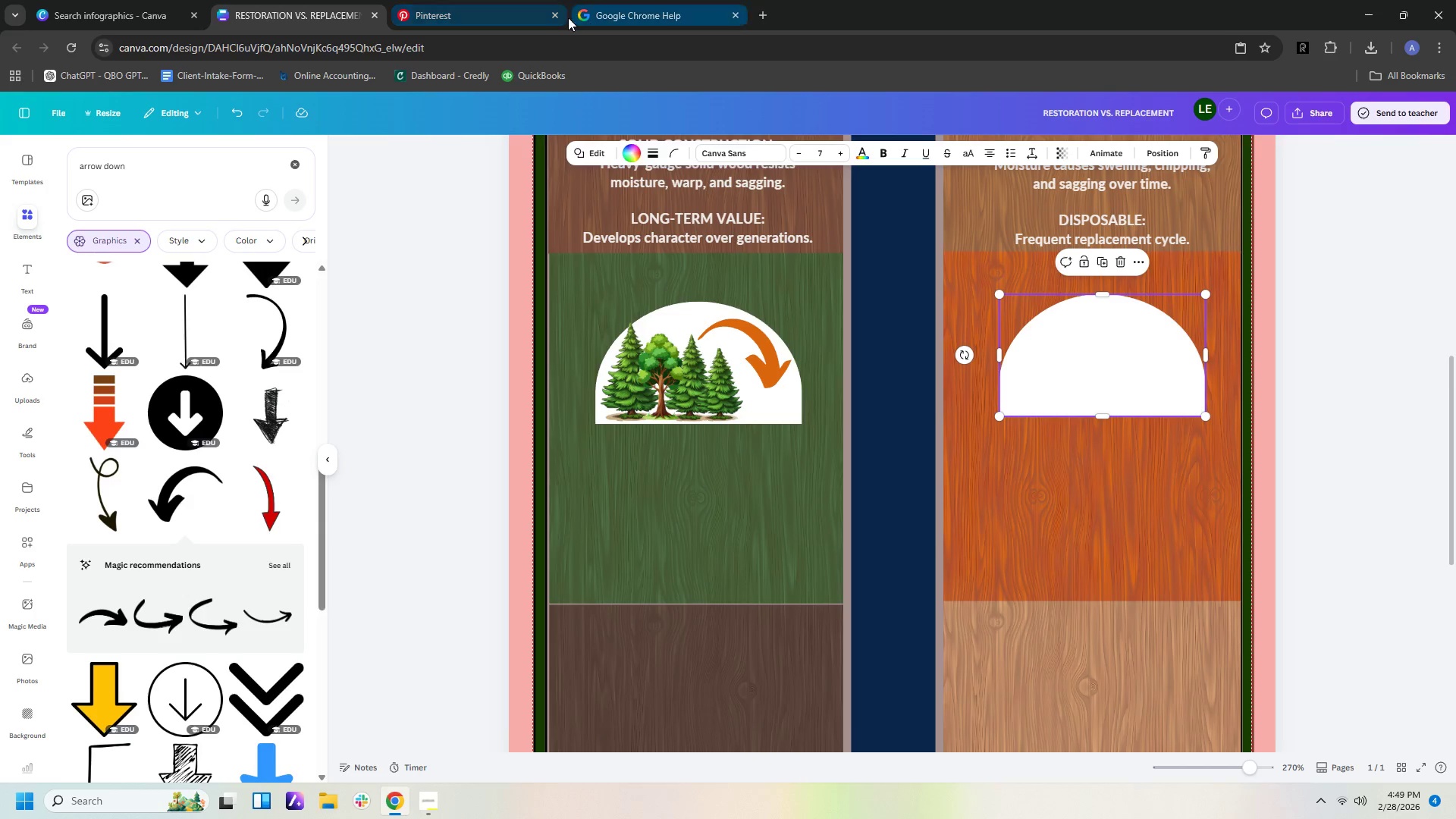 
left_click([535, 17])
 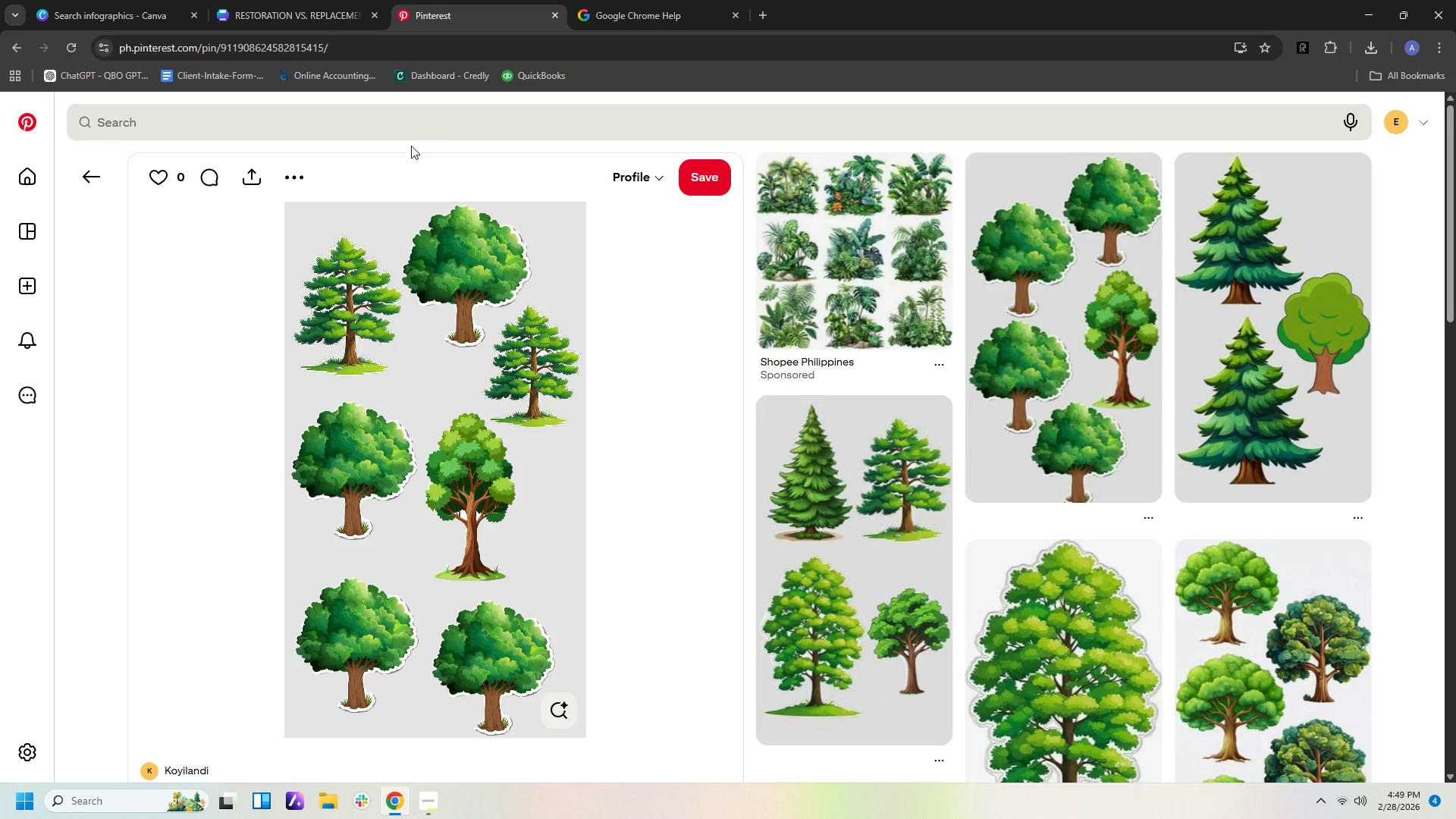 
left_click([412, 130])
 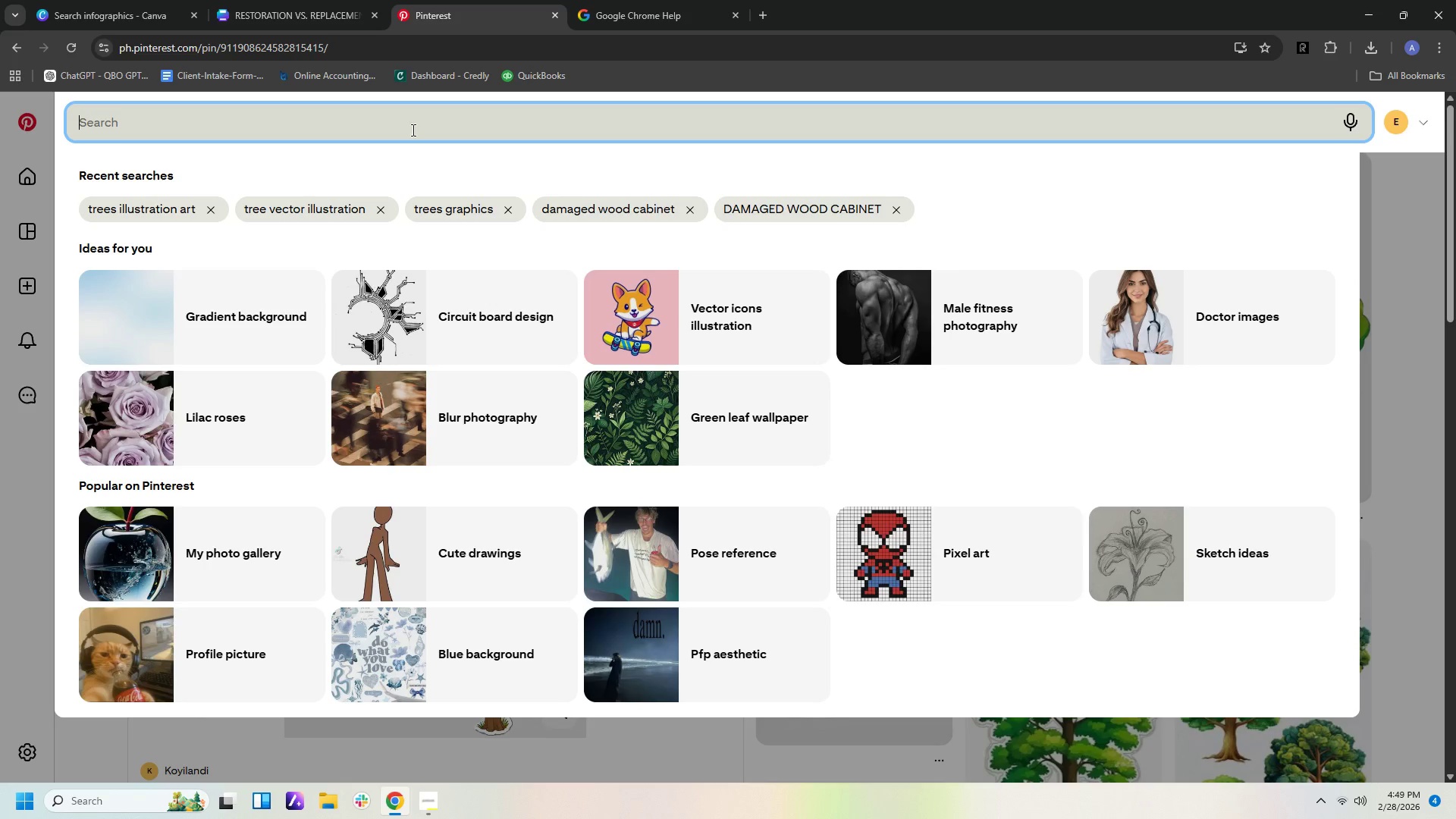 
type(POLLUTED AREA\)
key(Backspace)
 